 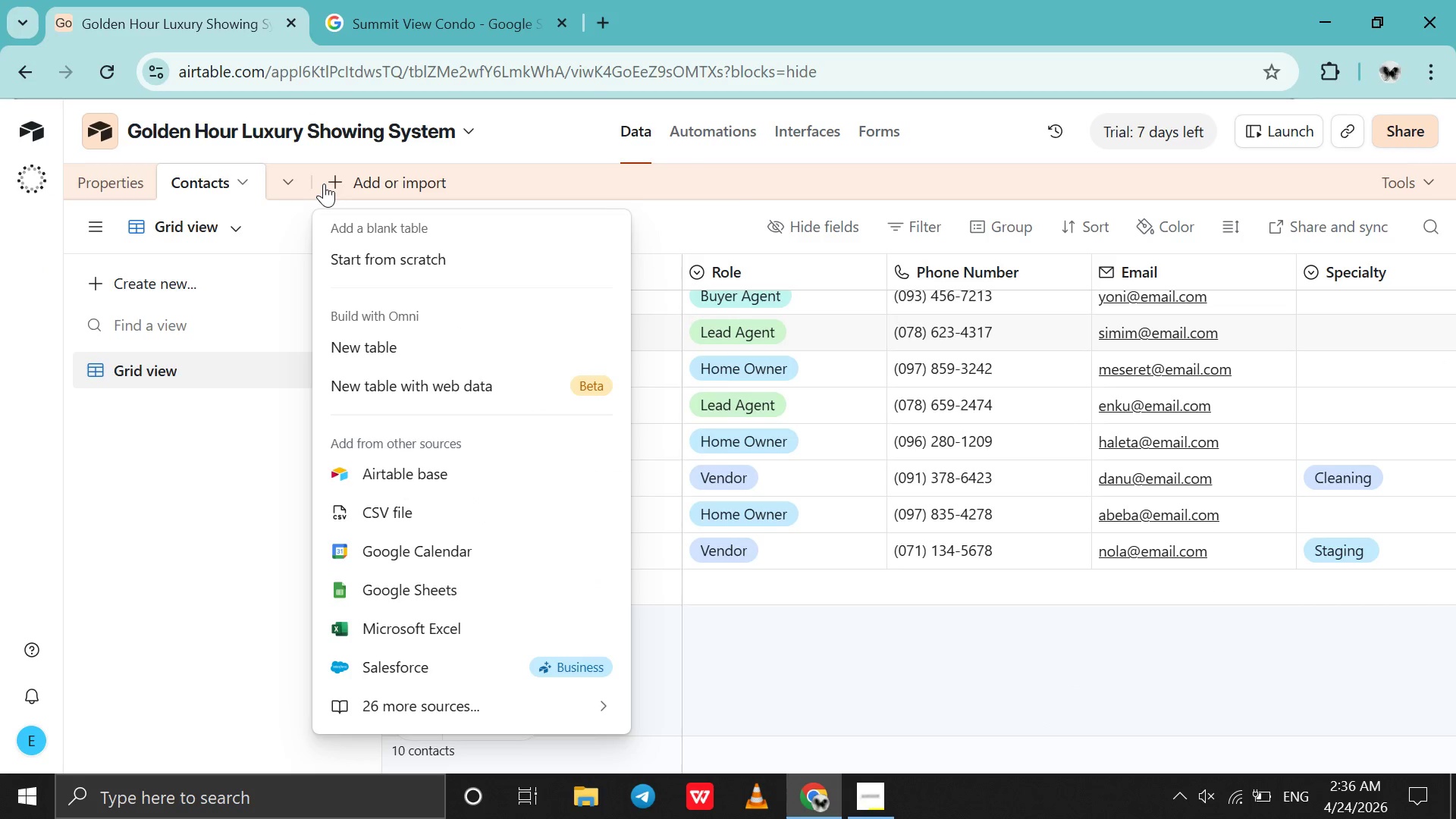 
left_click([369, 256])
 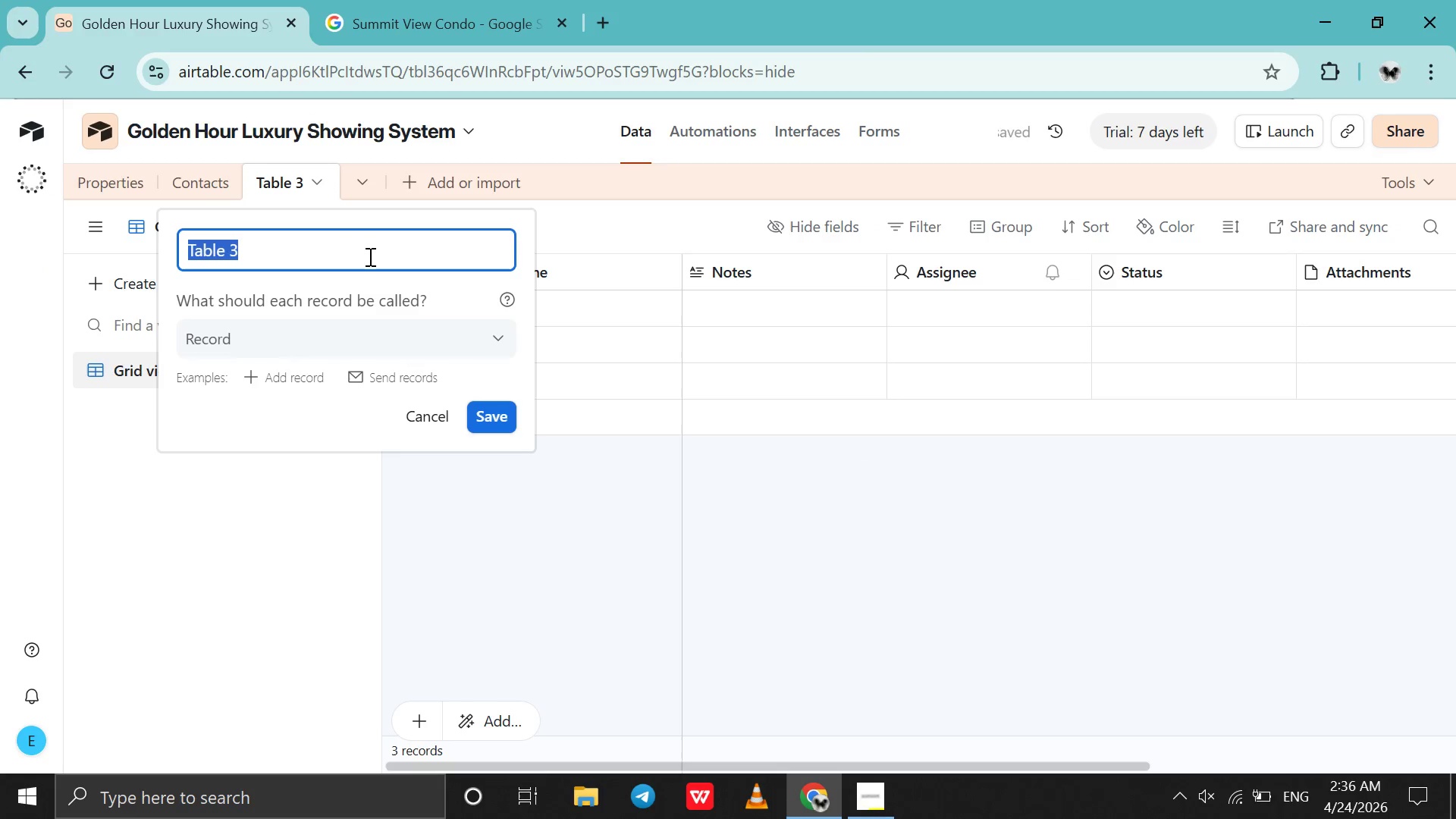 
wait(12.14)
 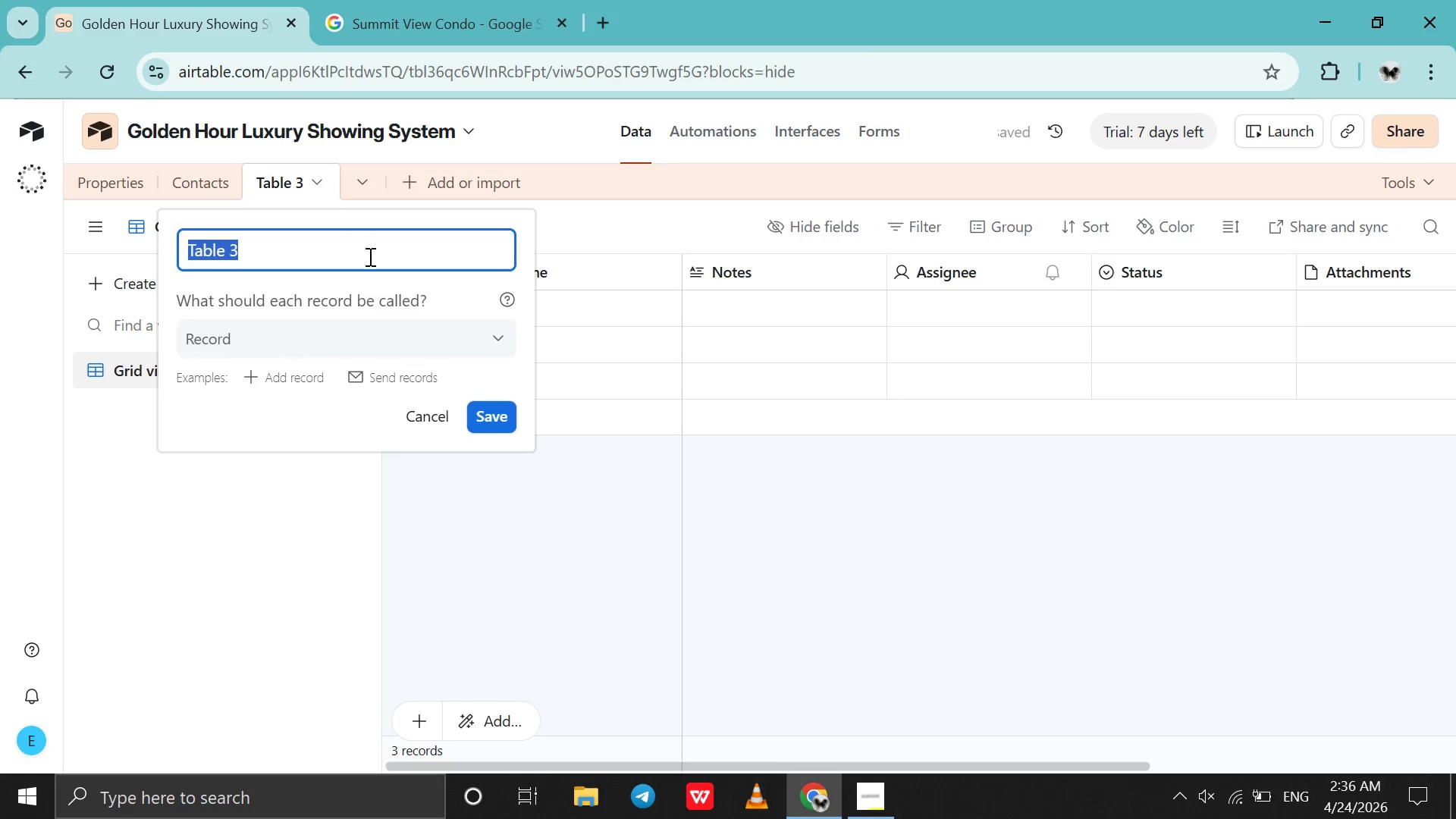 
type(Showings)
 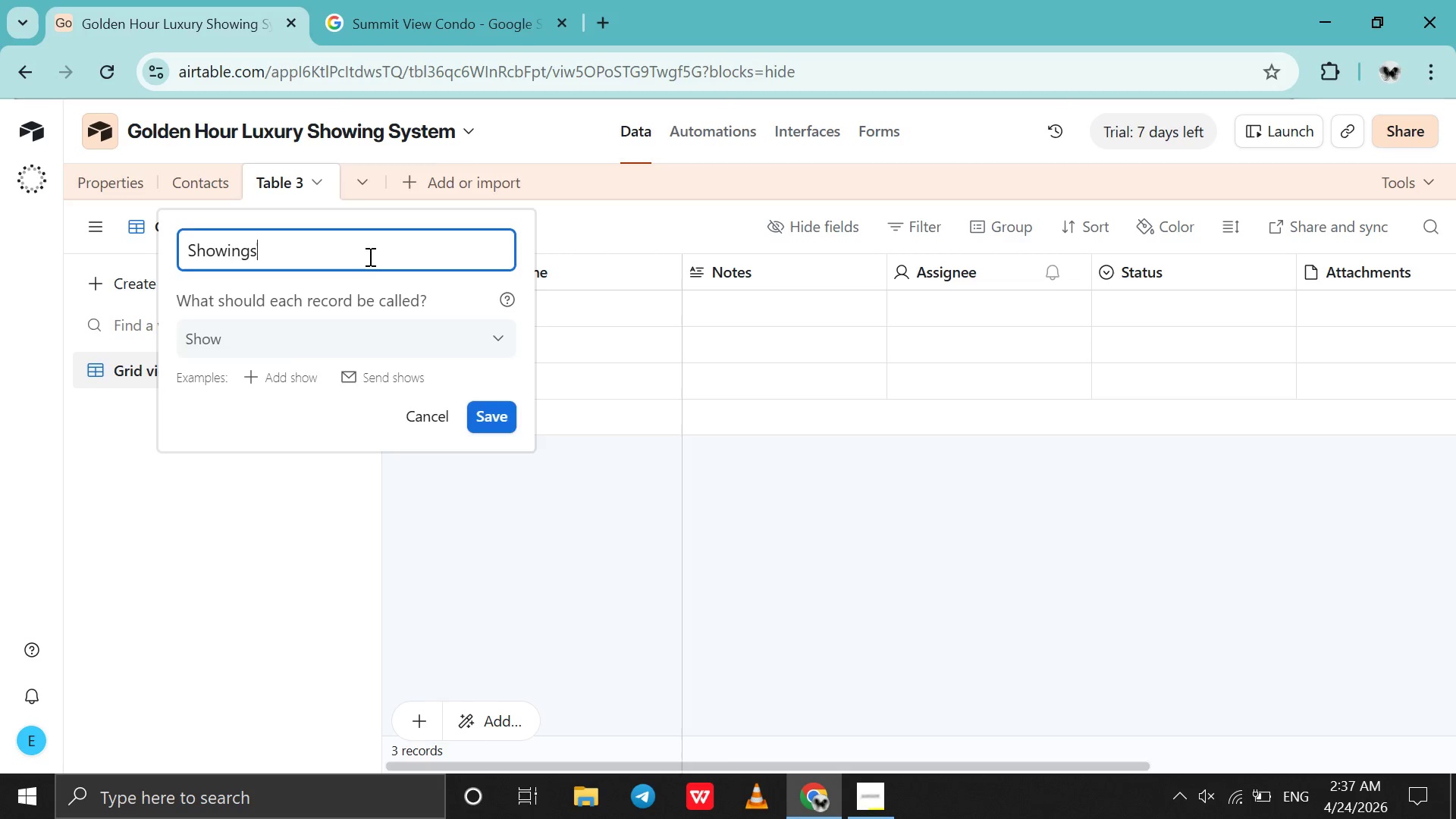 
key(Enter)
 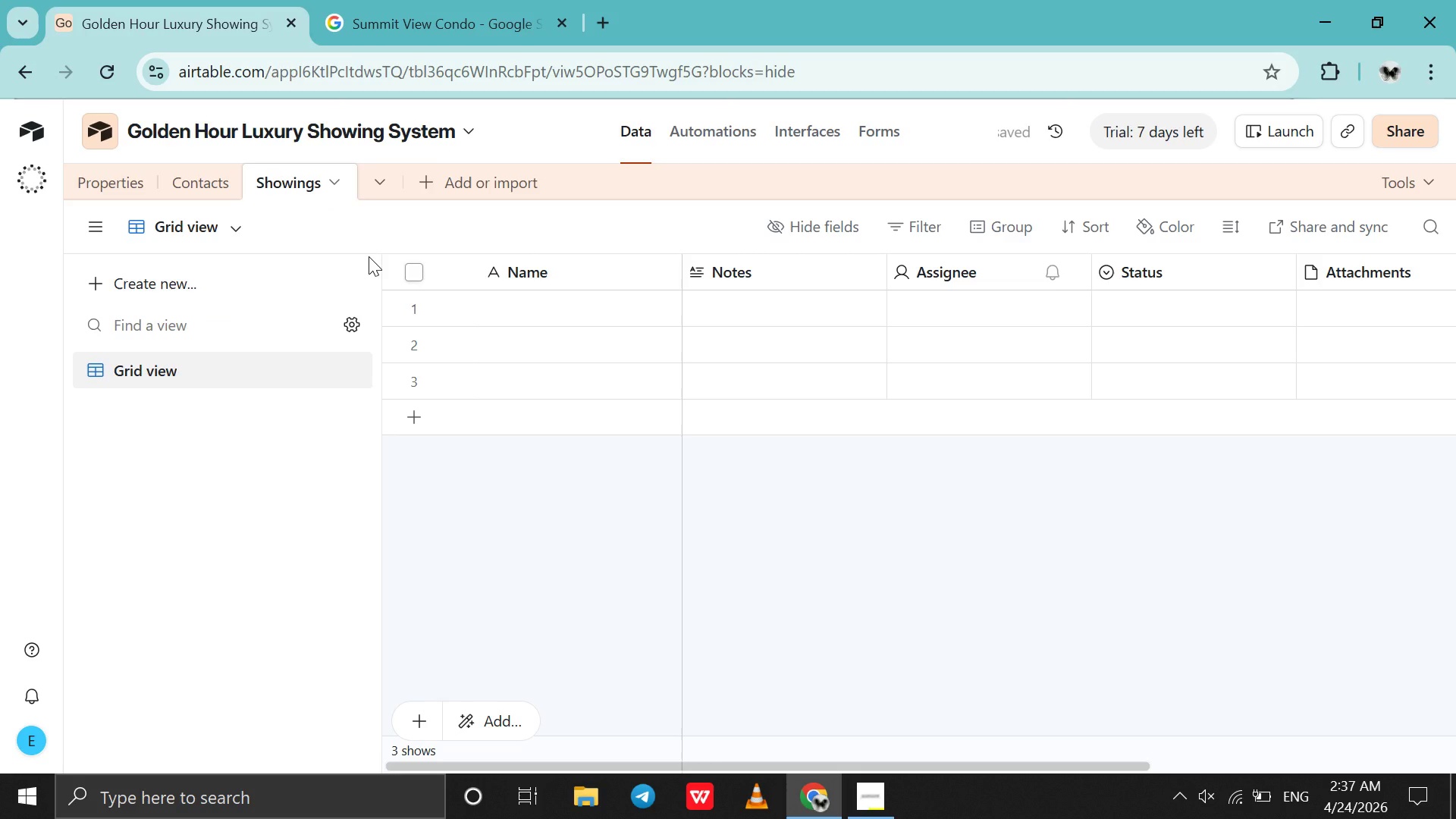 
wait(10.06)
 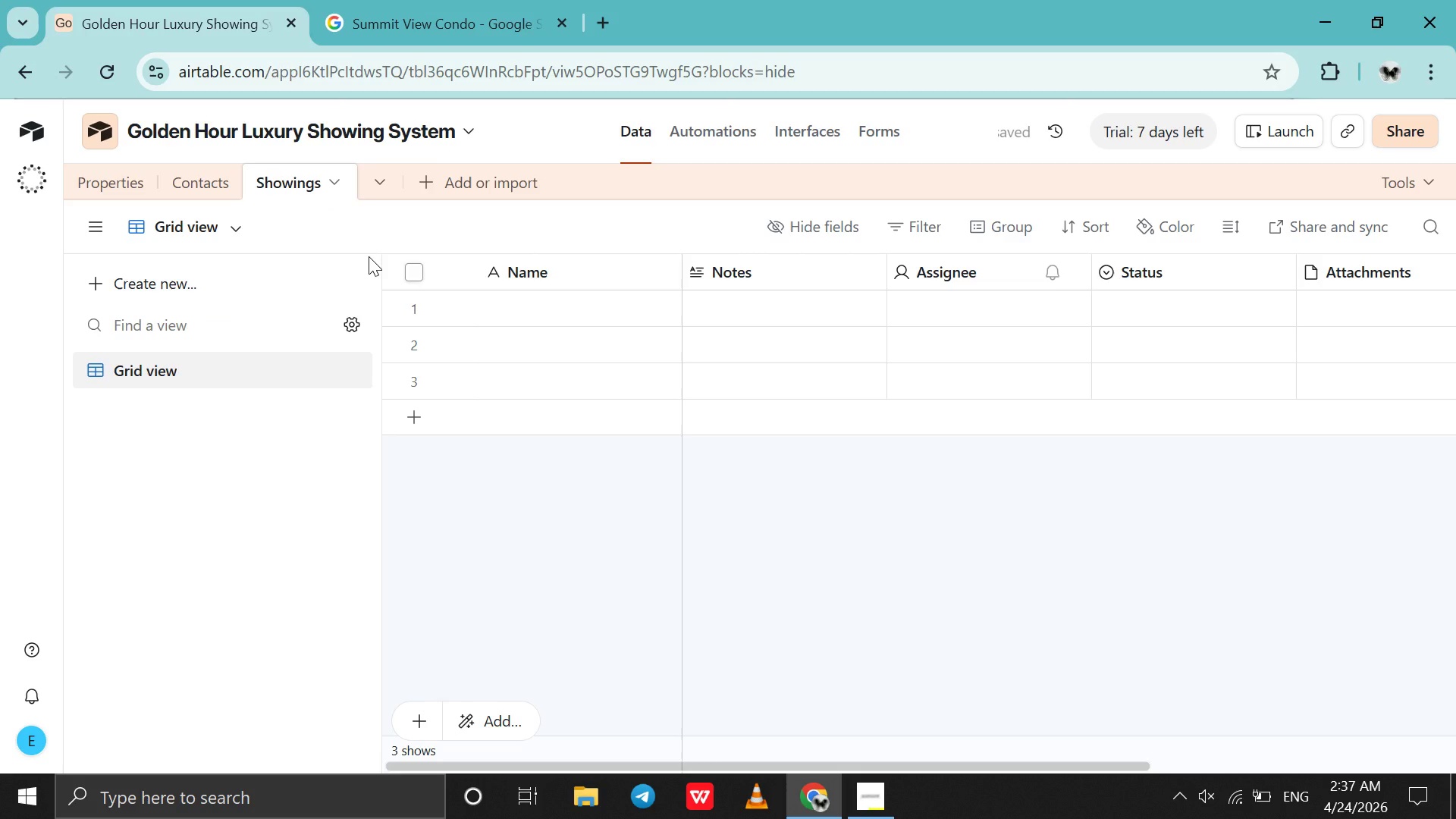 
left_click([510, 311])
 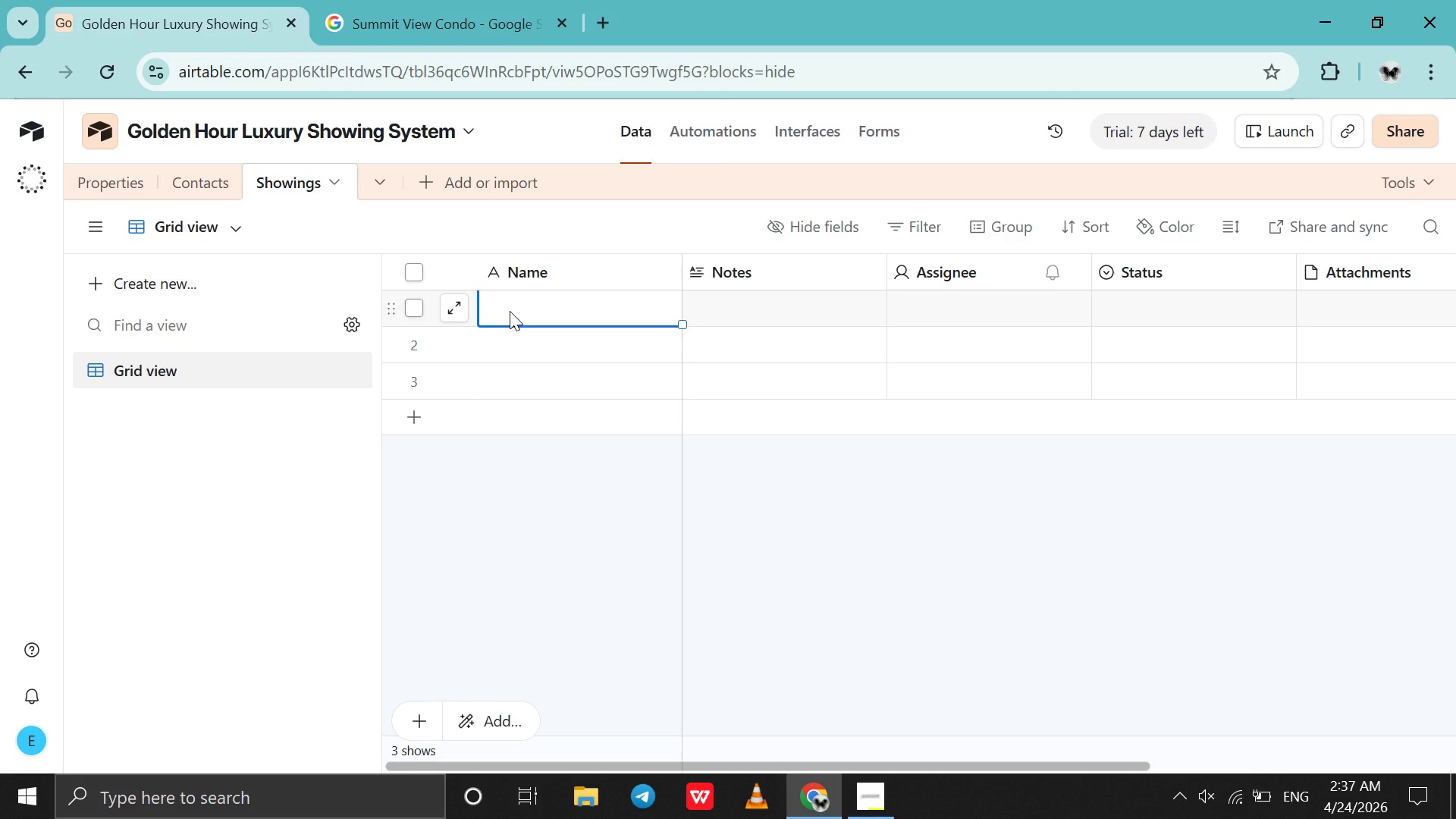 
wait(17.84)
 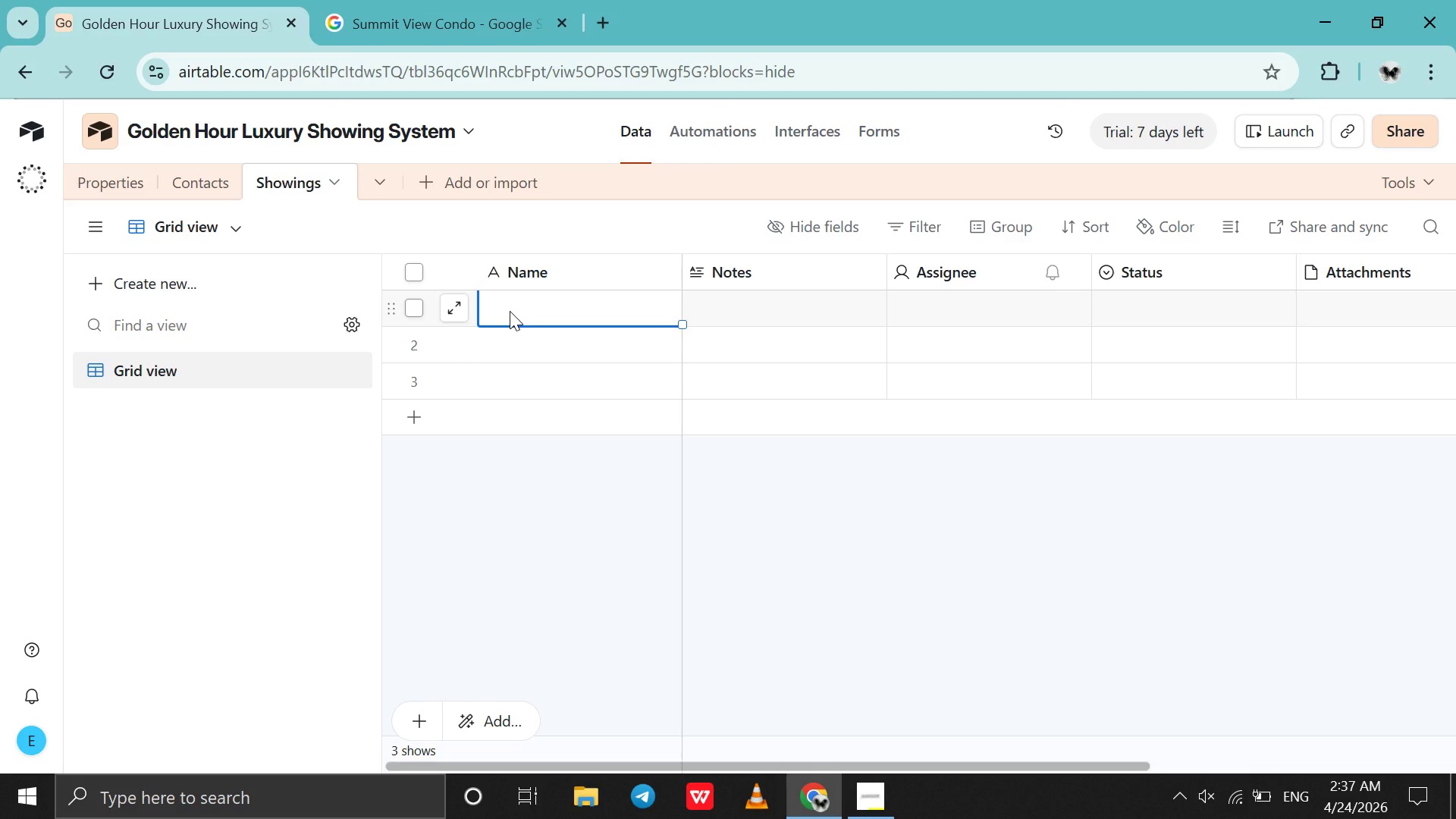 
double_click([574, 269])
 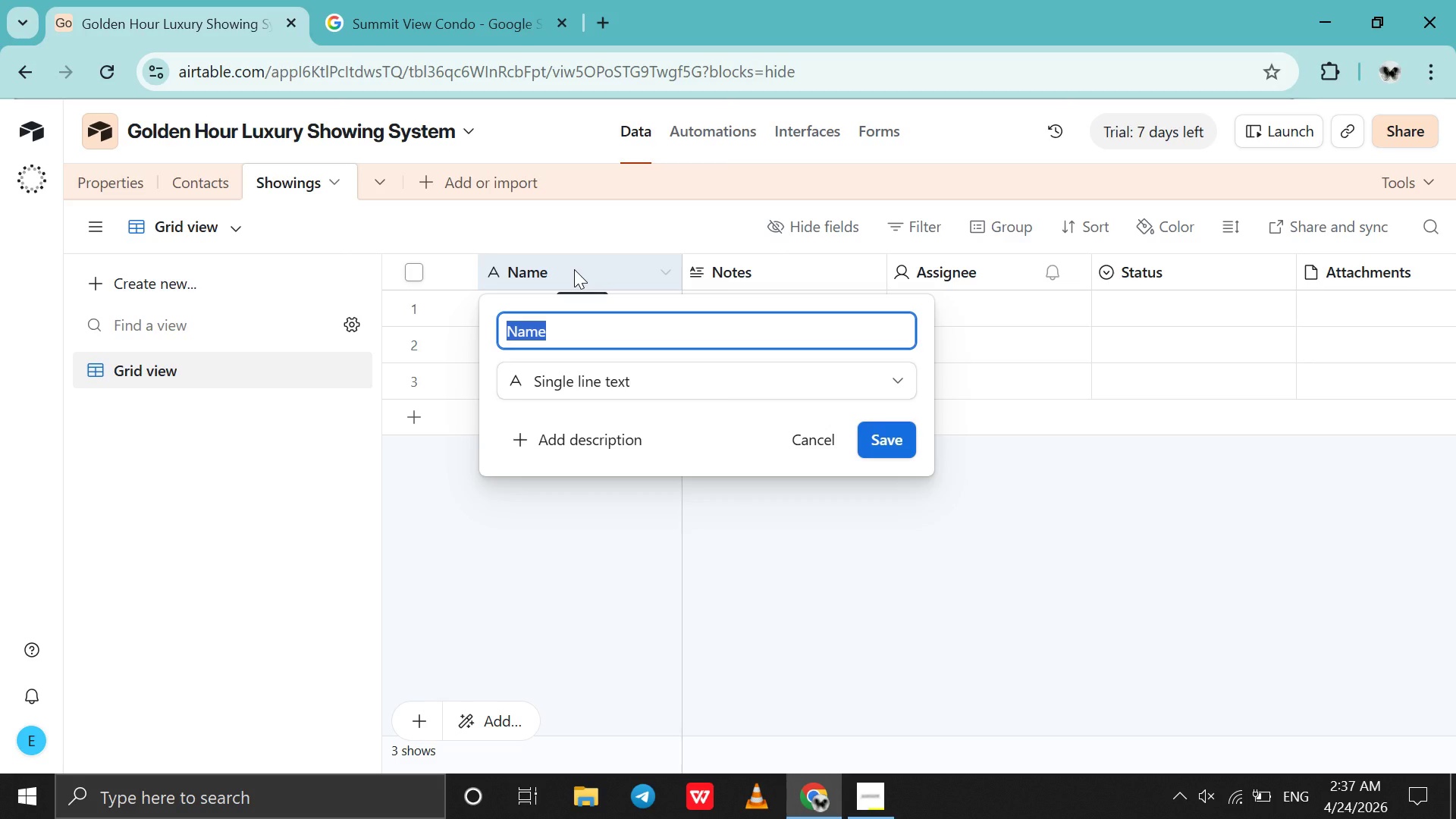 
key(CapsLock)
 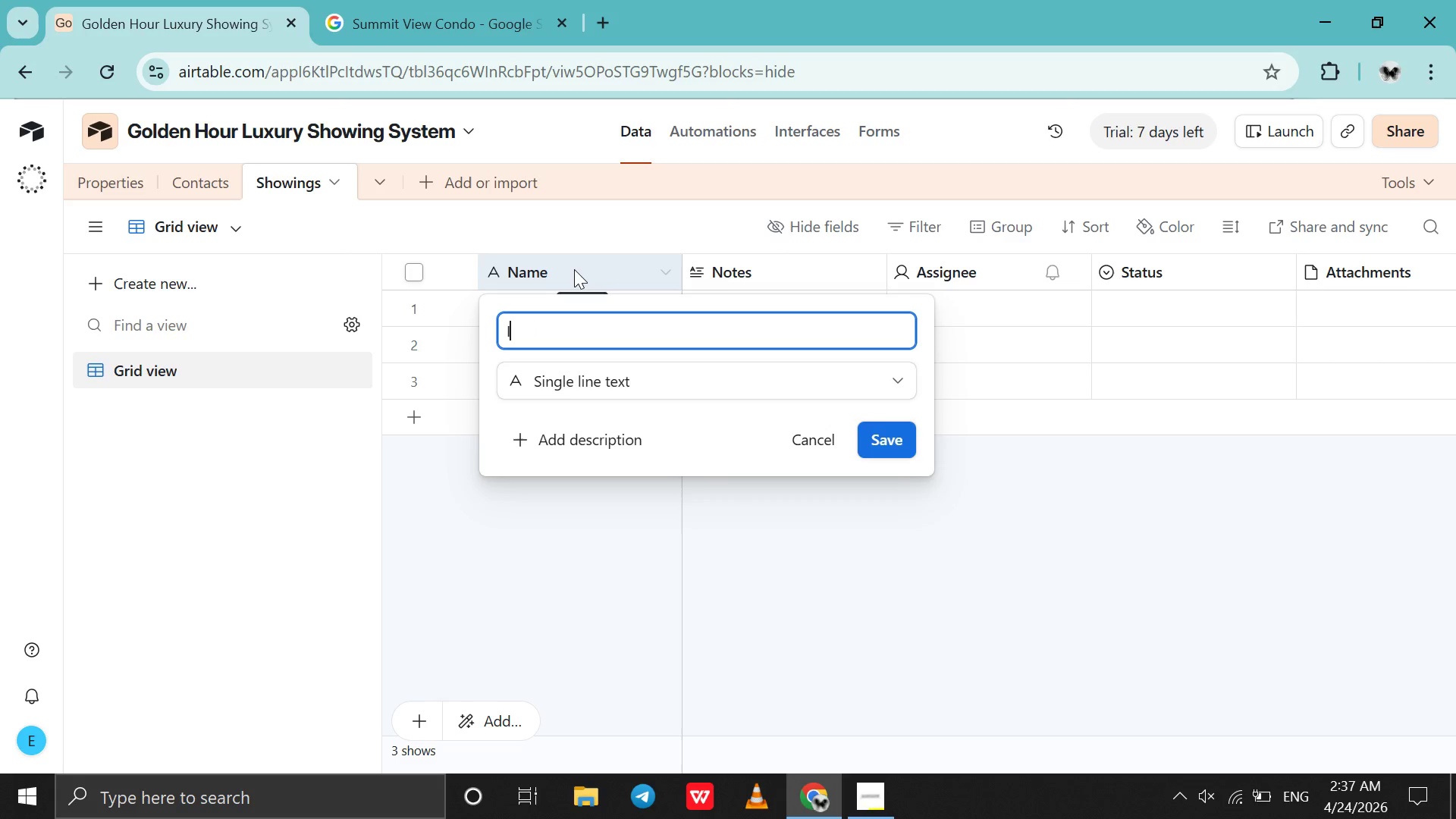 
key(I)
 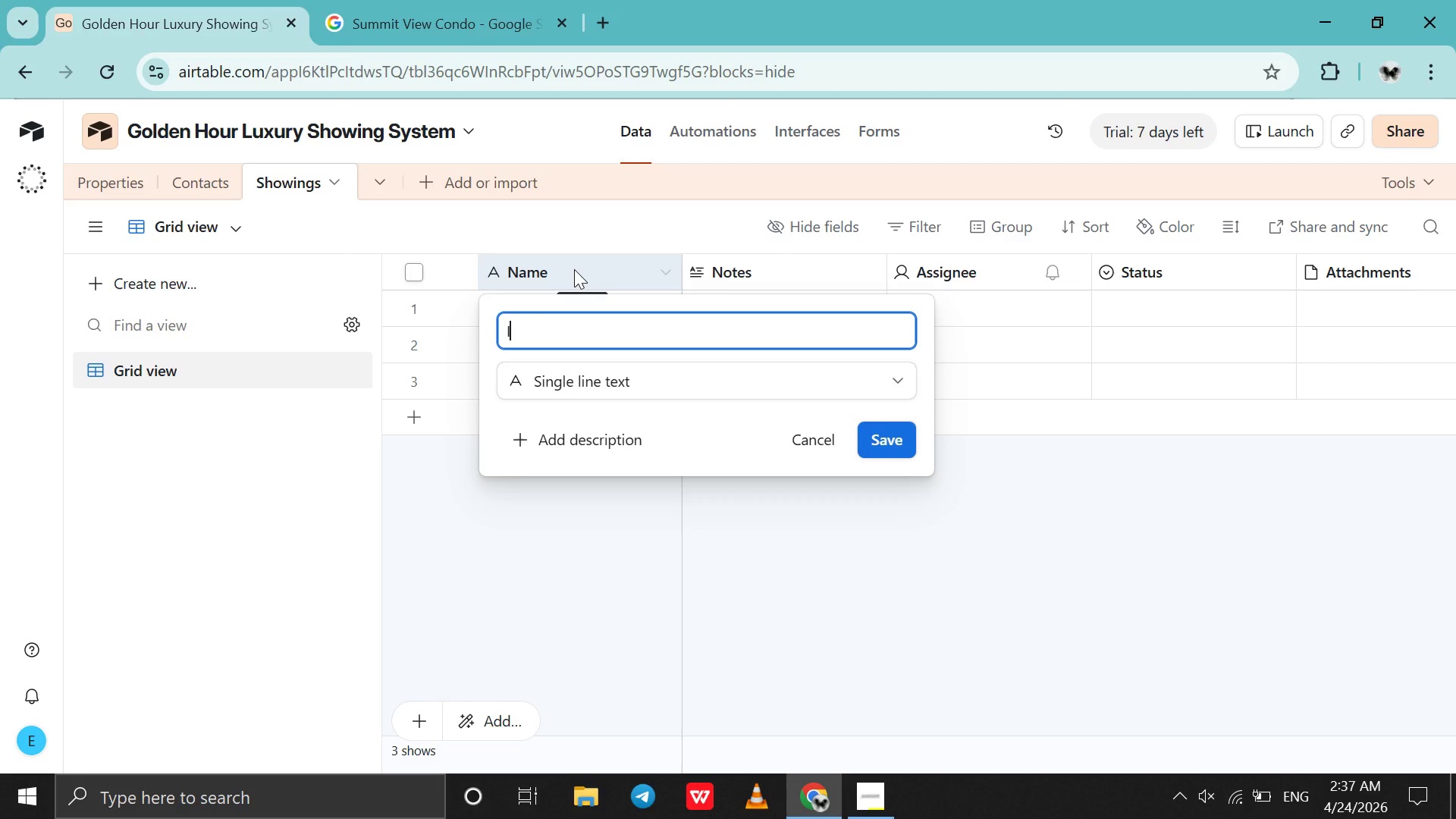 
key(CapsLock)
 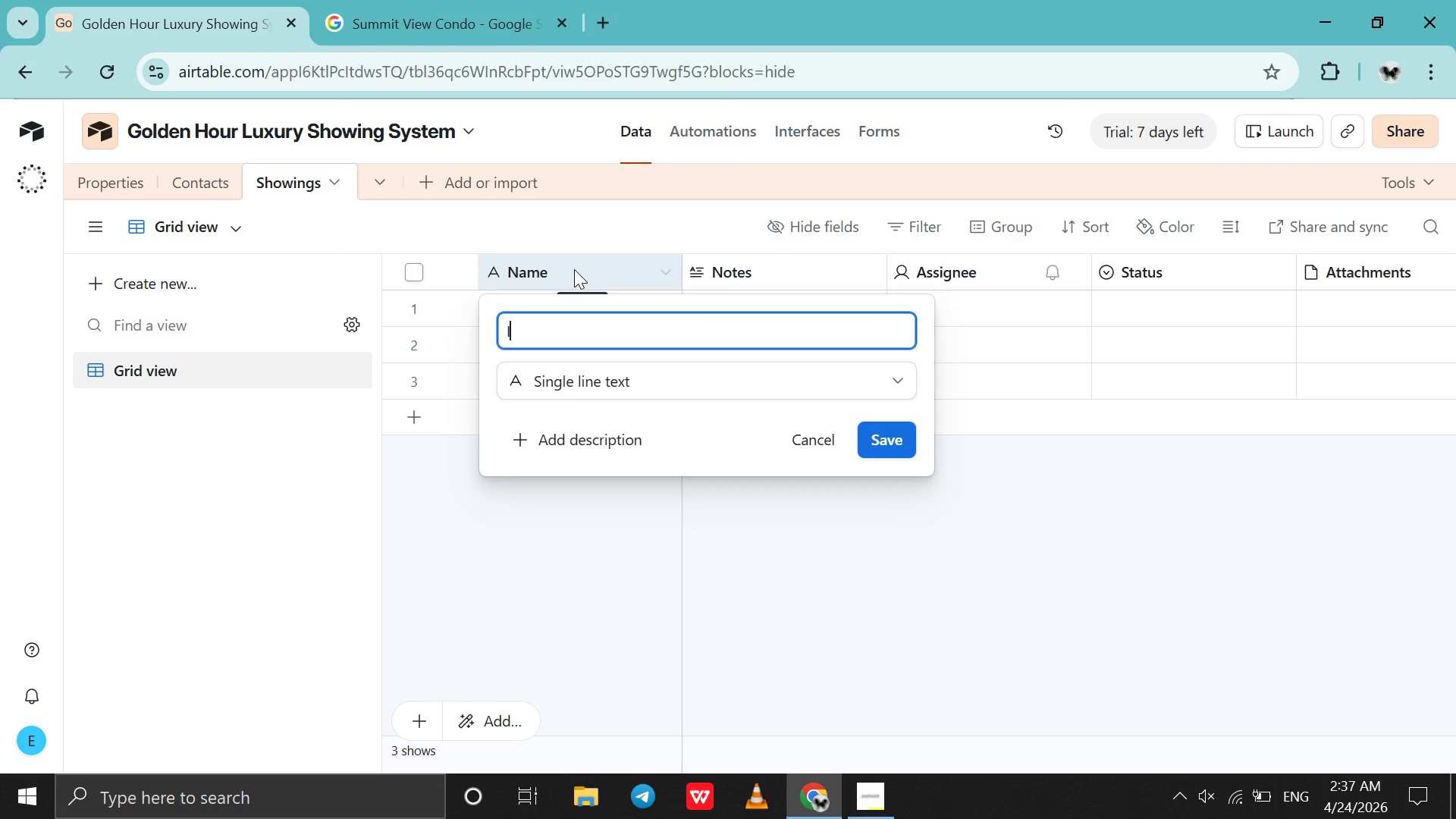 
key(D)
 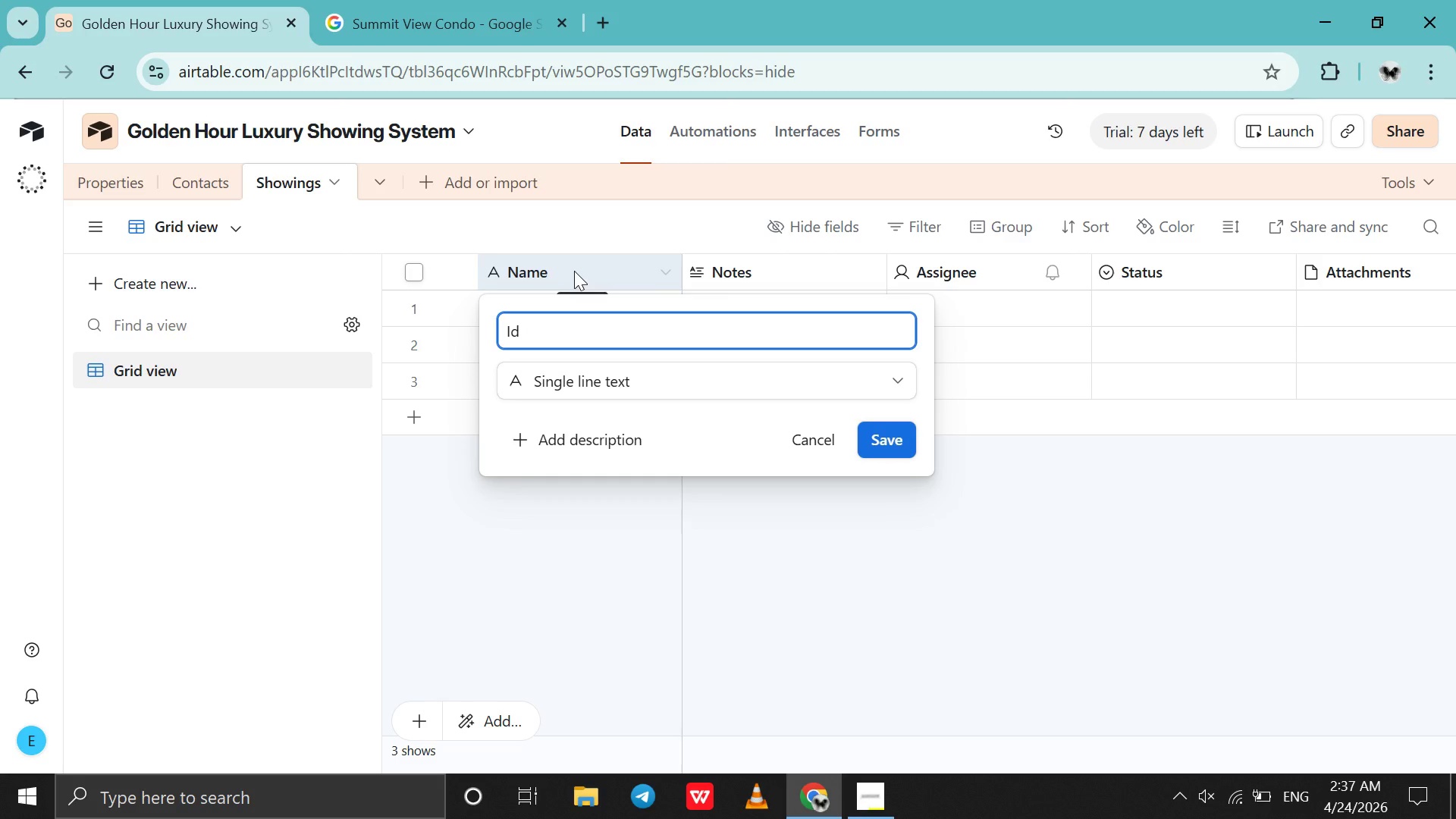 
key(Backspace)
 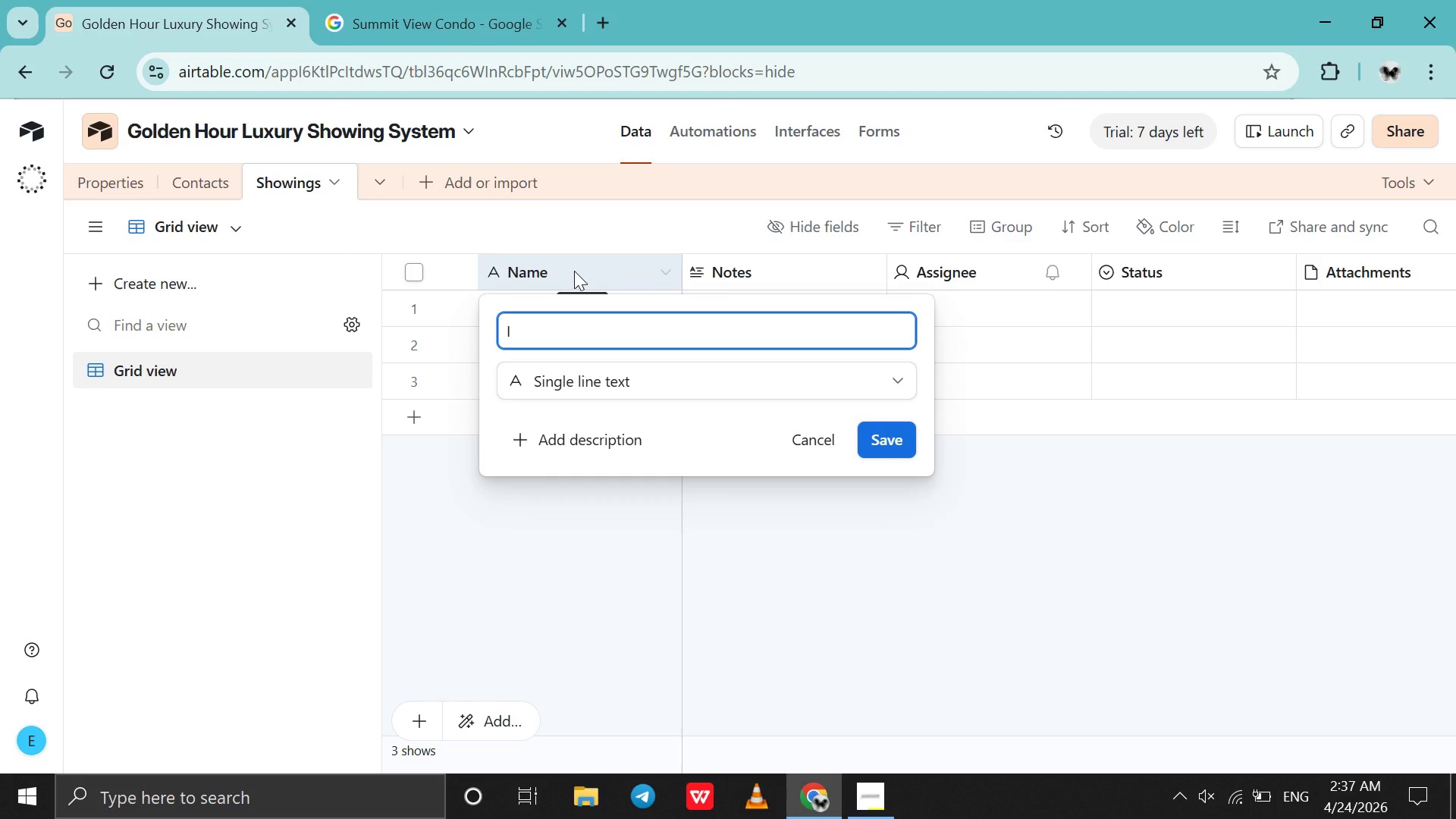 
key(CapsLock)
 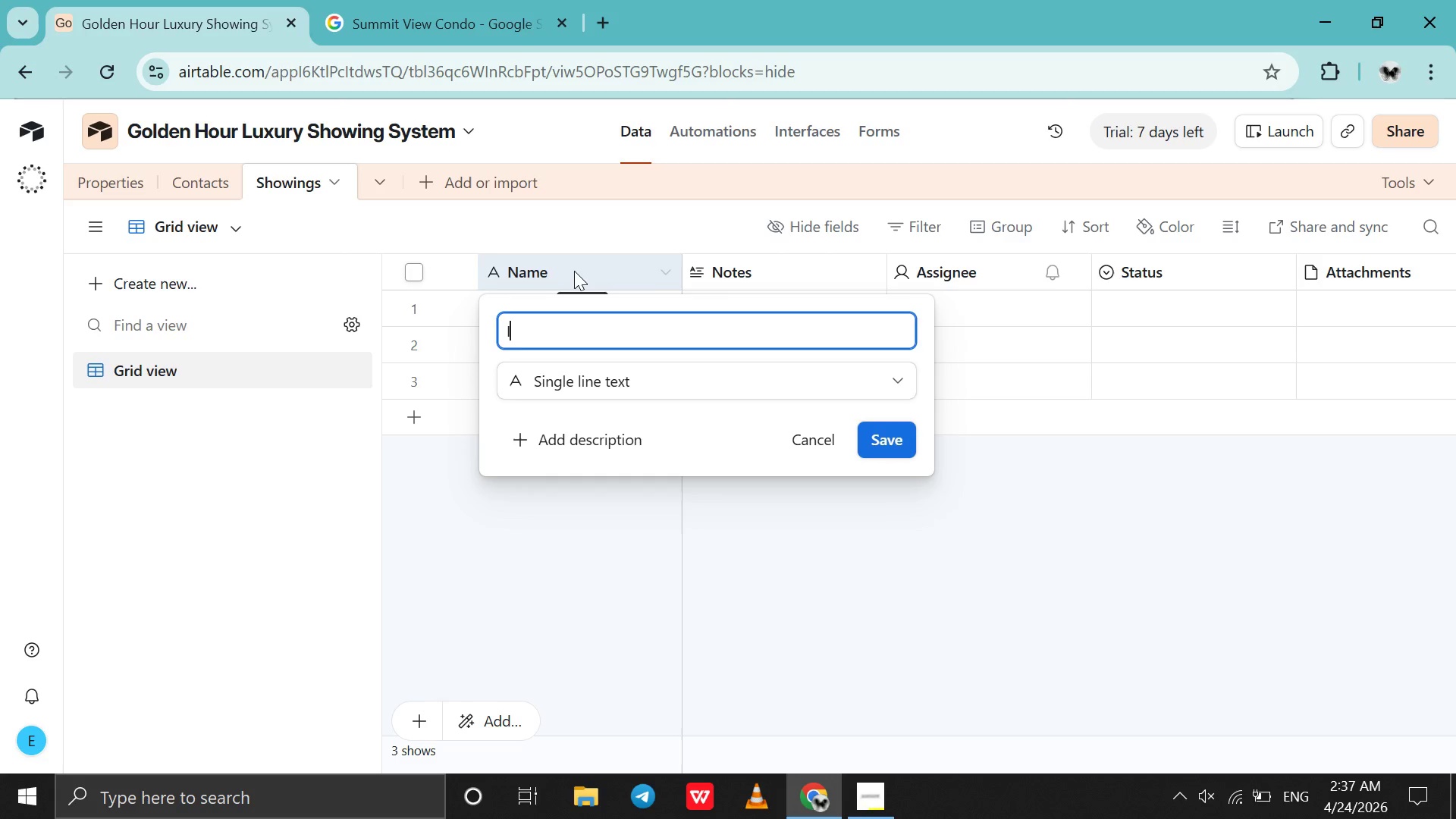 
key(D)
 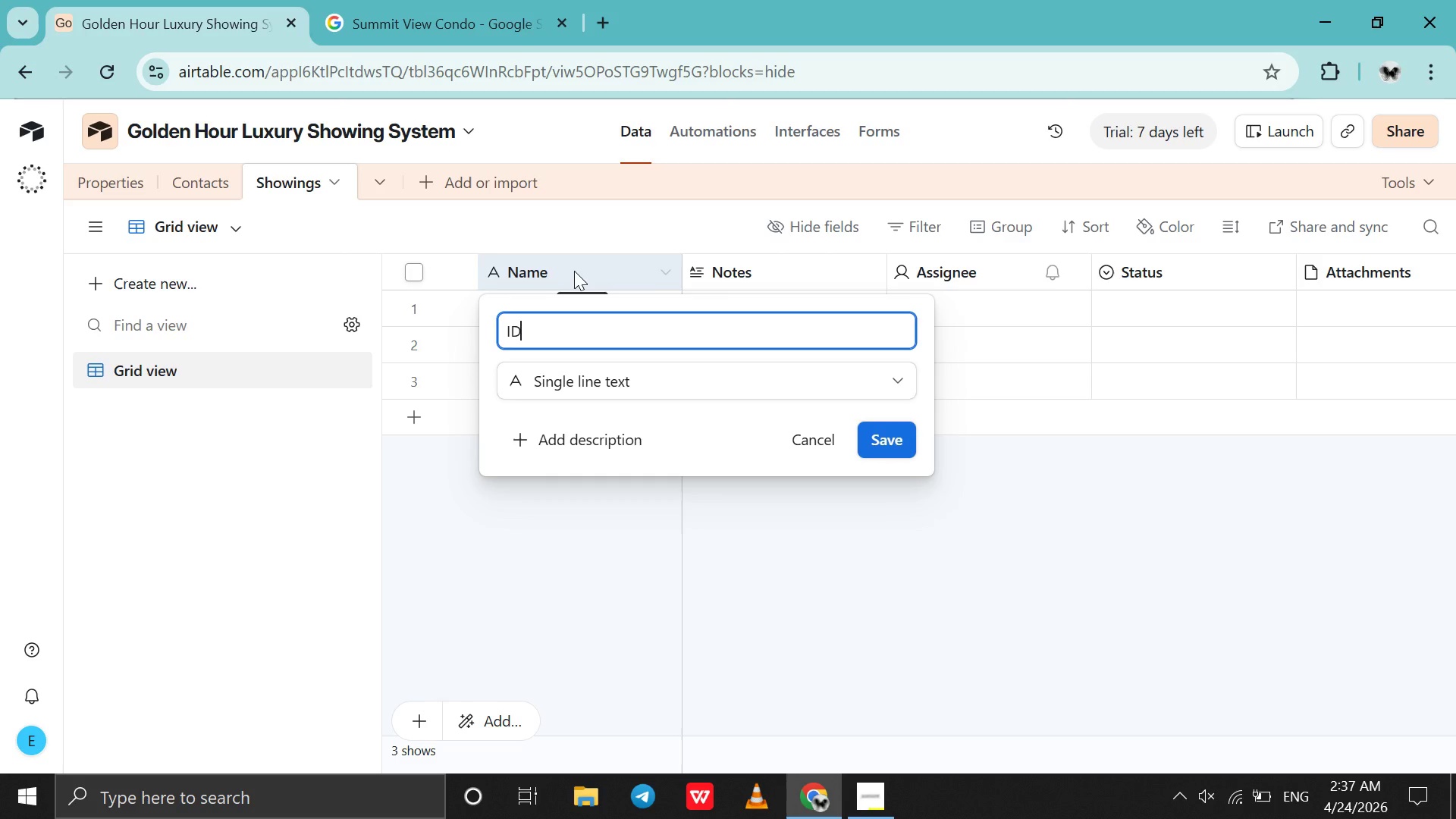 
key(CapsLock)
 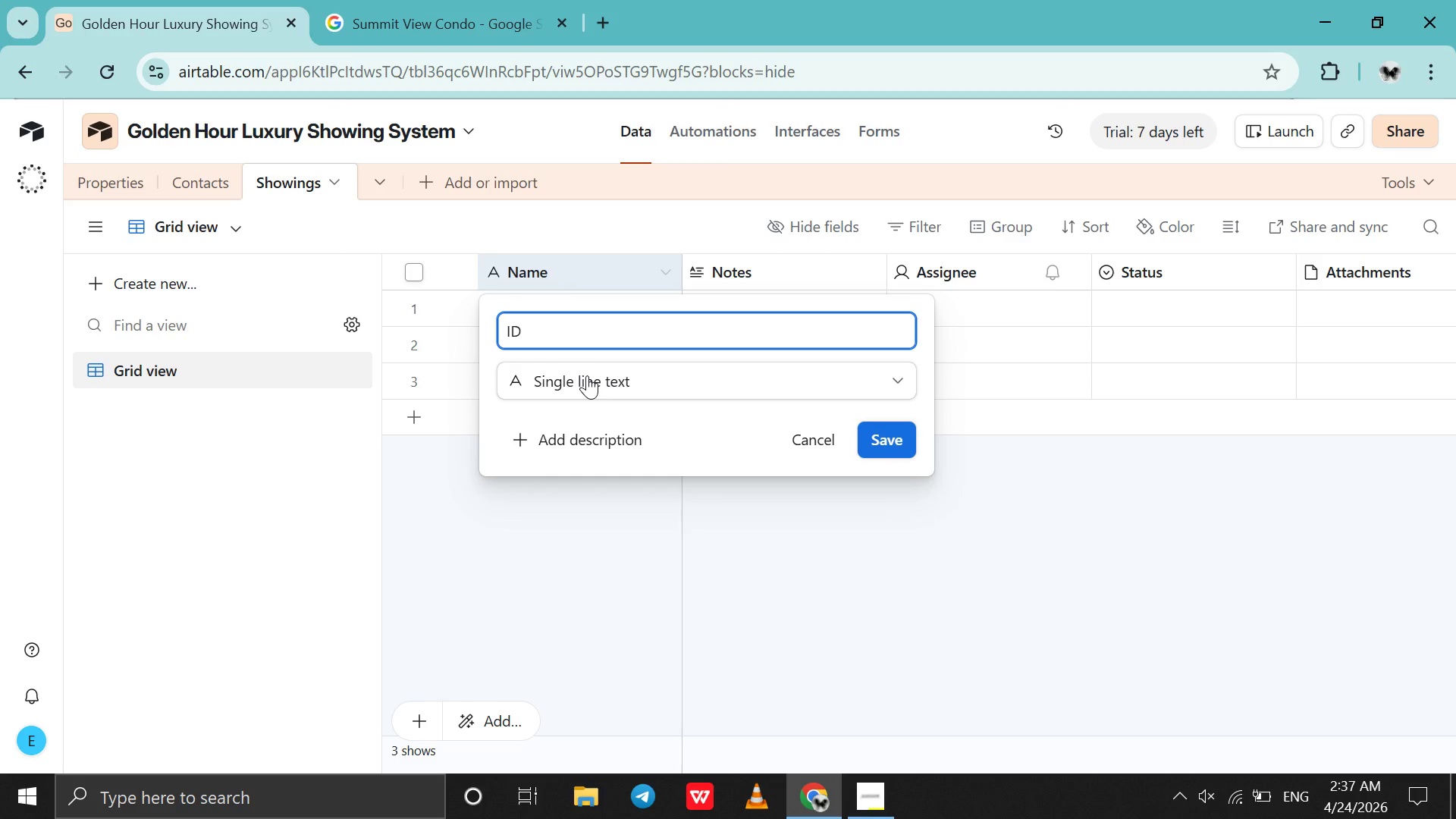 
key(A)
 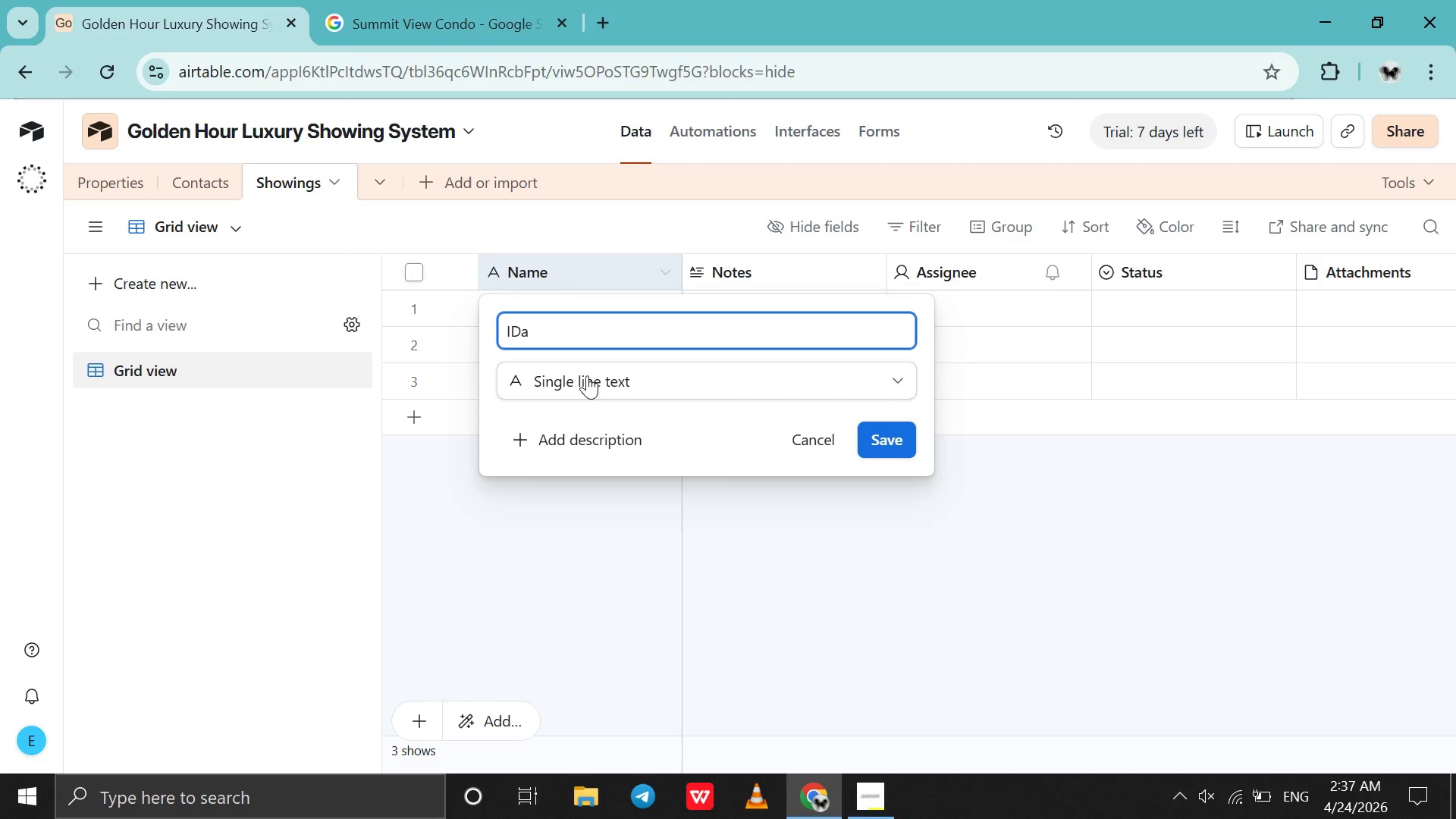 
key(Backspace)
 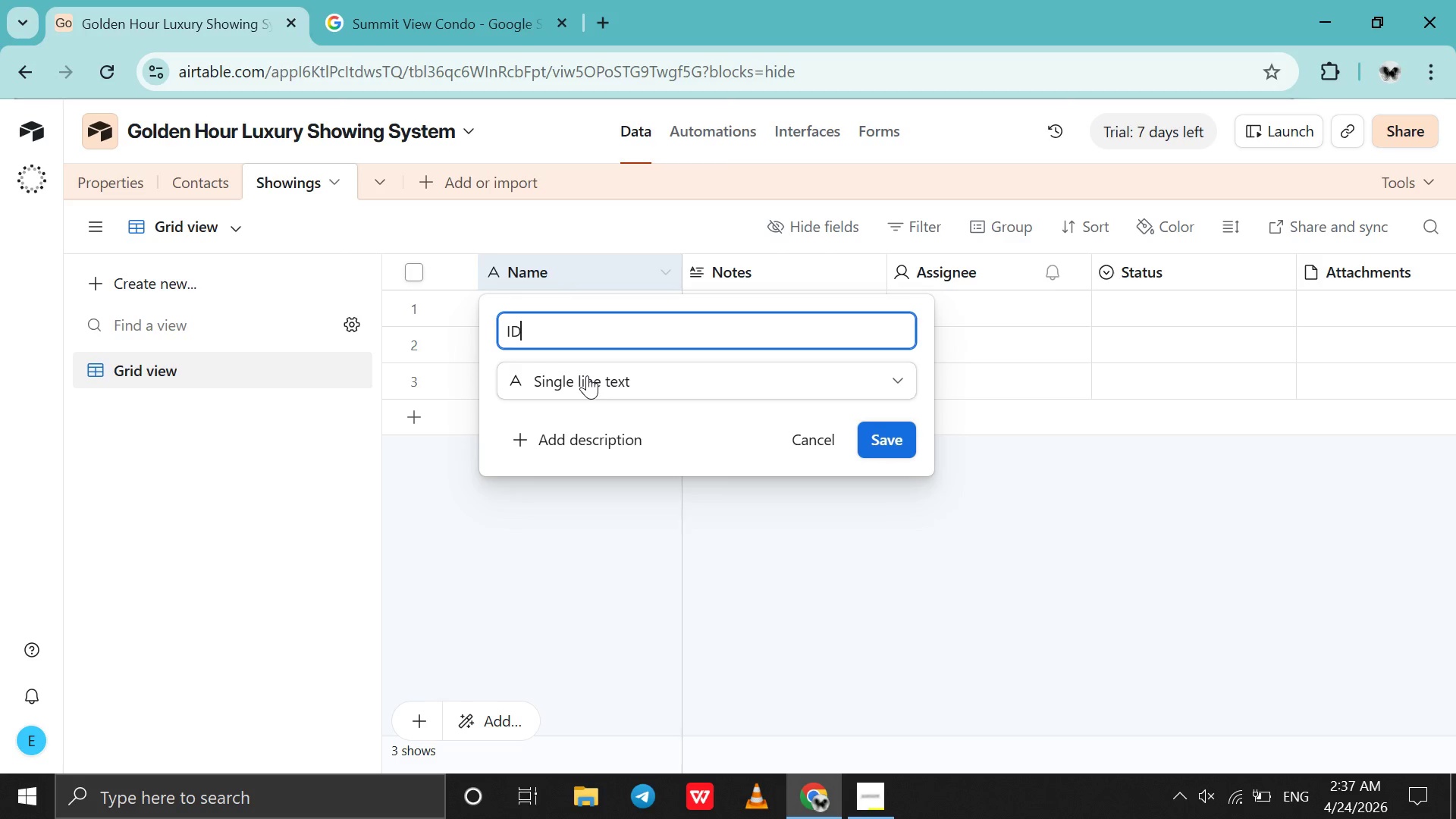 
left_click([587, 375])
 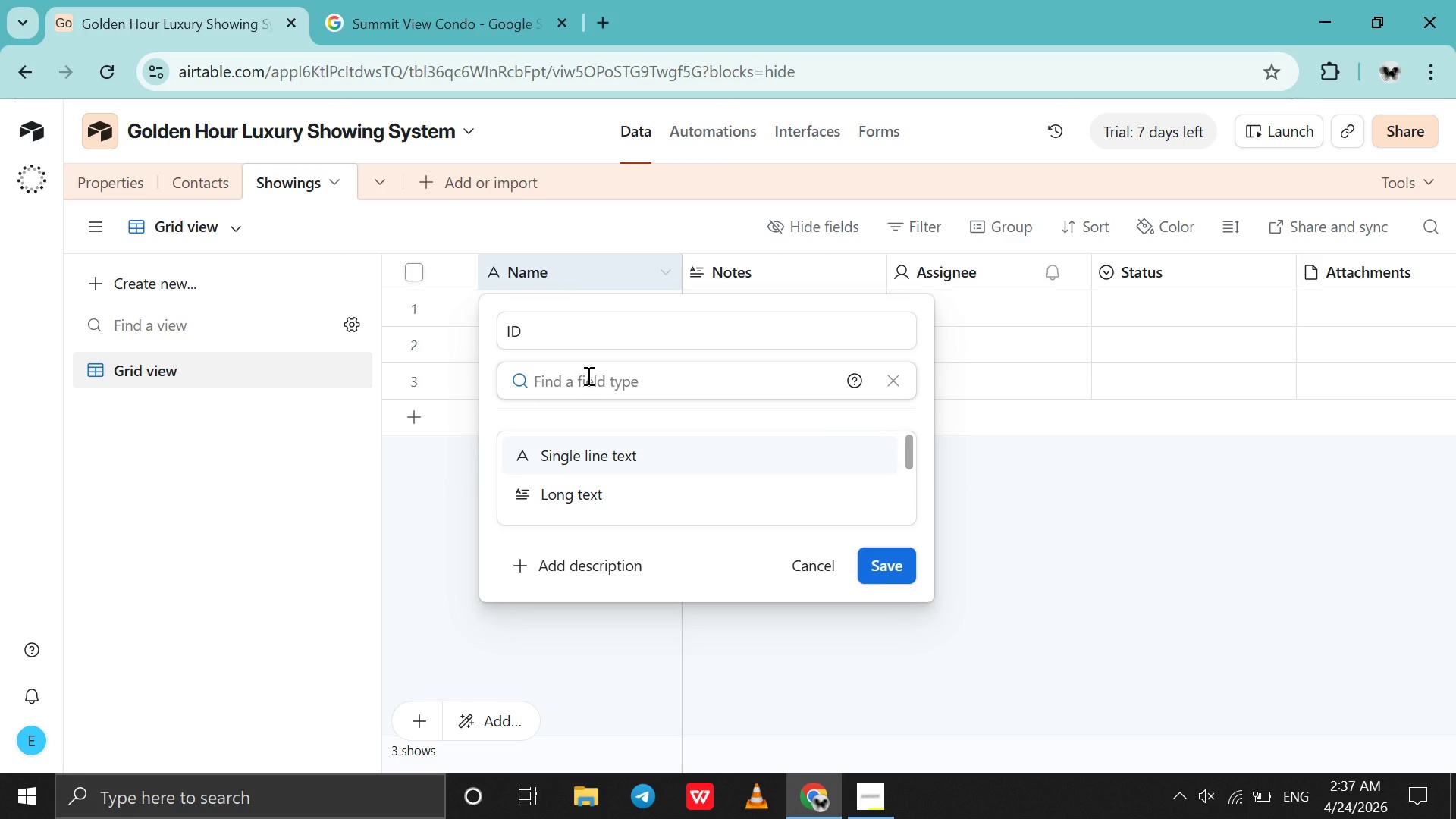 
type(au)
 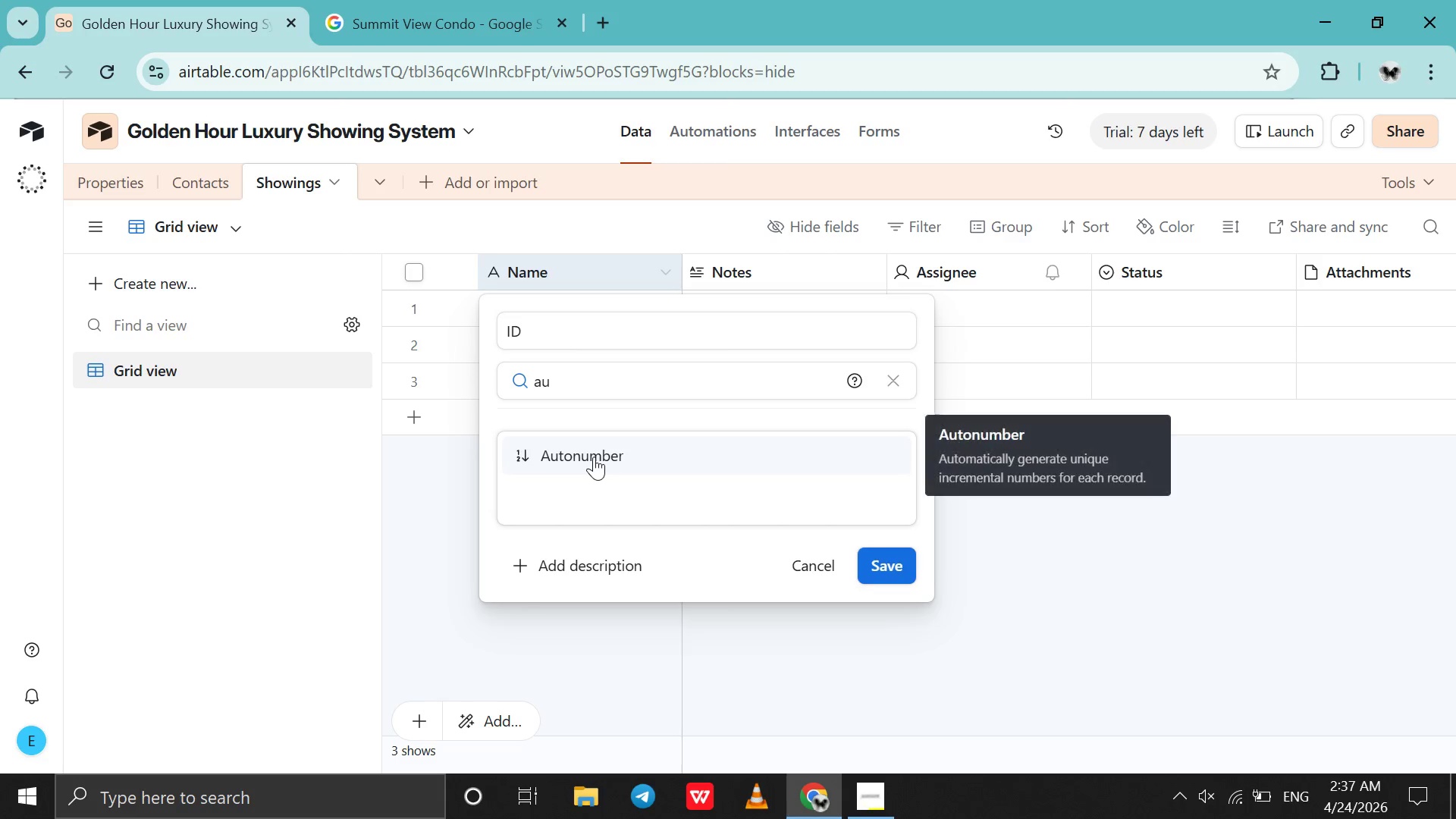 
left_click([594, 457])
 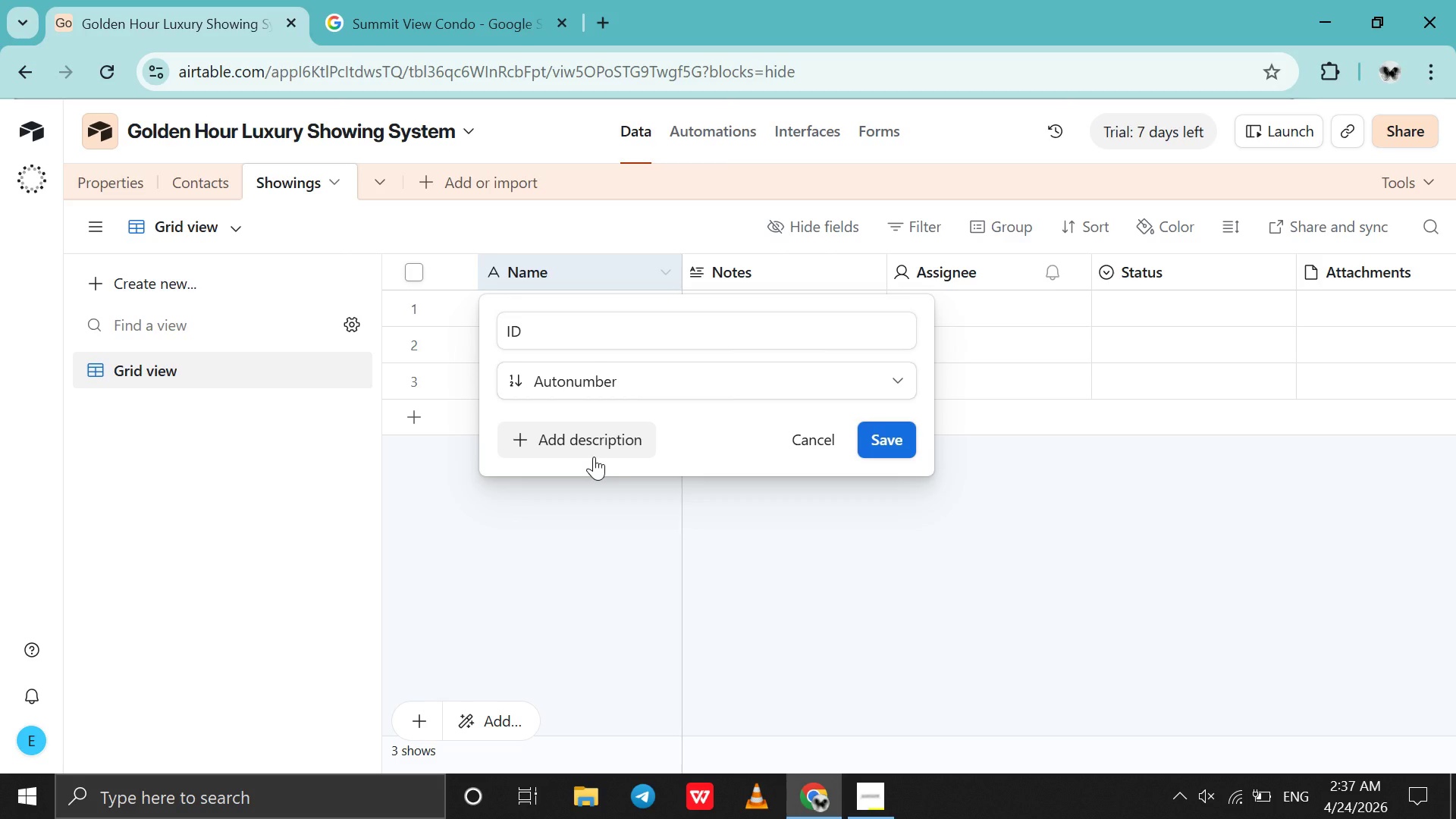 
key(Enter)
 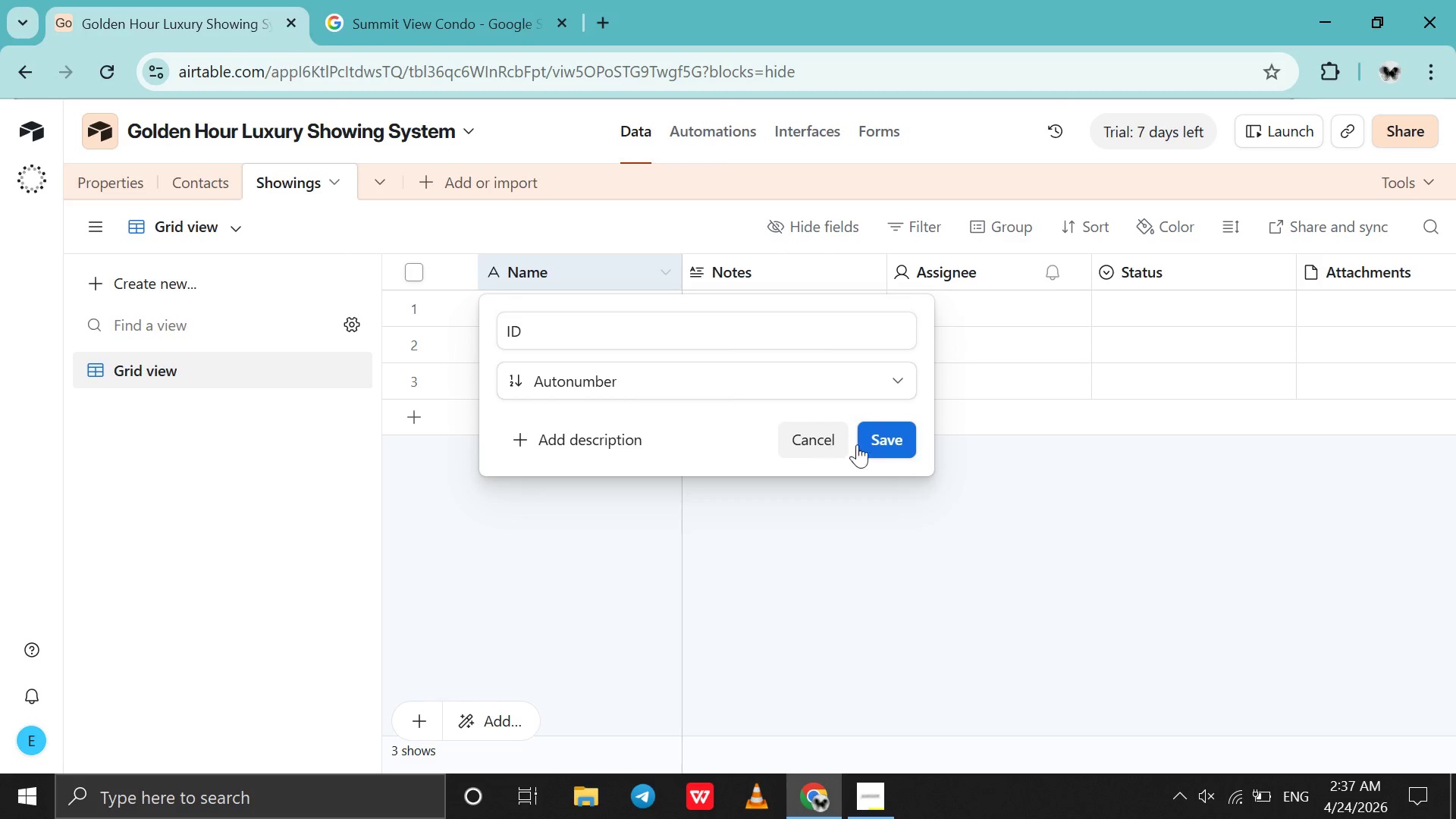 
left_click([884, 444])
 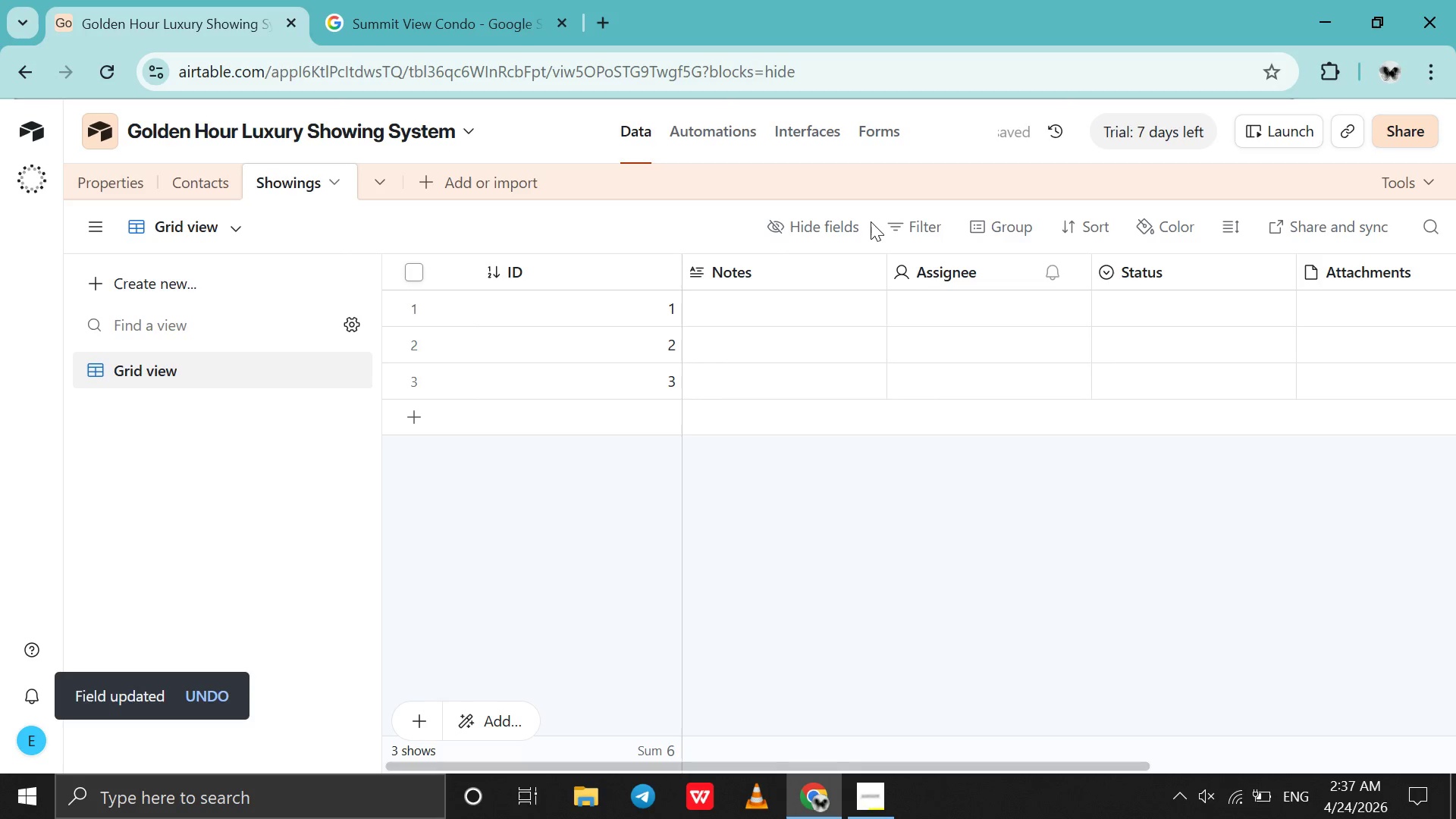 
scroll: coordinate [1001, 354], scroll_direction: down, amount: 7.0
 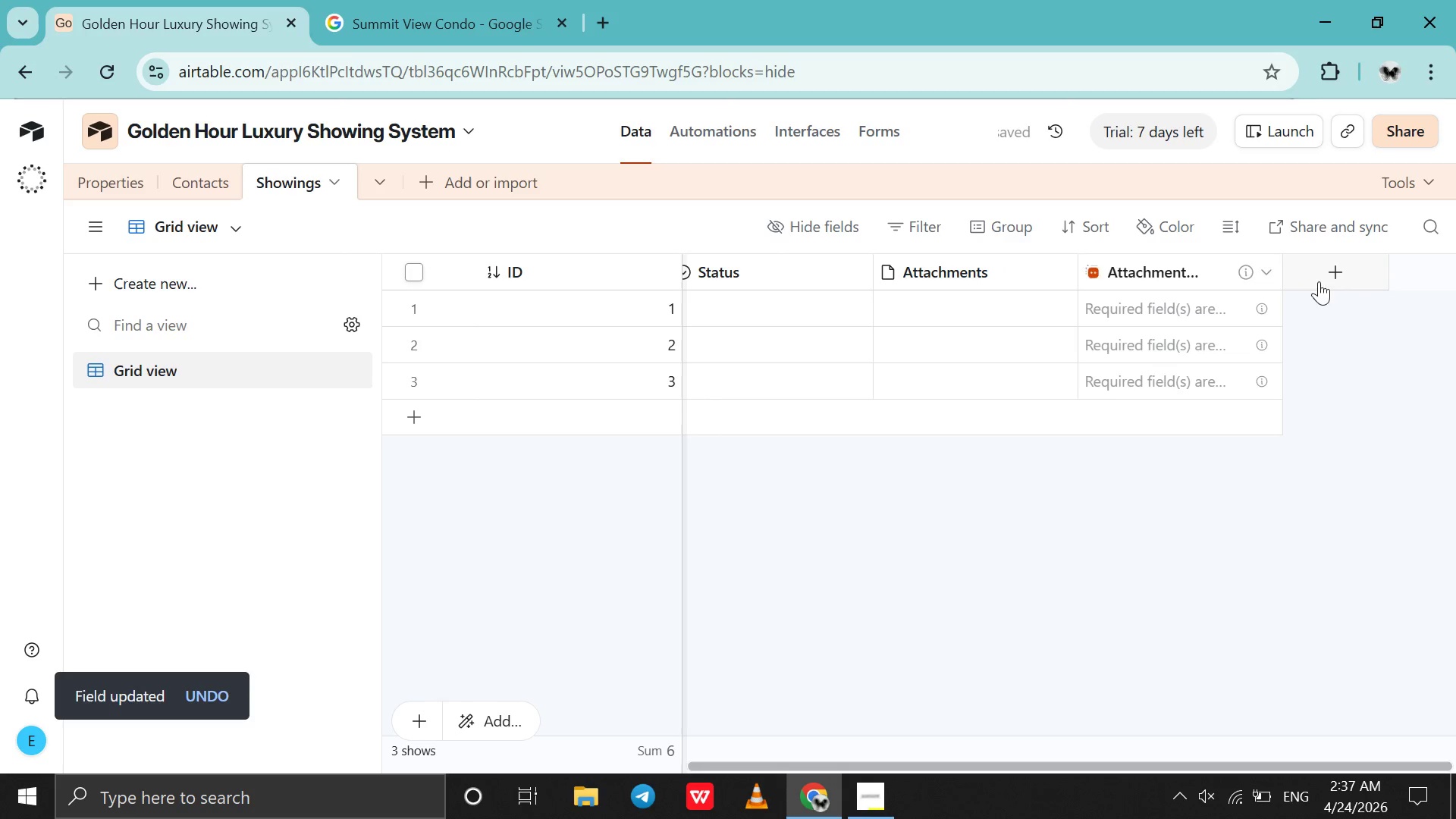 
left_click([1320, 281])
 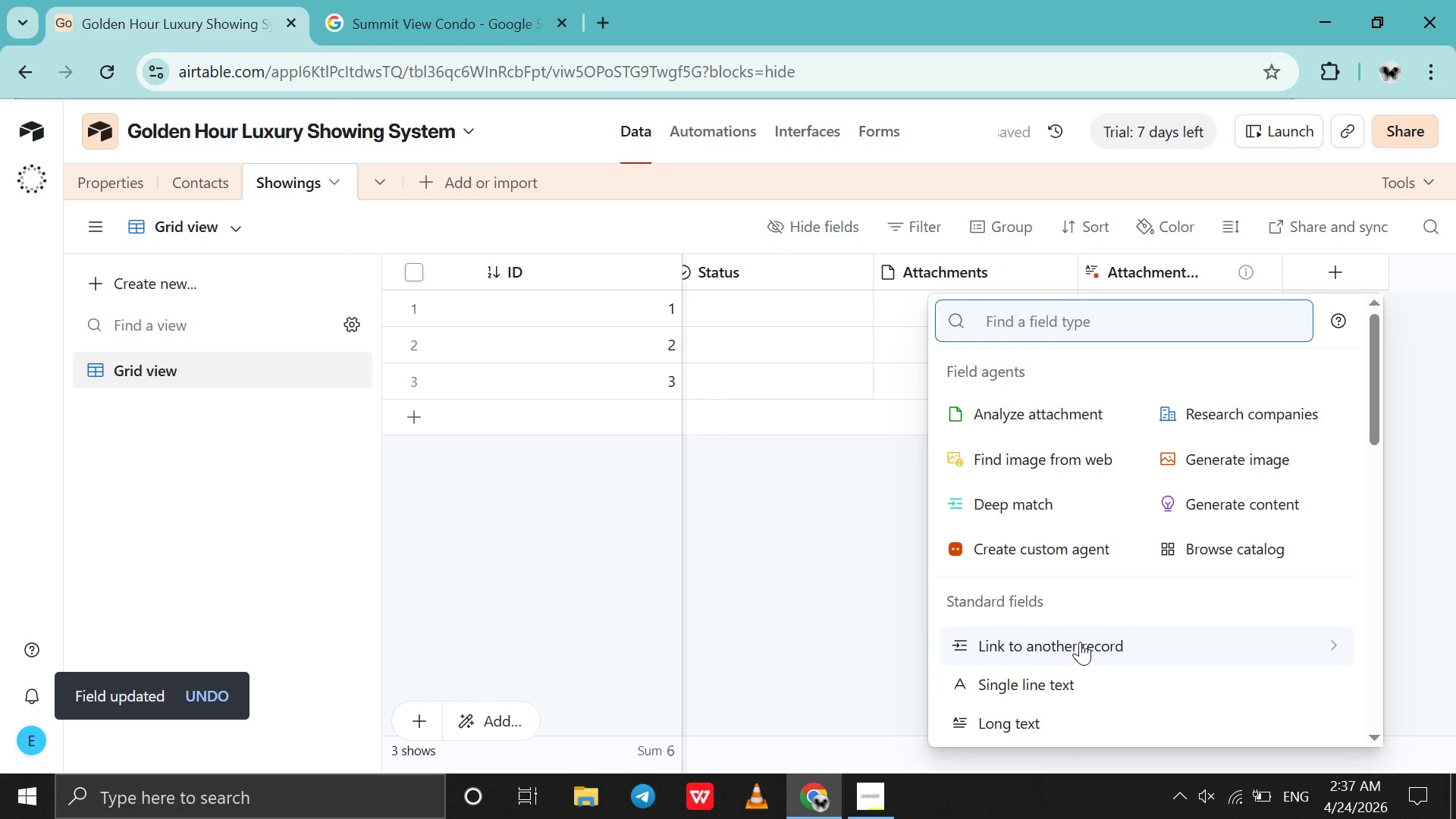 
left_click([1078, 648])
 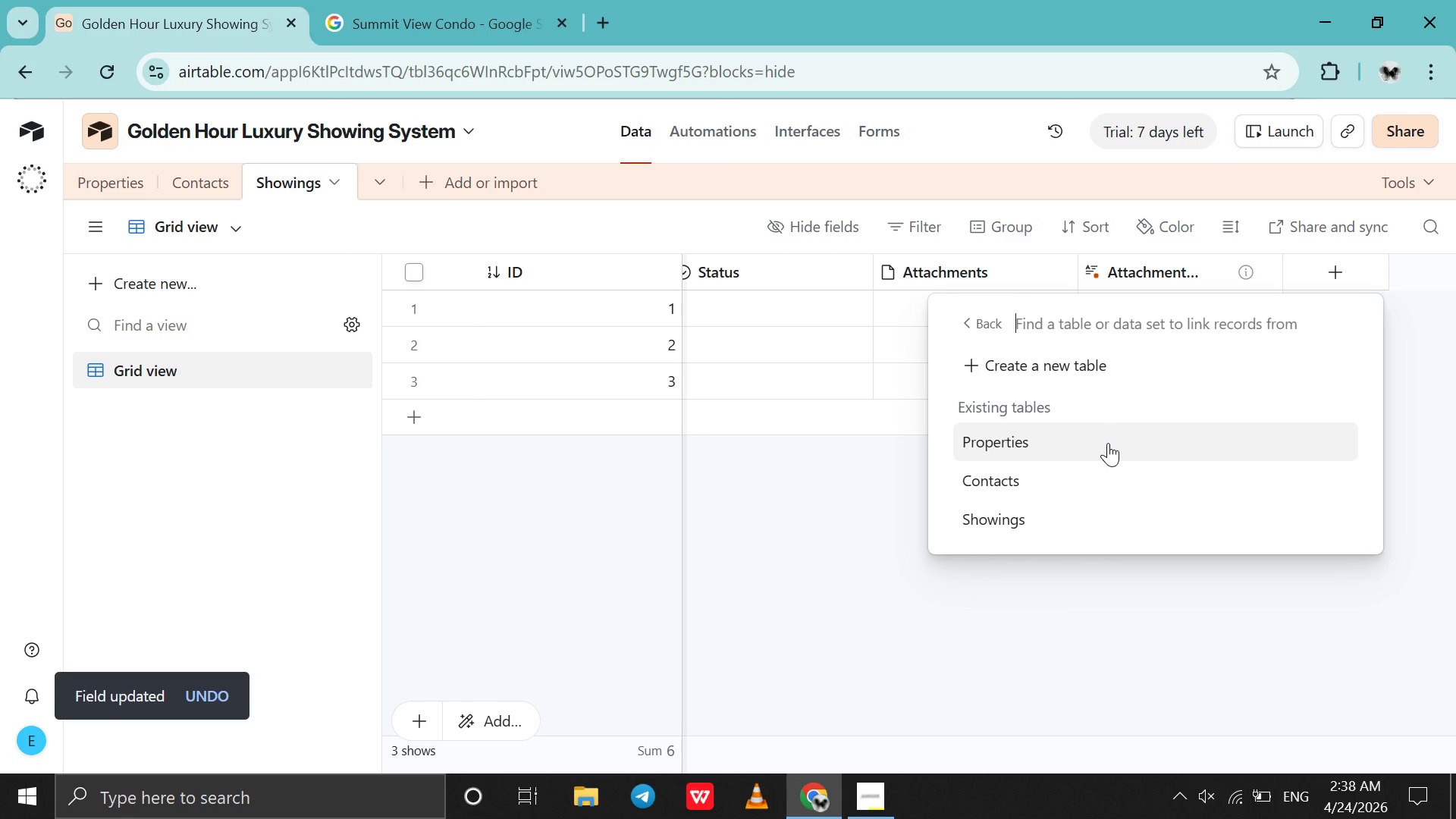 
left_click([1108, 444])
 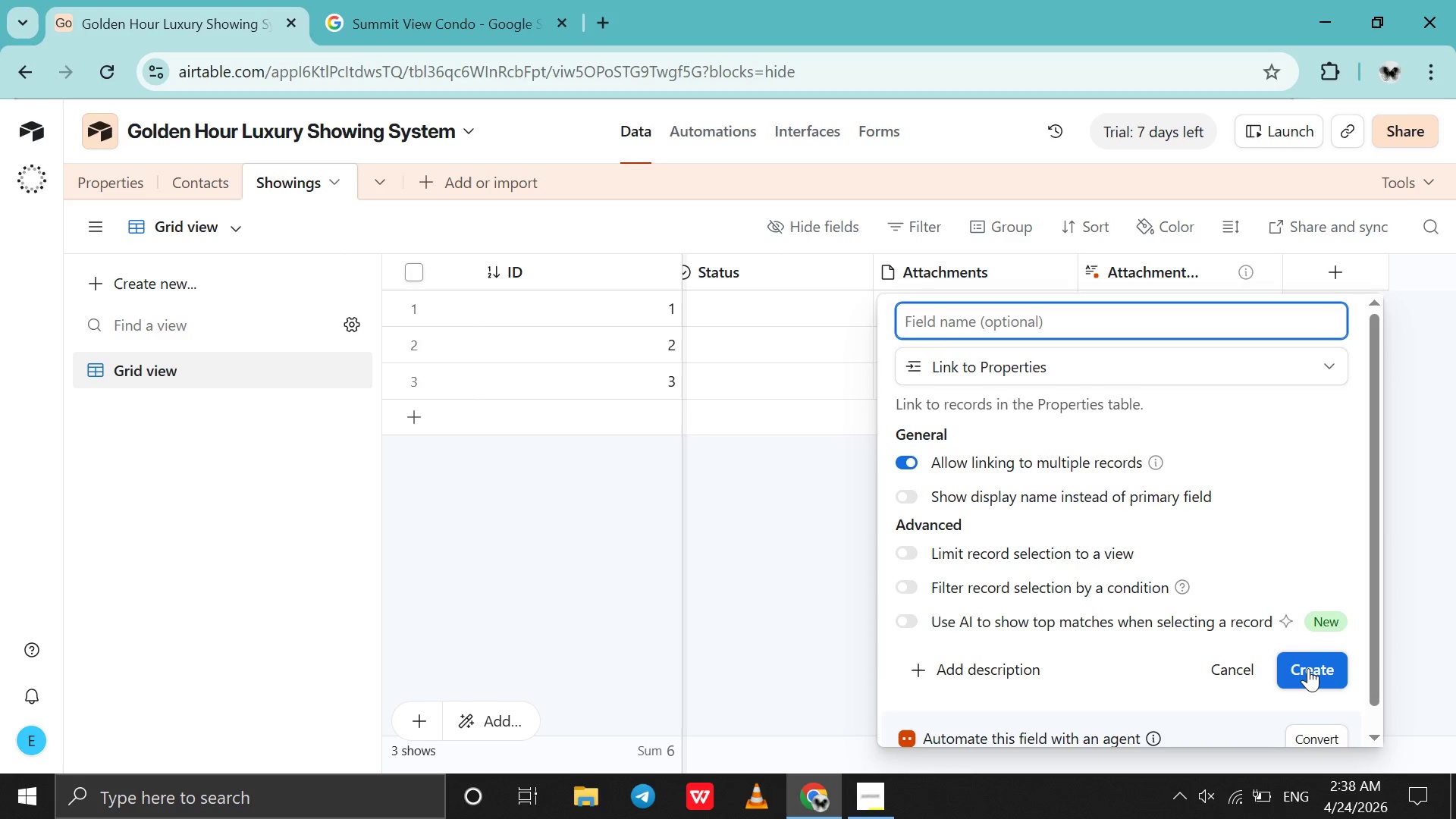 
wait(9.98)
 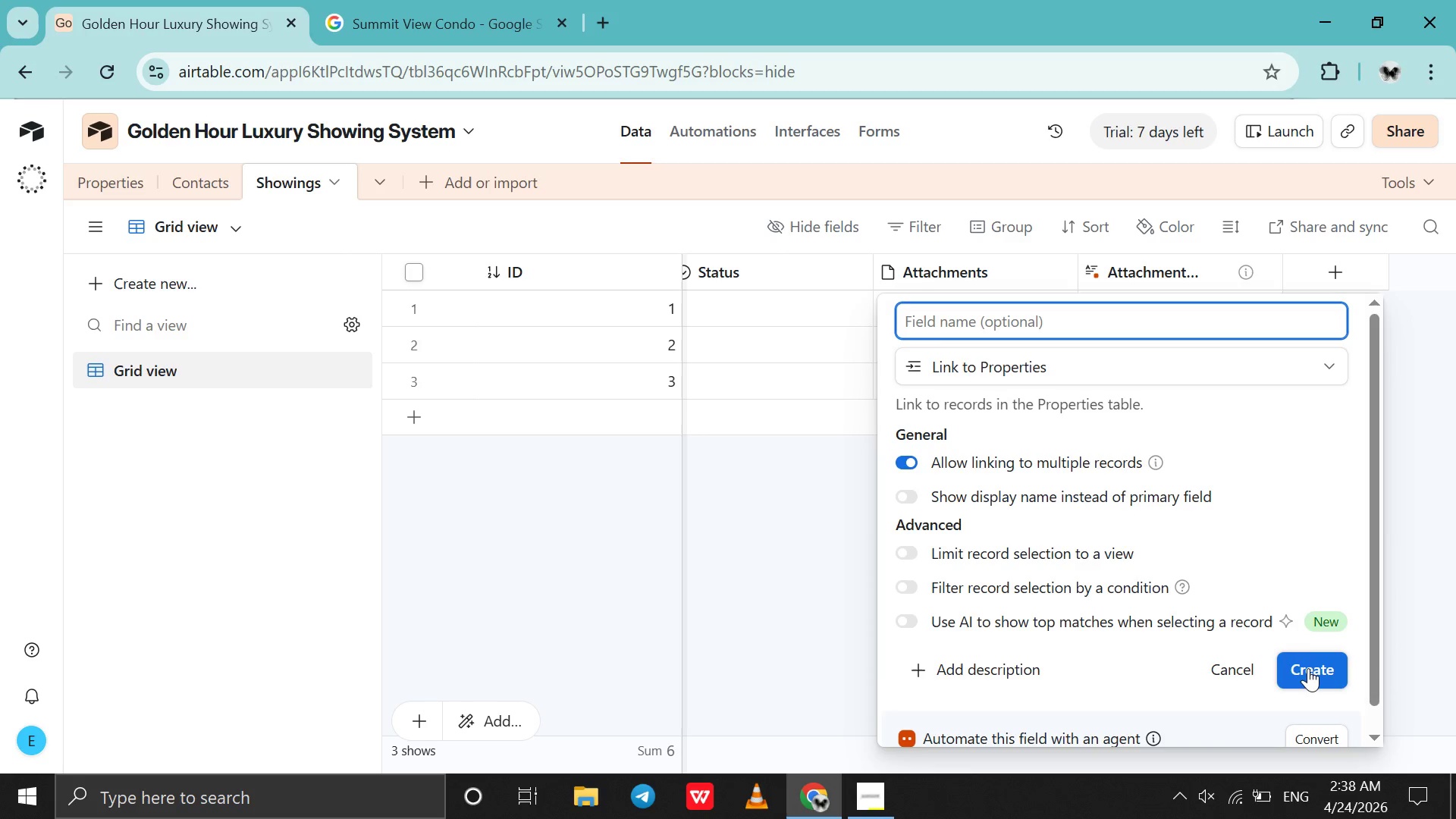 
left_click([1118, 458])
 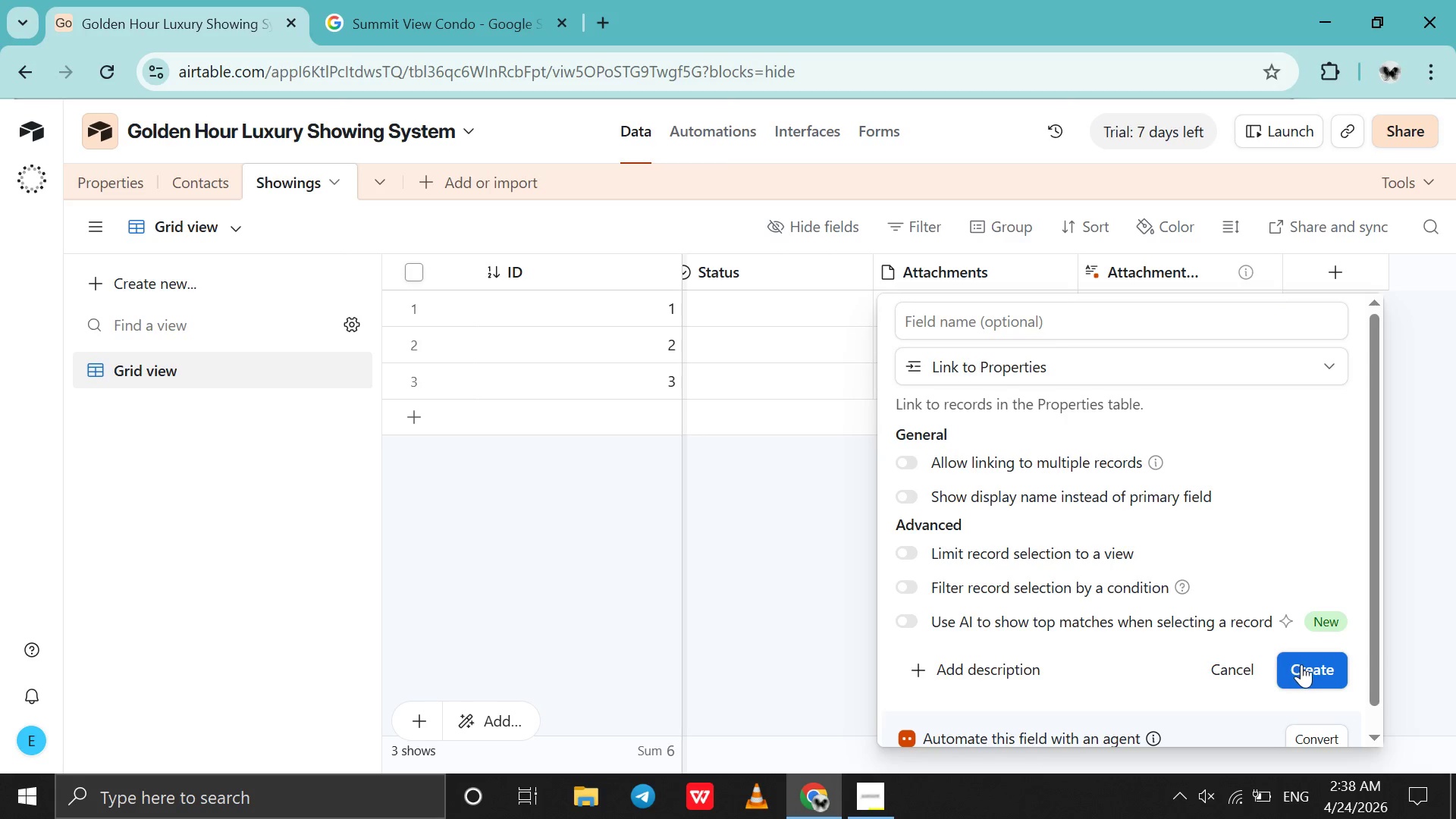 
left_click([1303, 664])
 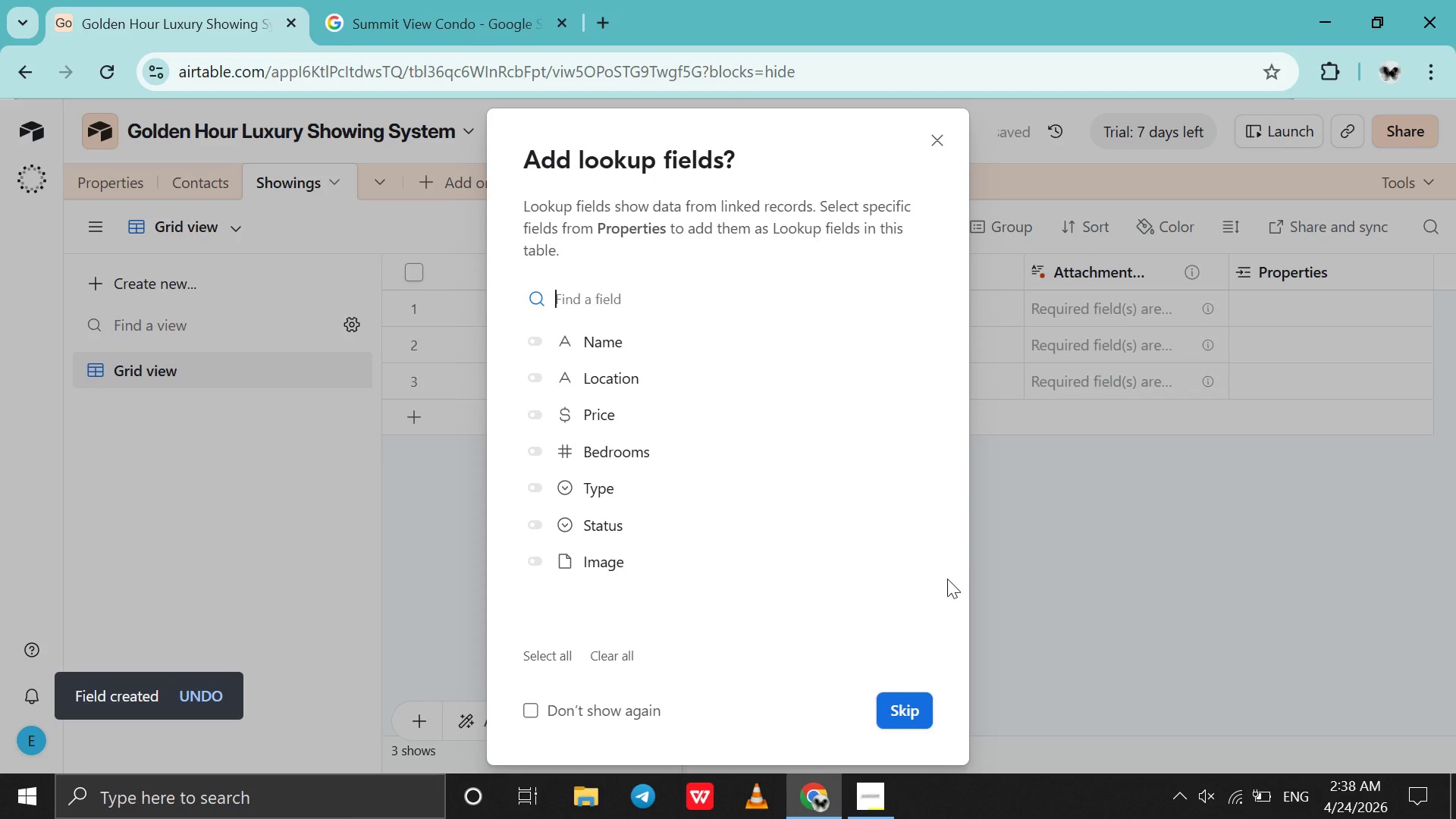 
left_click([913, 702])
 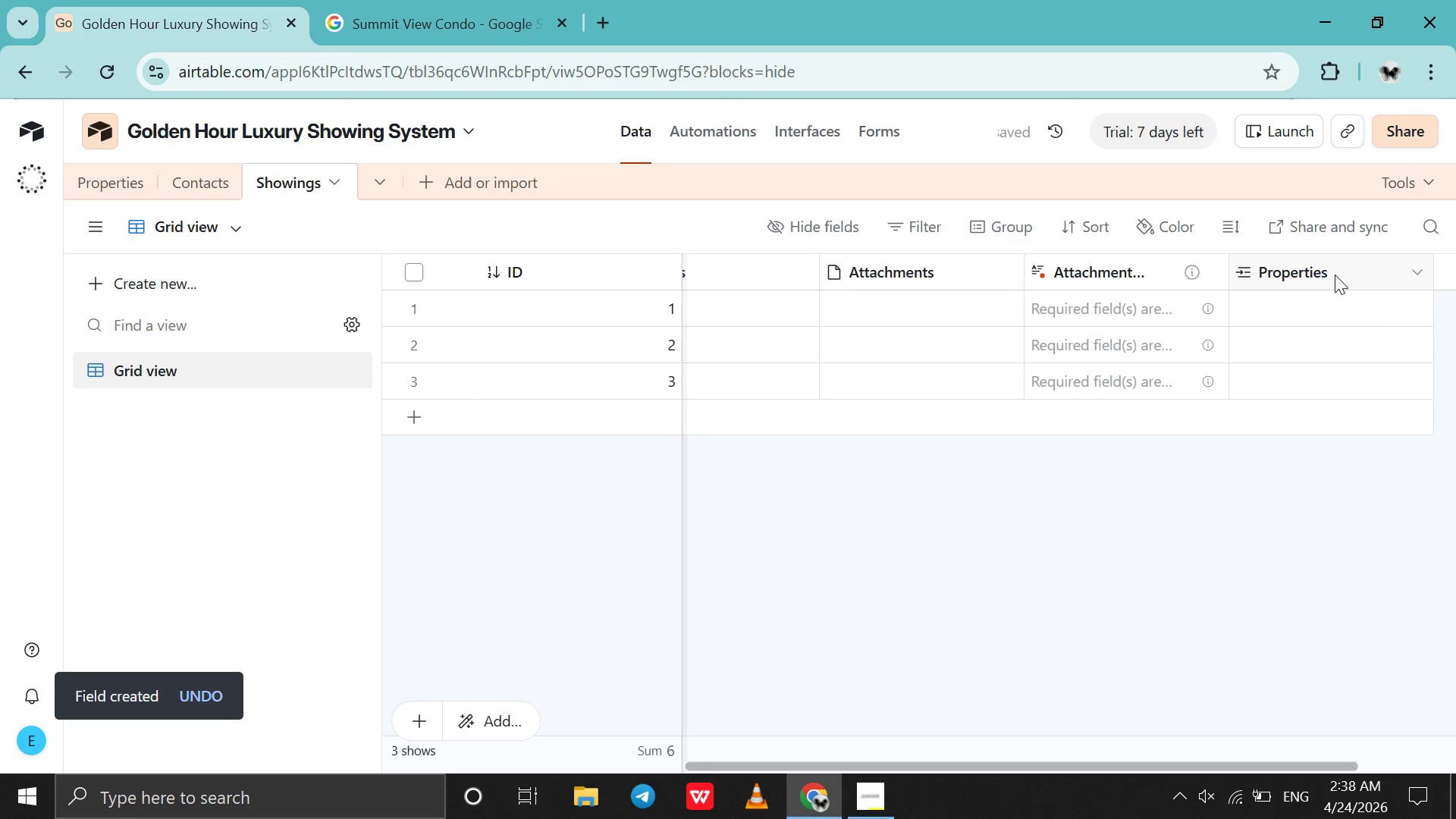 
left_click_drag(start_coordinate=[1335, 275], to_coordinate=[723, 325])
 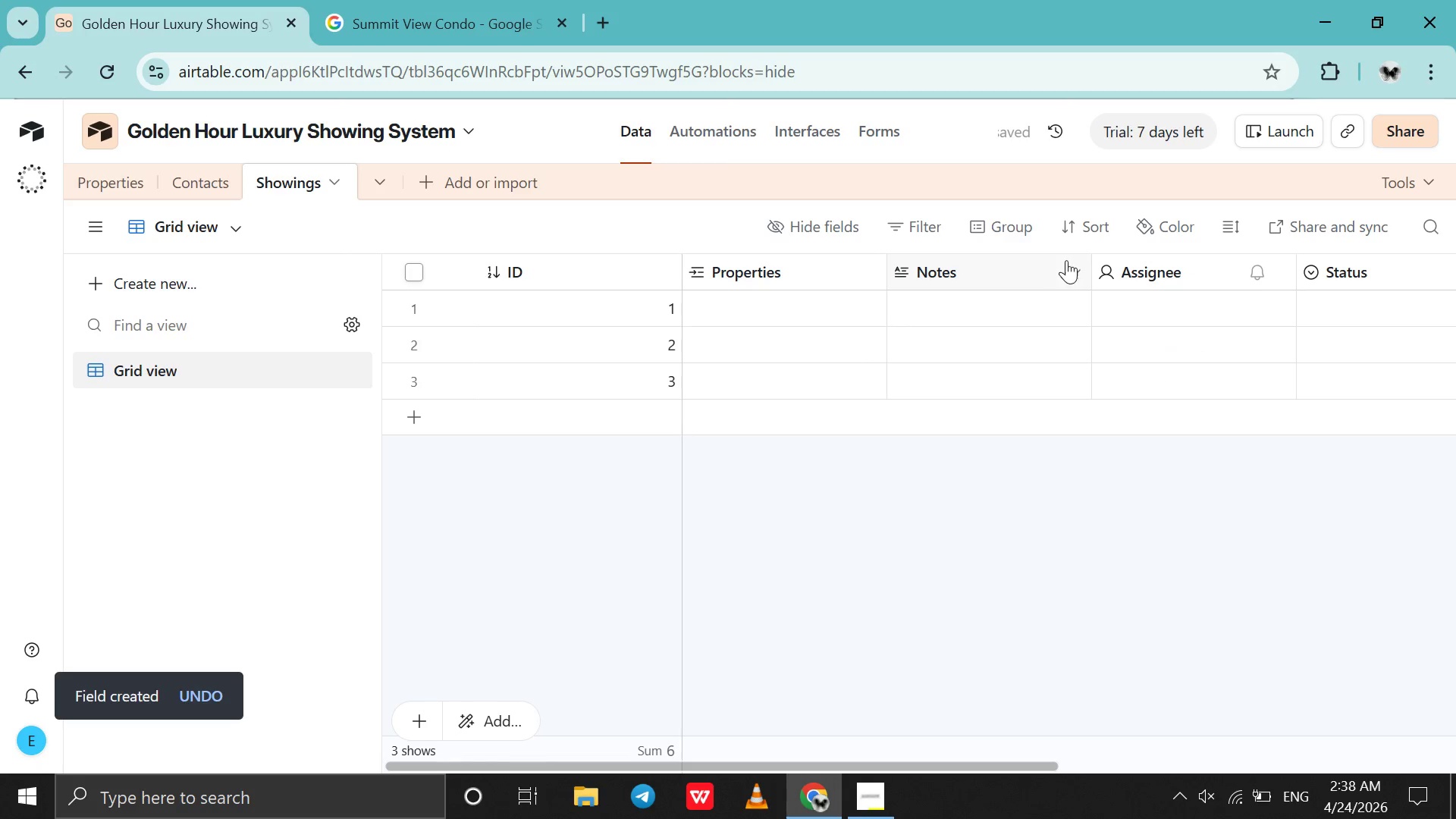 
left_click([1072, 267])
 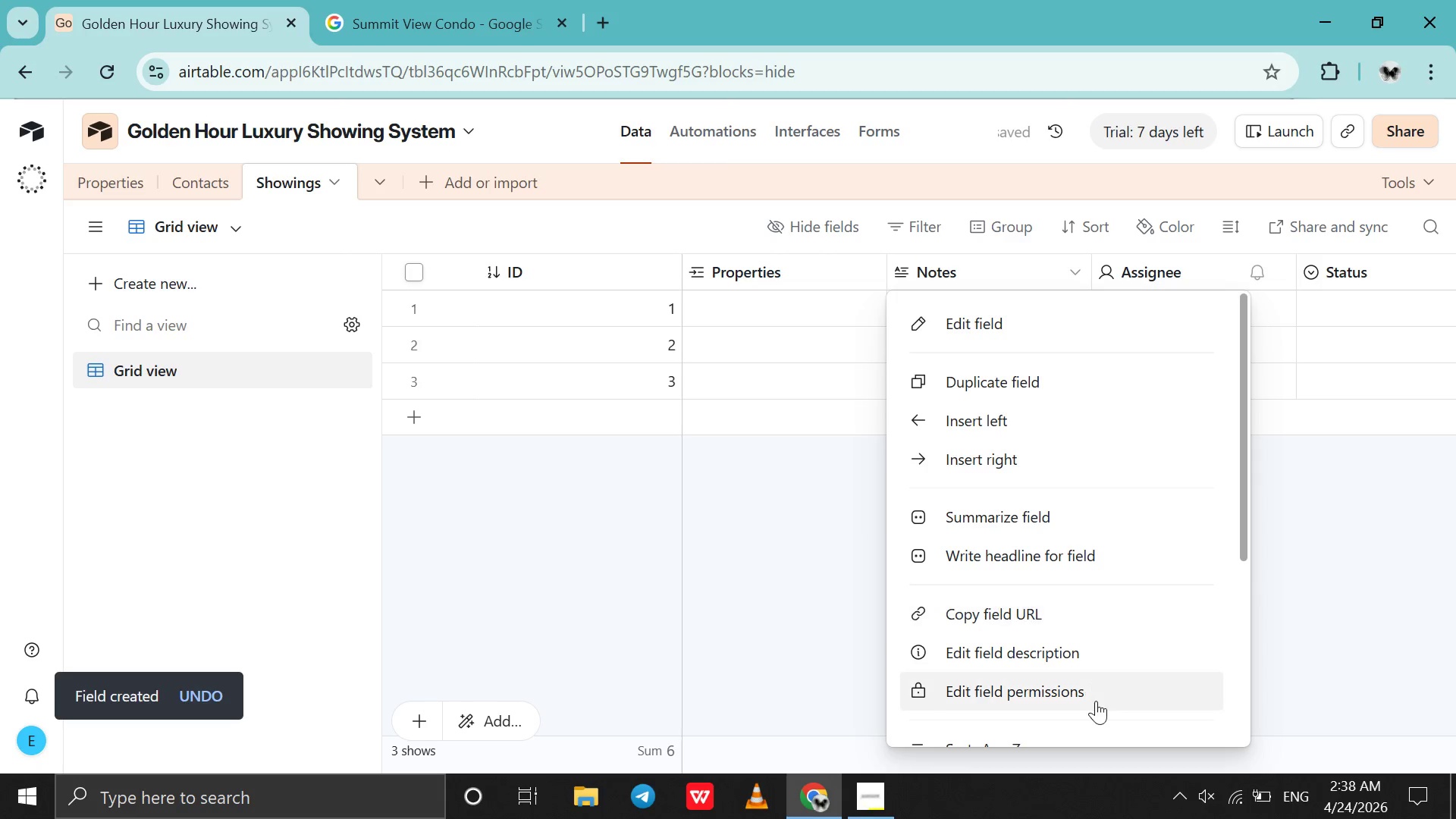 
left_click([1096, 701])
 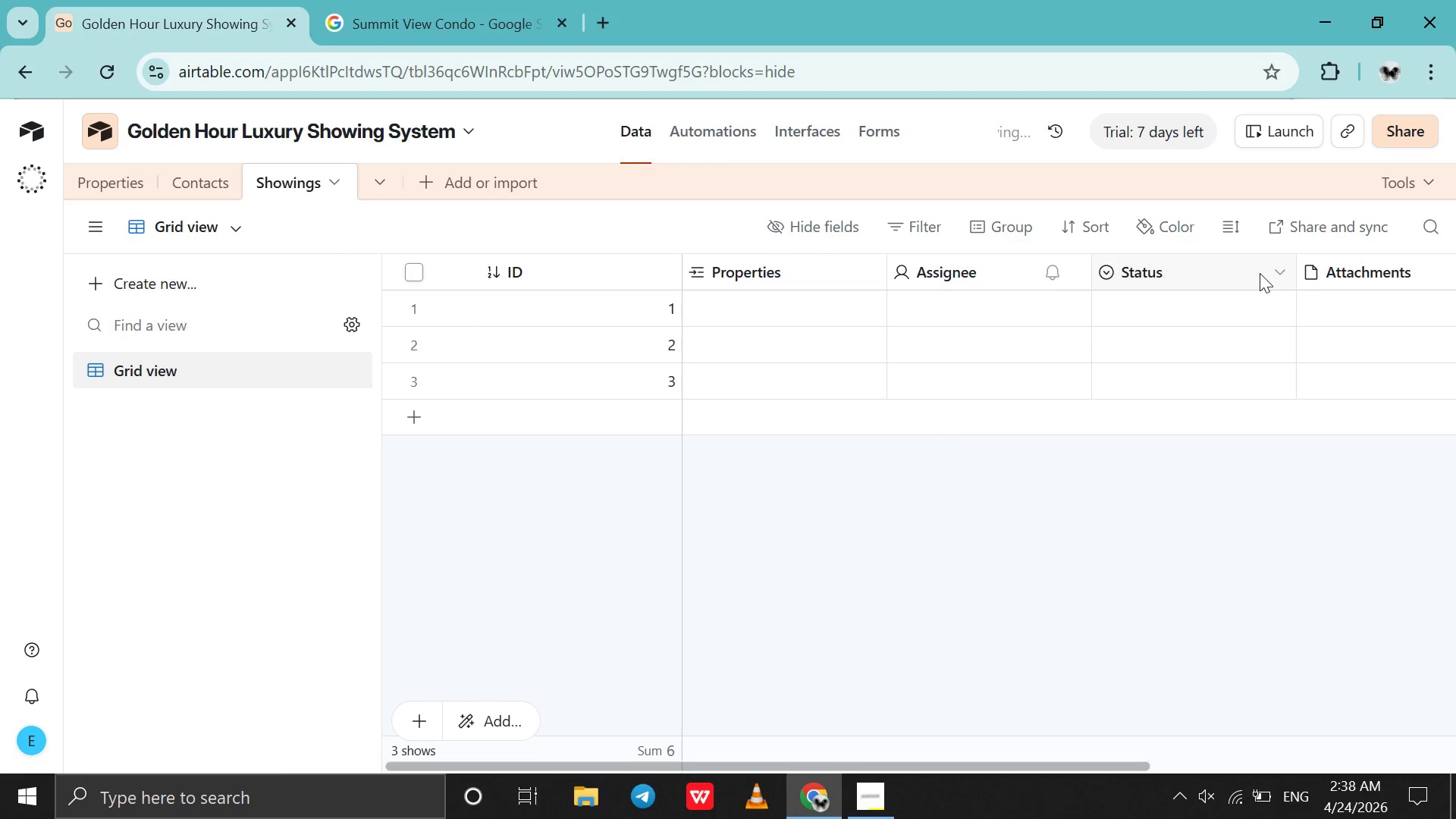 
scroll: coordinate [1096, 701], scroll_direction: down, amount: 33.0
 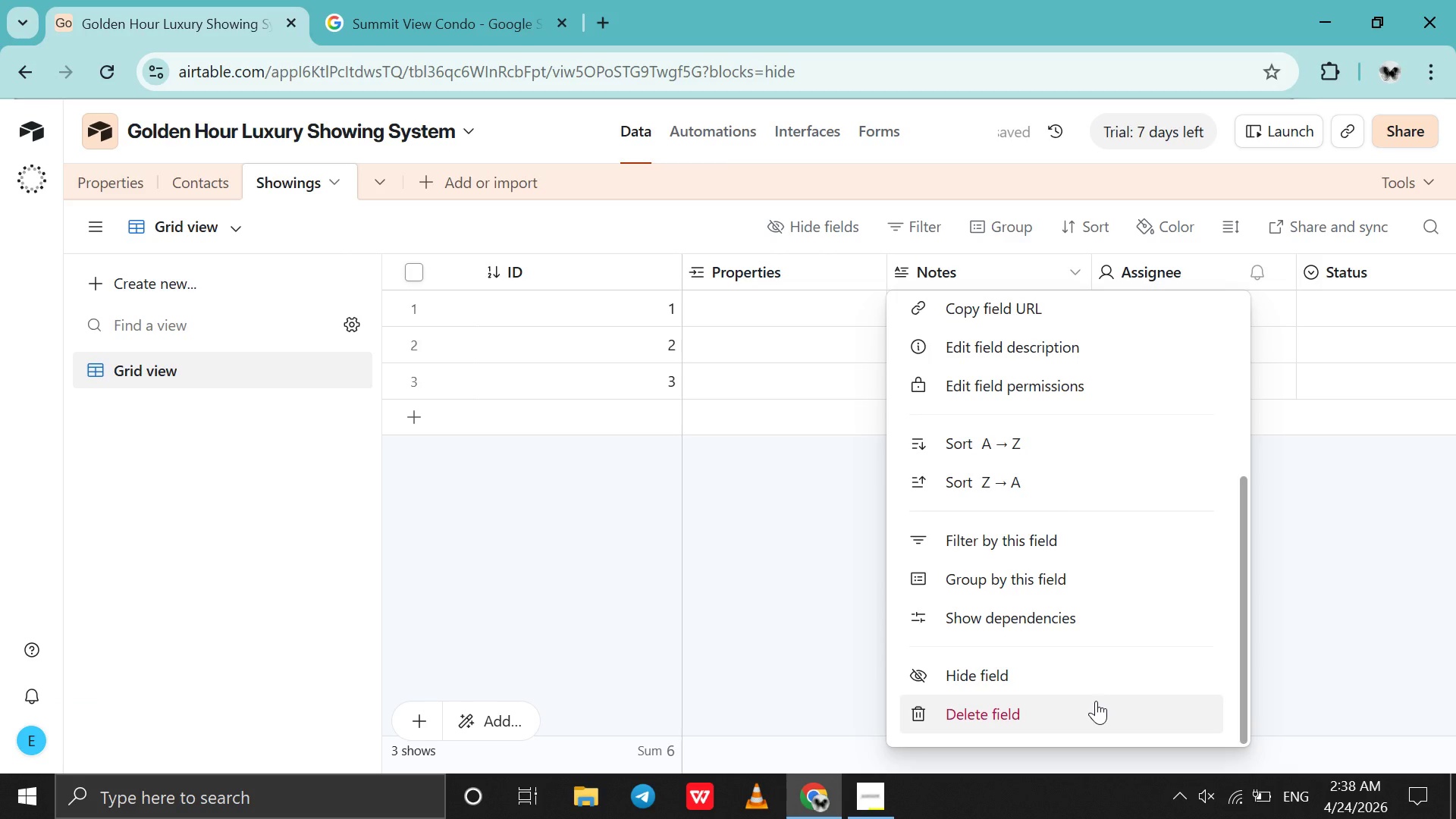 
left_click([1271, 277])
 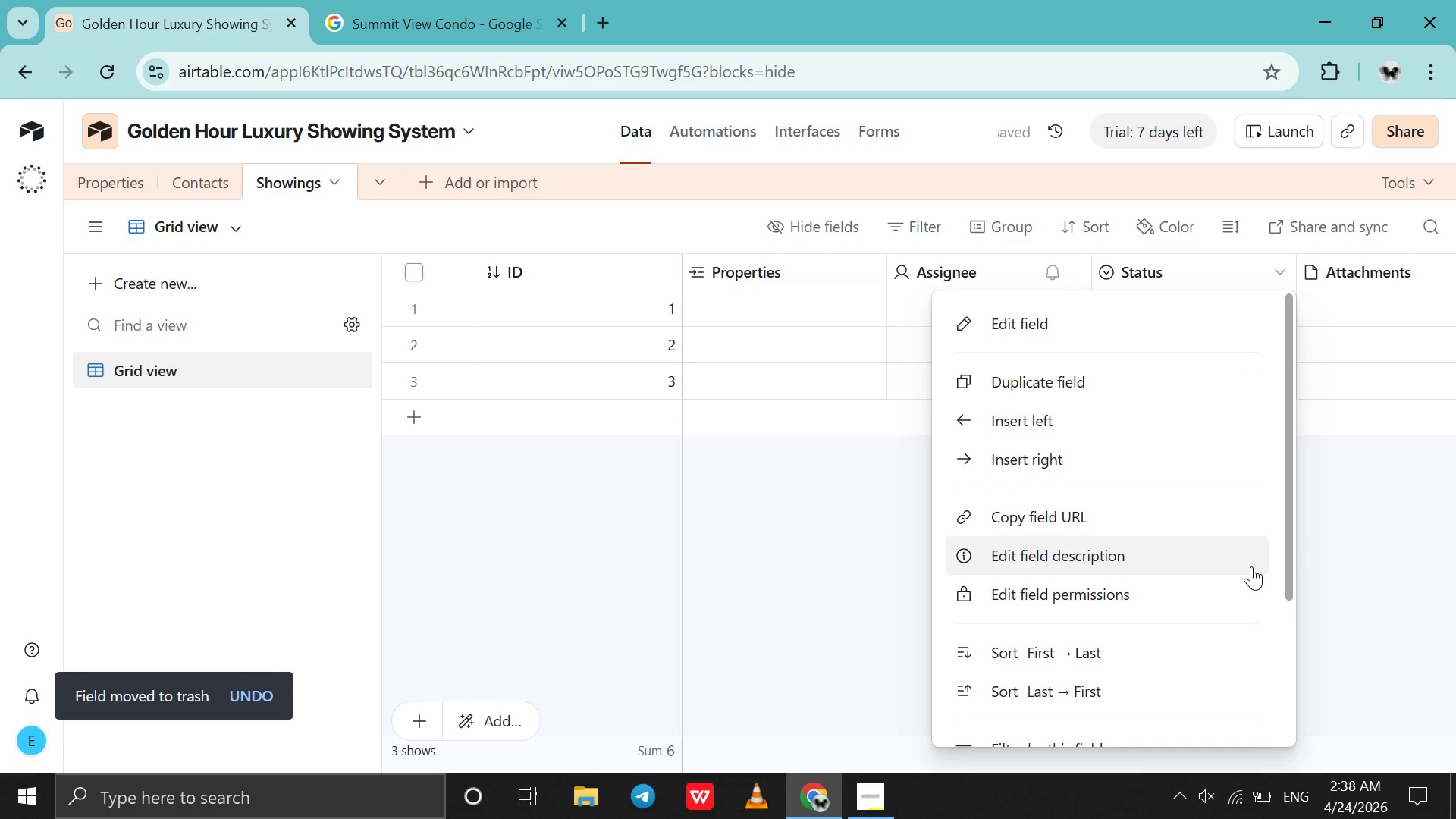 
scroll: coordinate [1251, 566], scroll_direction: down, amount: 47.0
 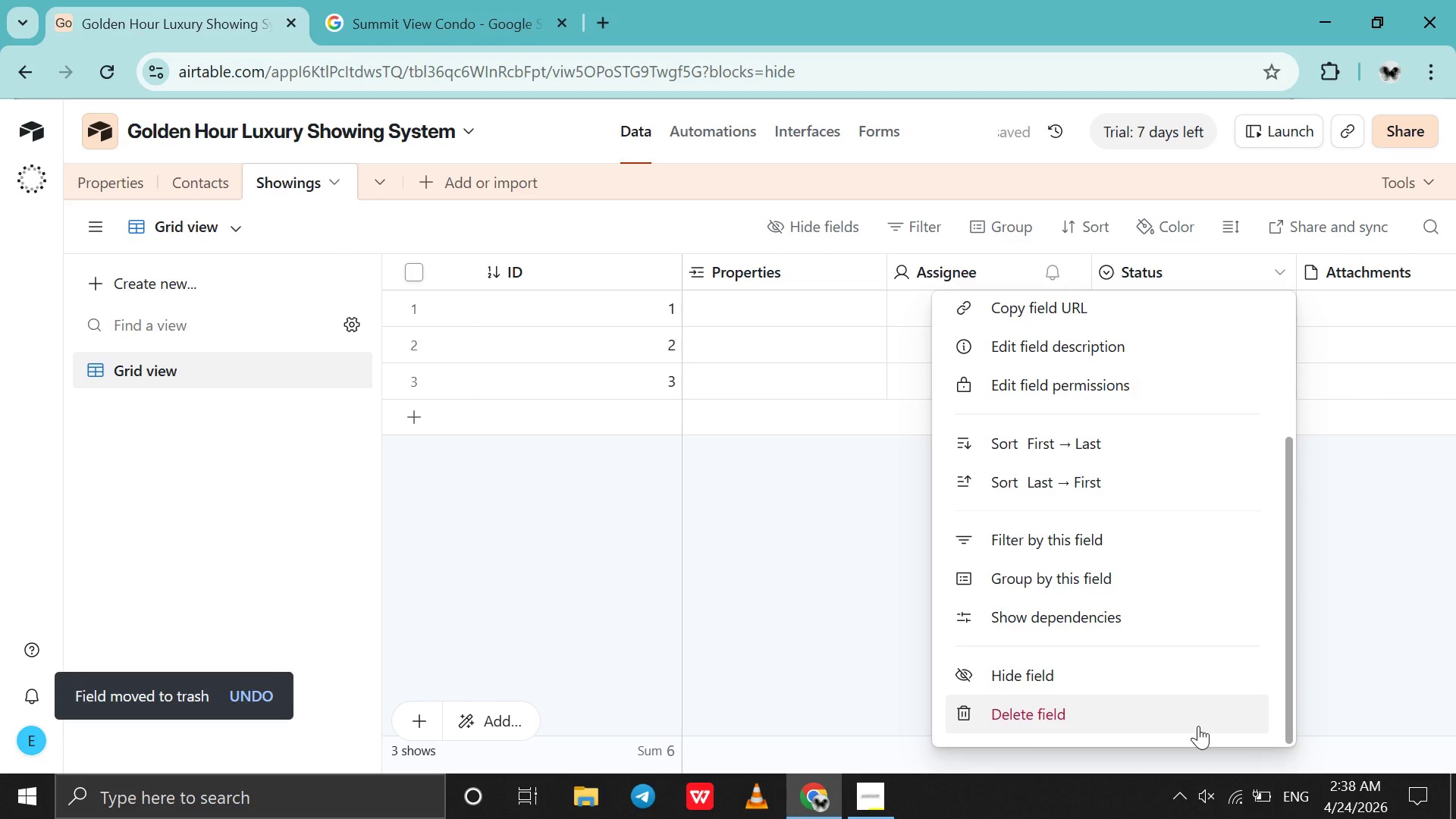 
left_click([1198, 726])
 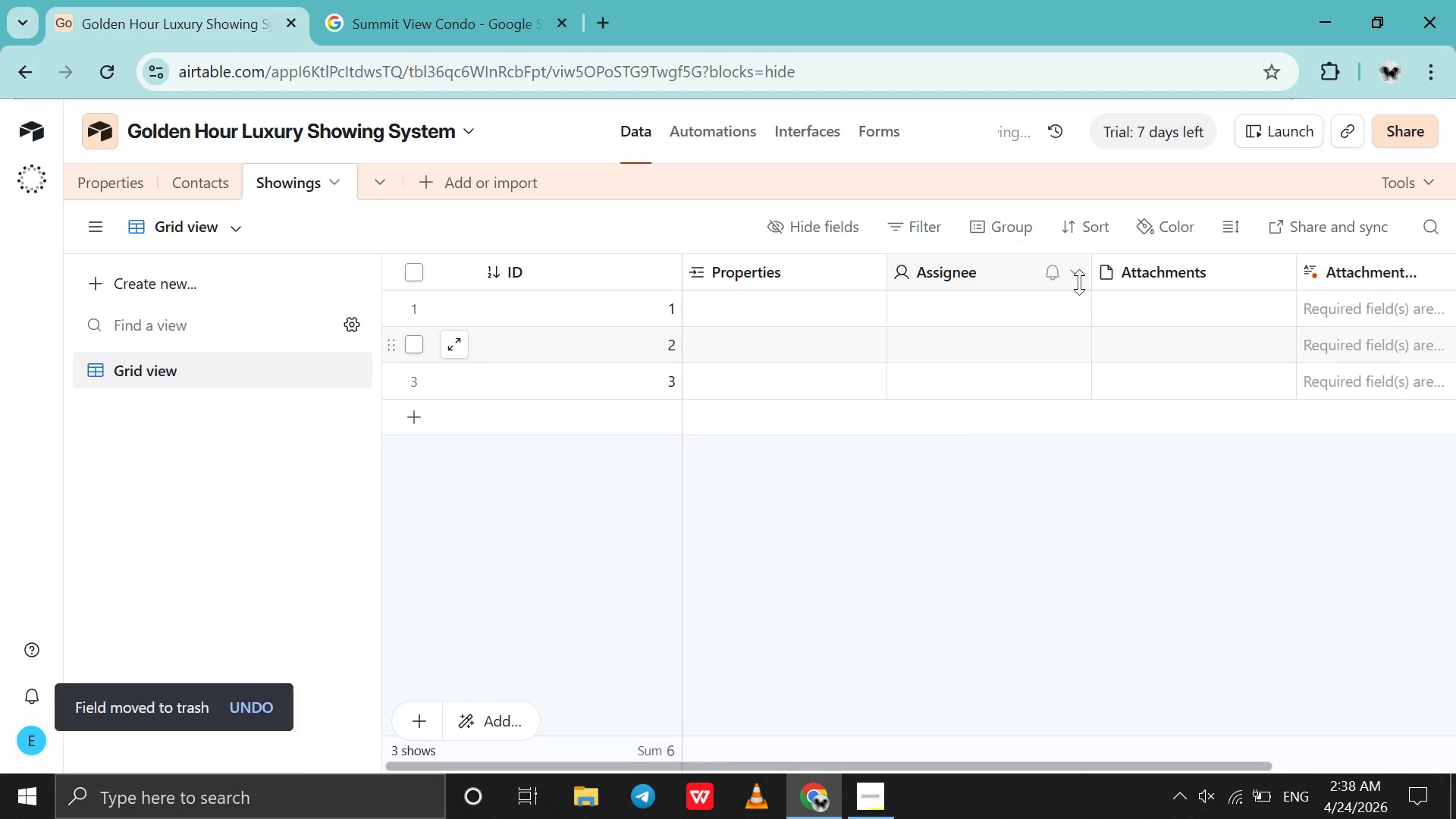 
left_click([1079, 281])
 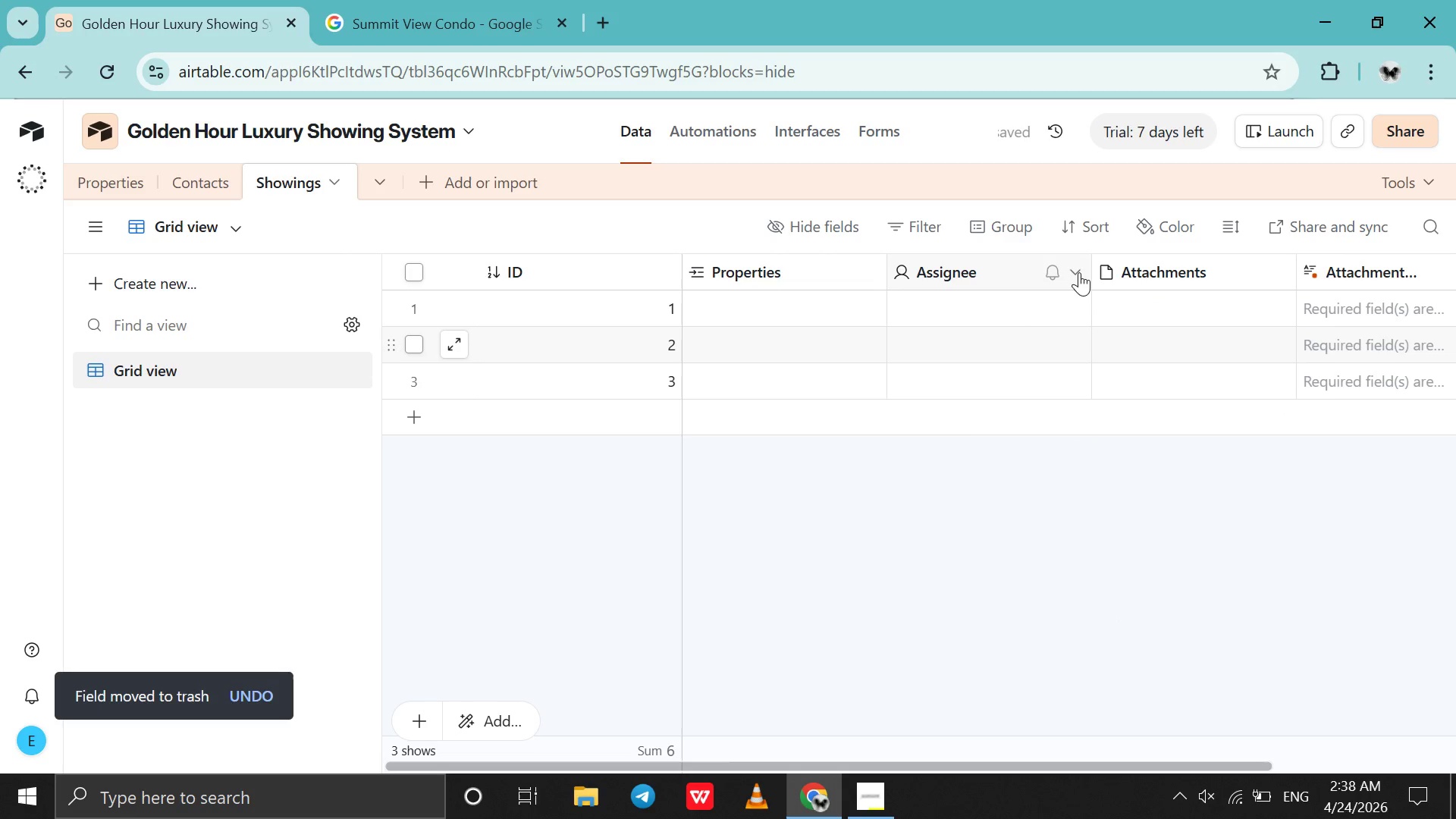 
left_click([1079, 272])
 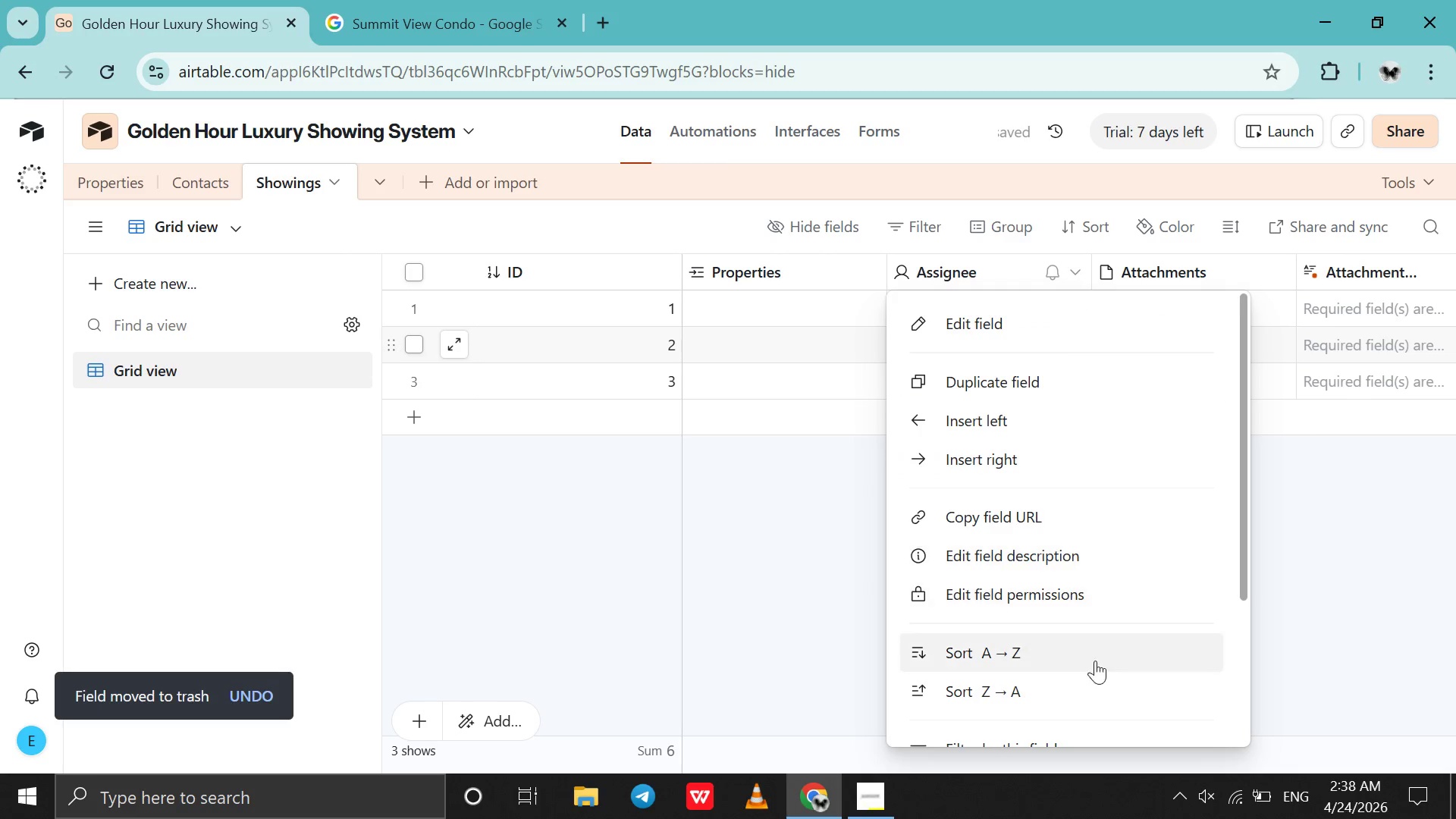 
scroll: coordinate [1097, 673], scroll_direction: down, amount: 28.0
 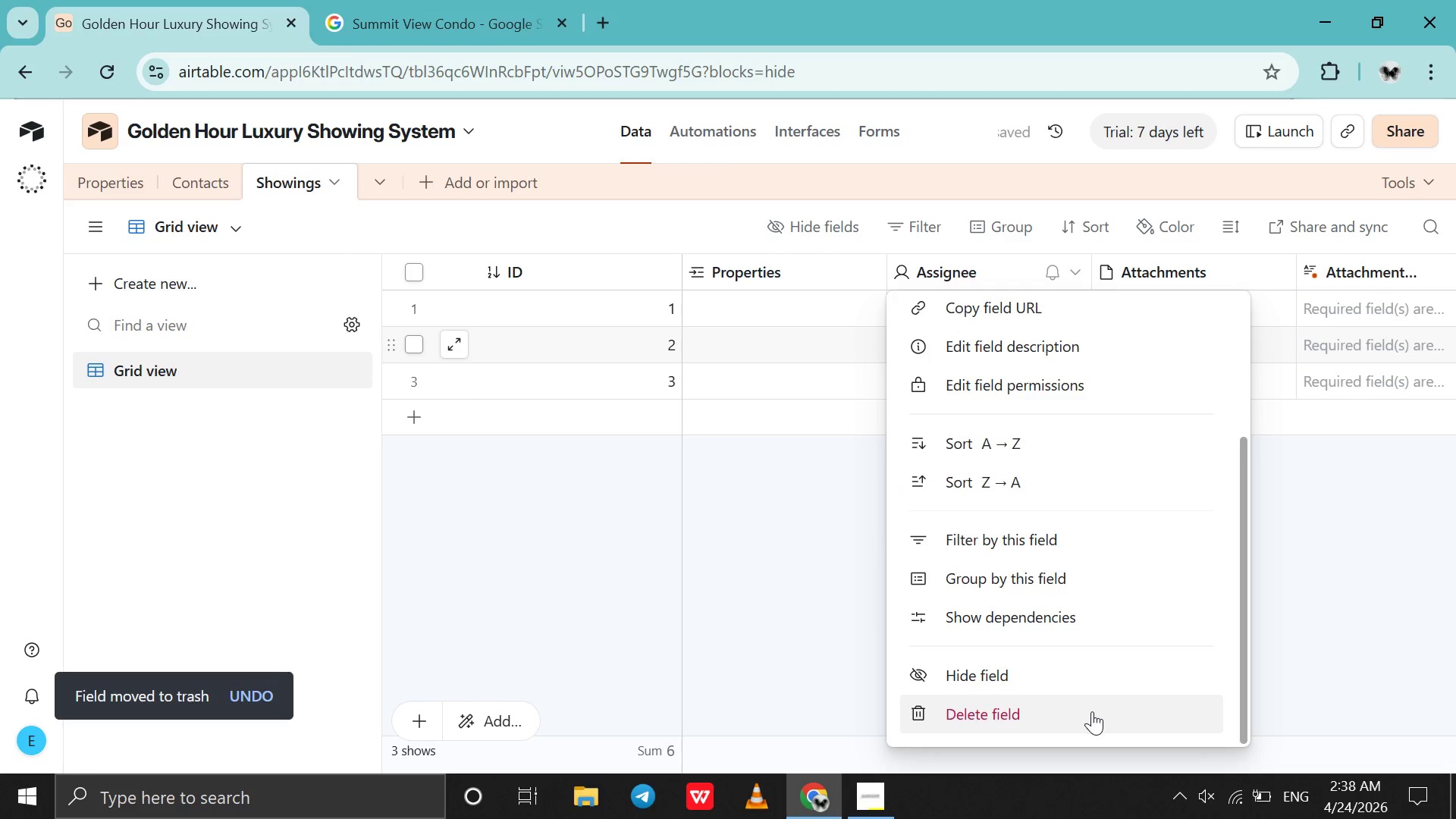 
left_click([1092, 711])
 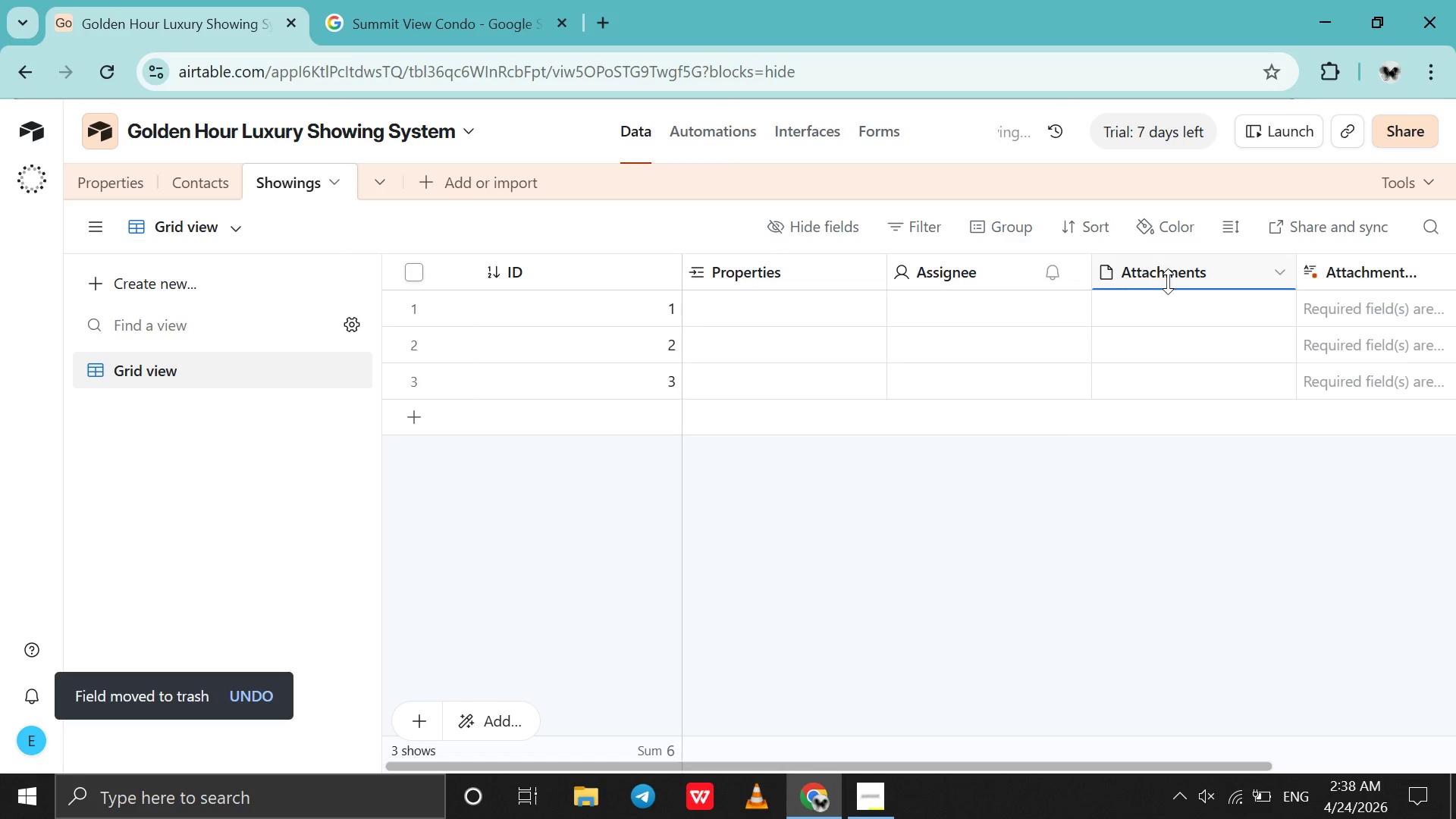 
scroll: coordinate [1168, 281], scroll_direction: down, amount: 5.0
 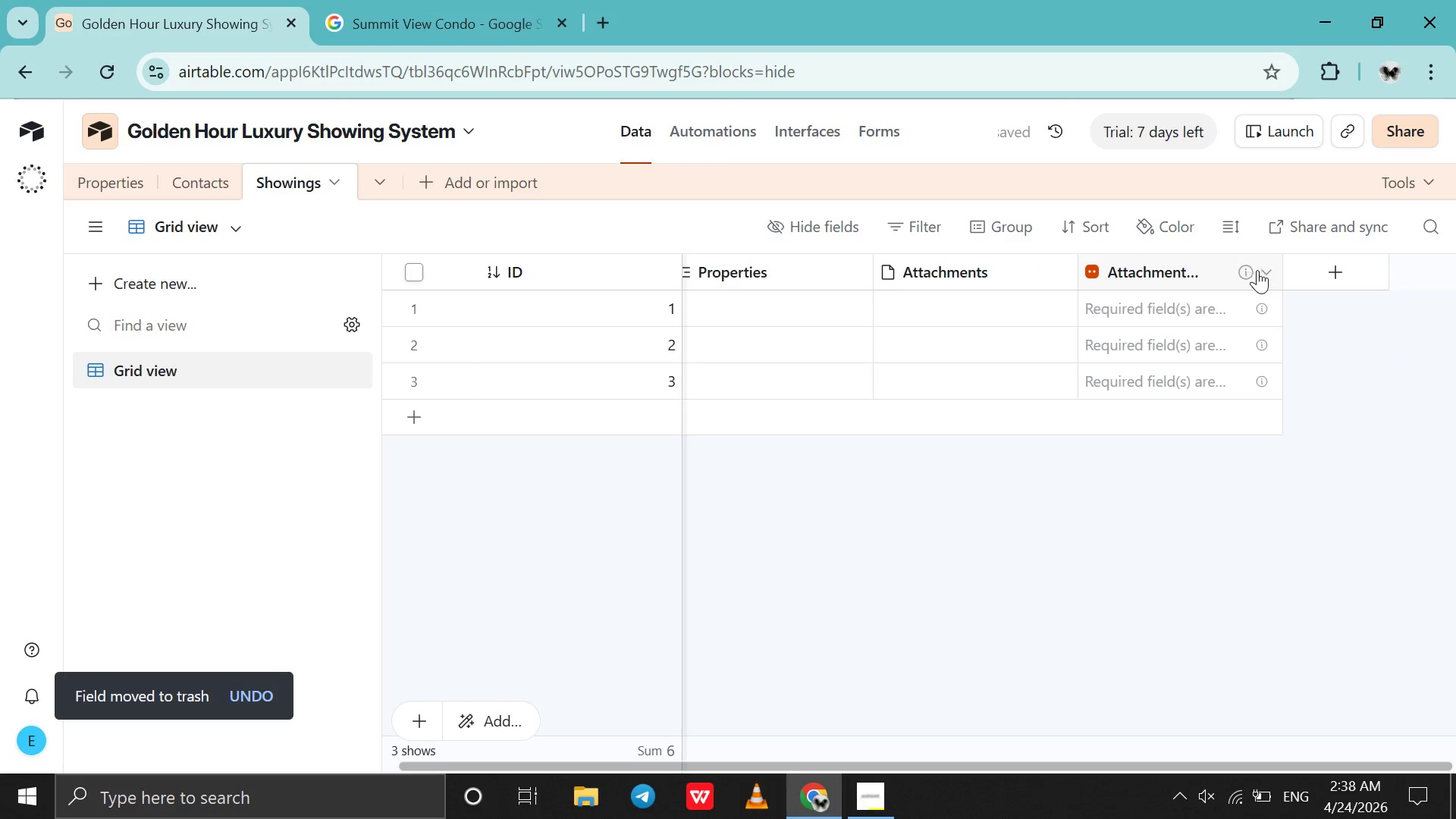 
left_click([1260, 270])
 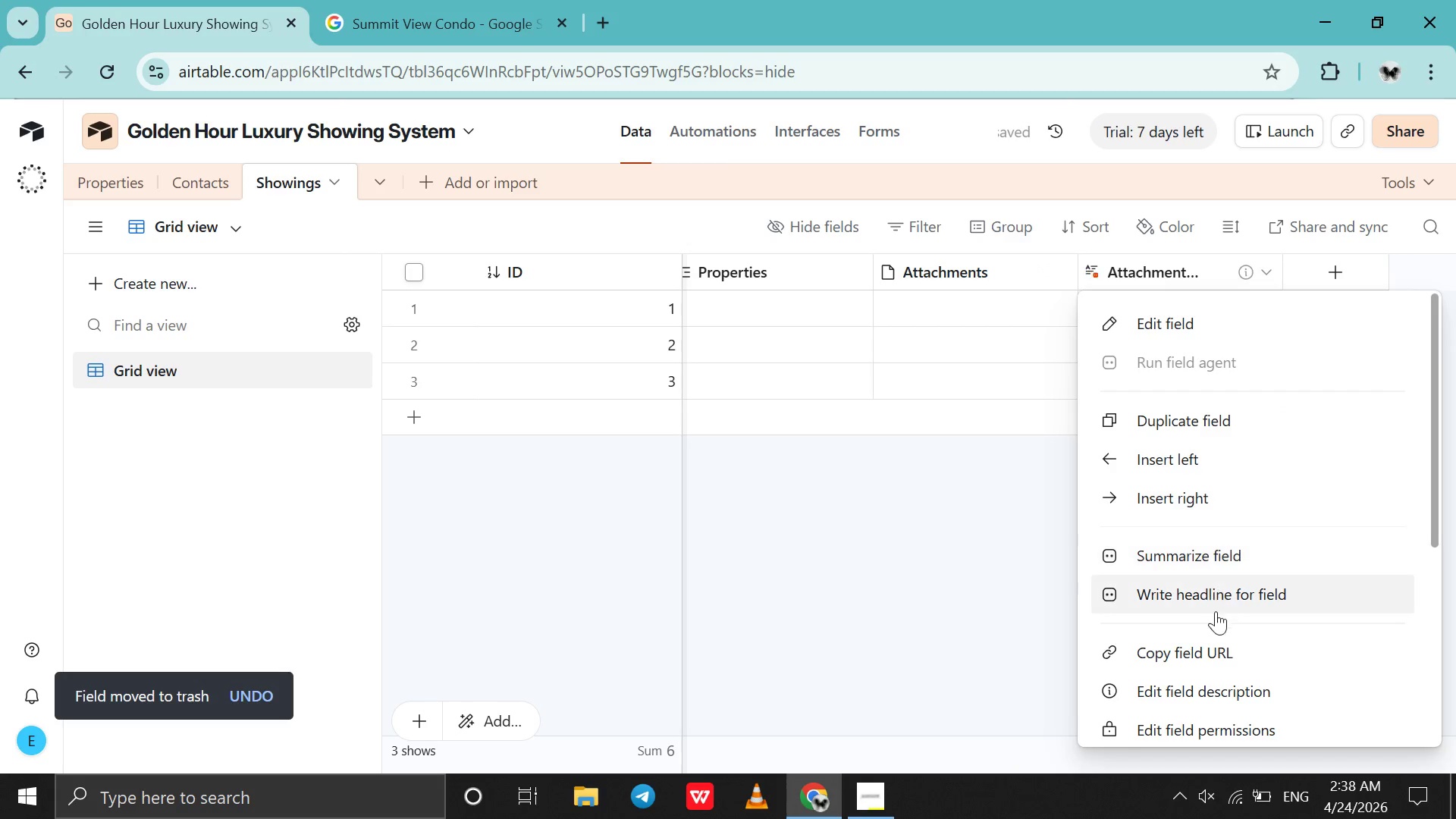 
scroll: coordinate [1216, 611], scroll_direction: down, amount: 34.0
 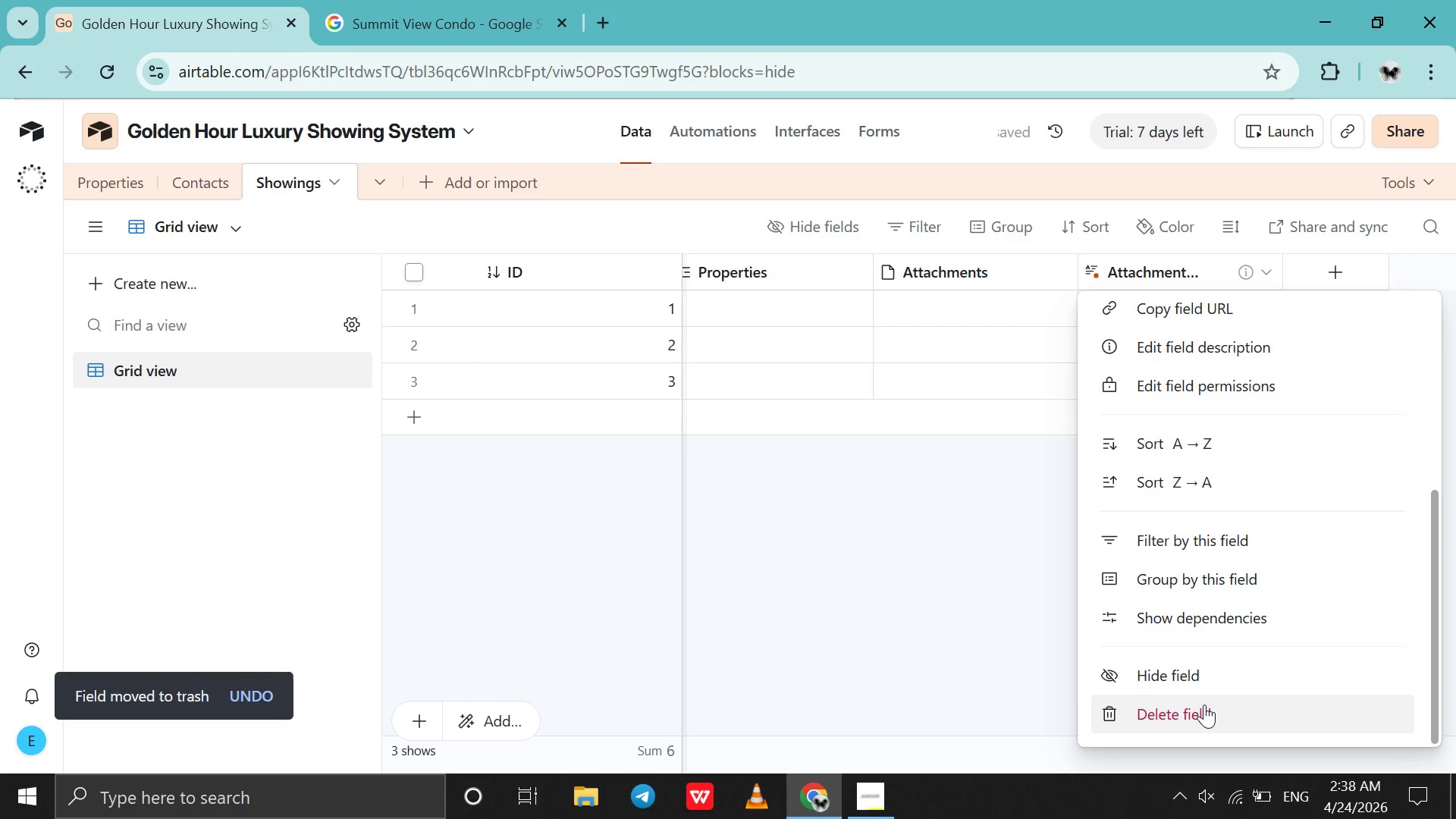 
left_click([1204, 704])
 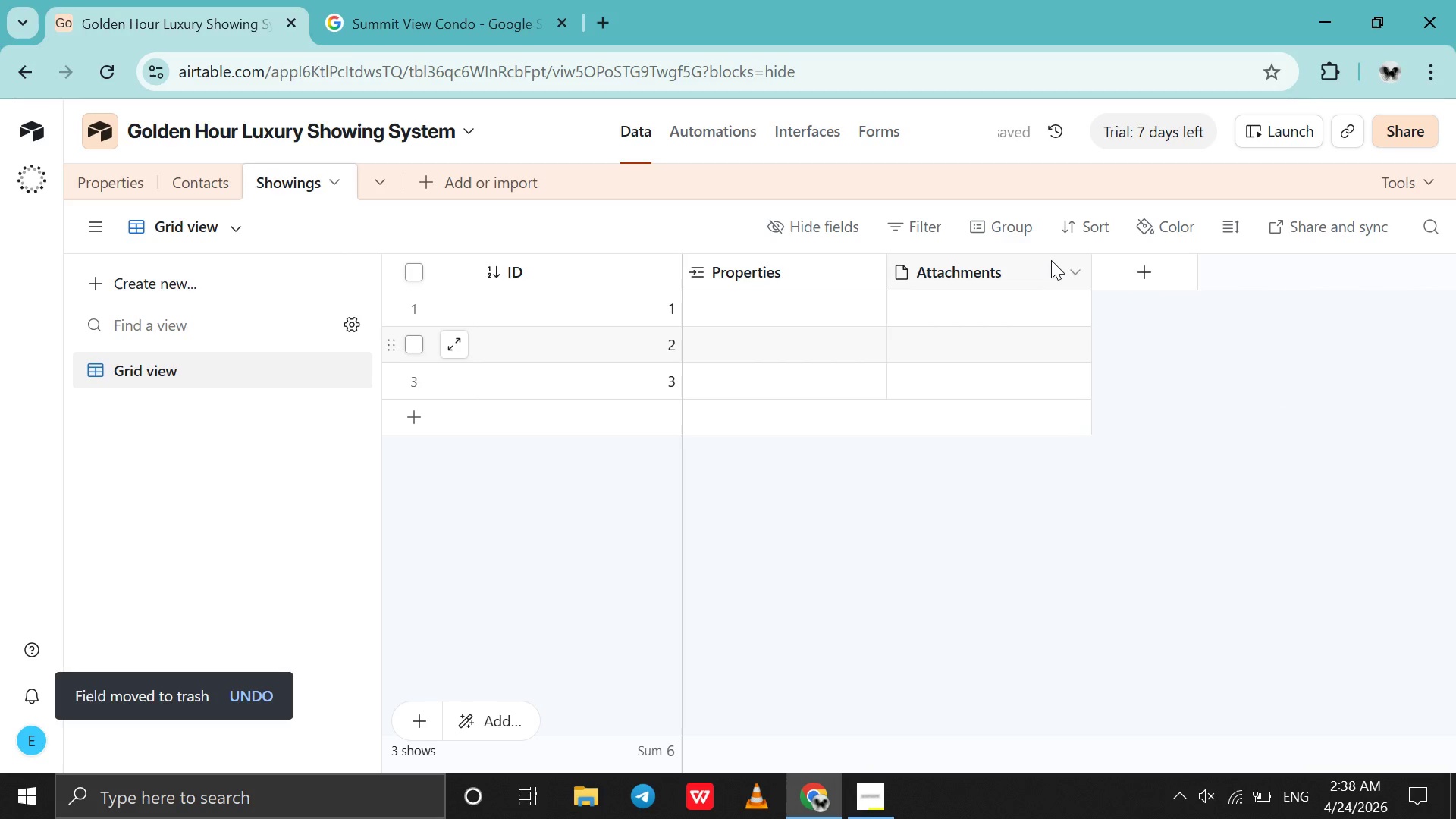 
left_click([1062, 264])
 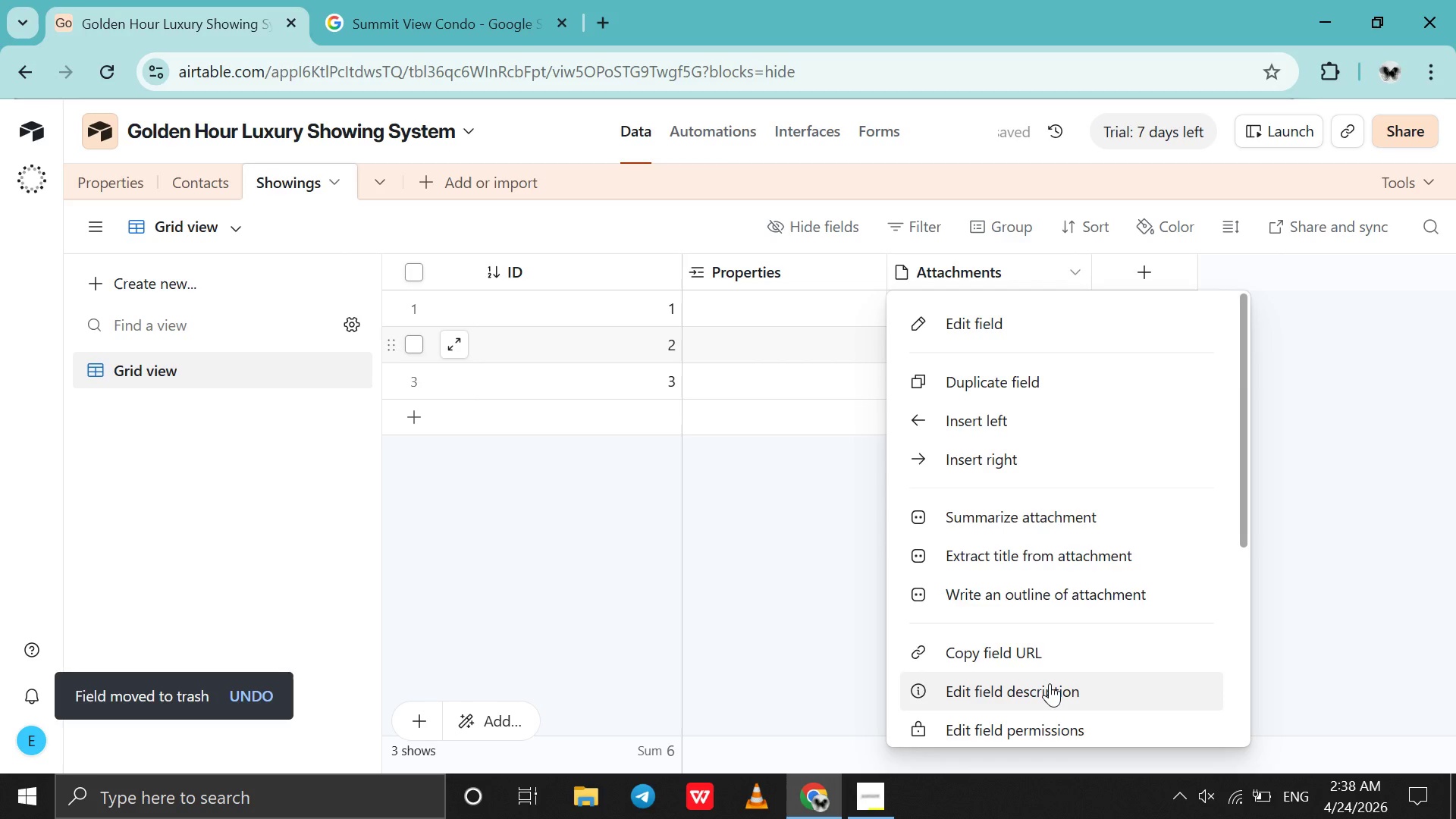 
scroll: coordinate [1050, 683], scroll_direction: down, amount: 28.0
 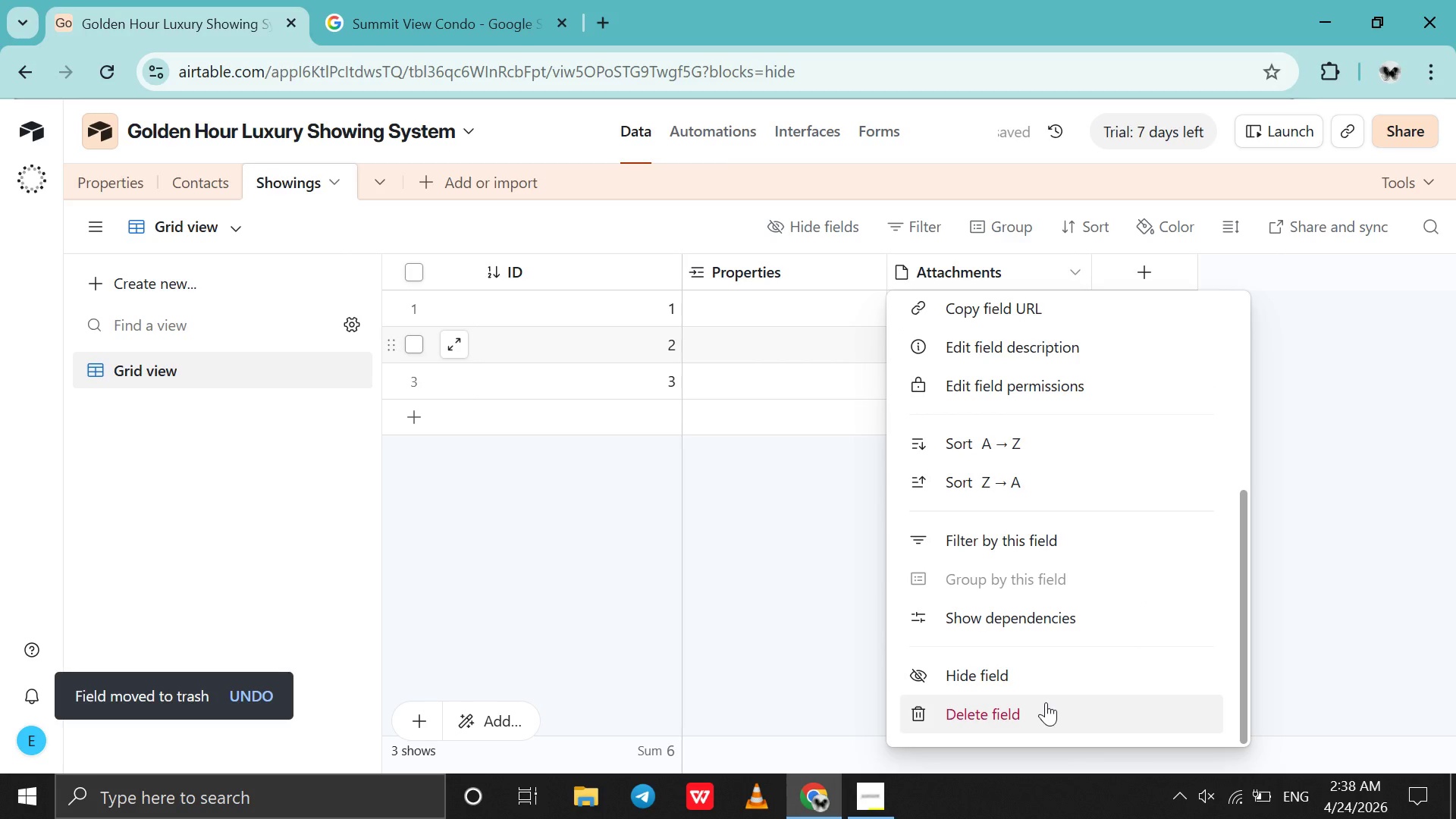 
left_click([1046, 702])
 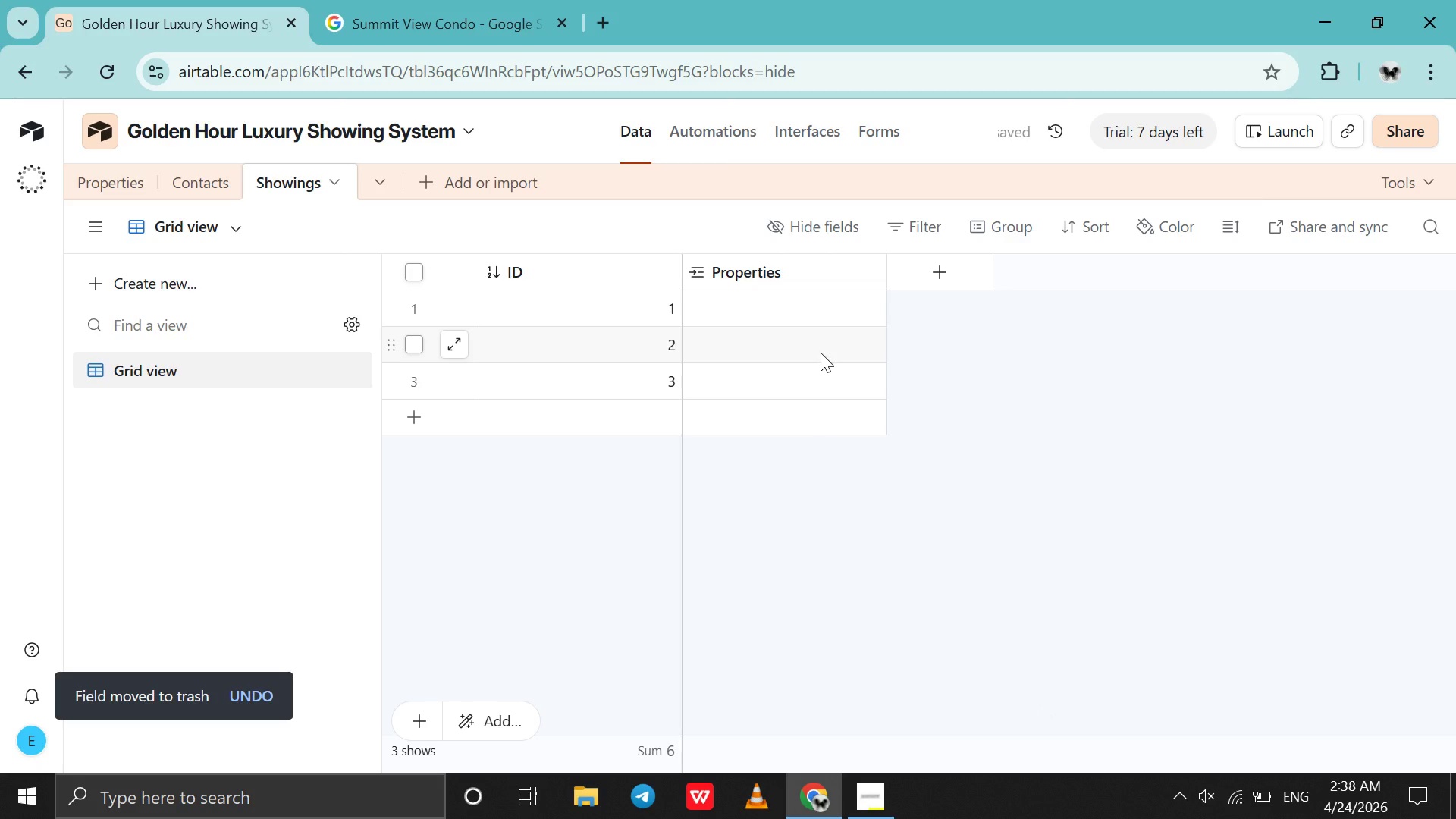 
left_click([930, 280])
 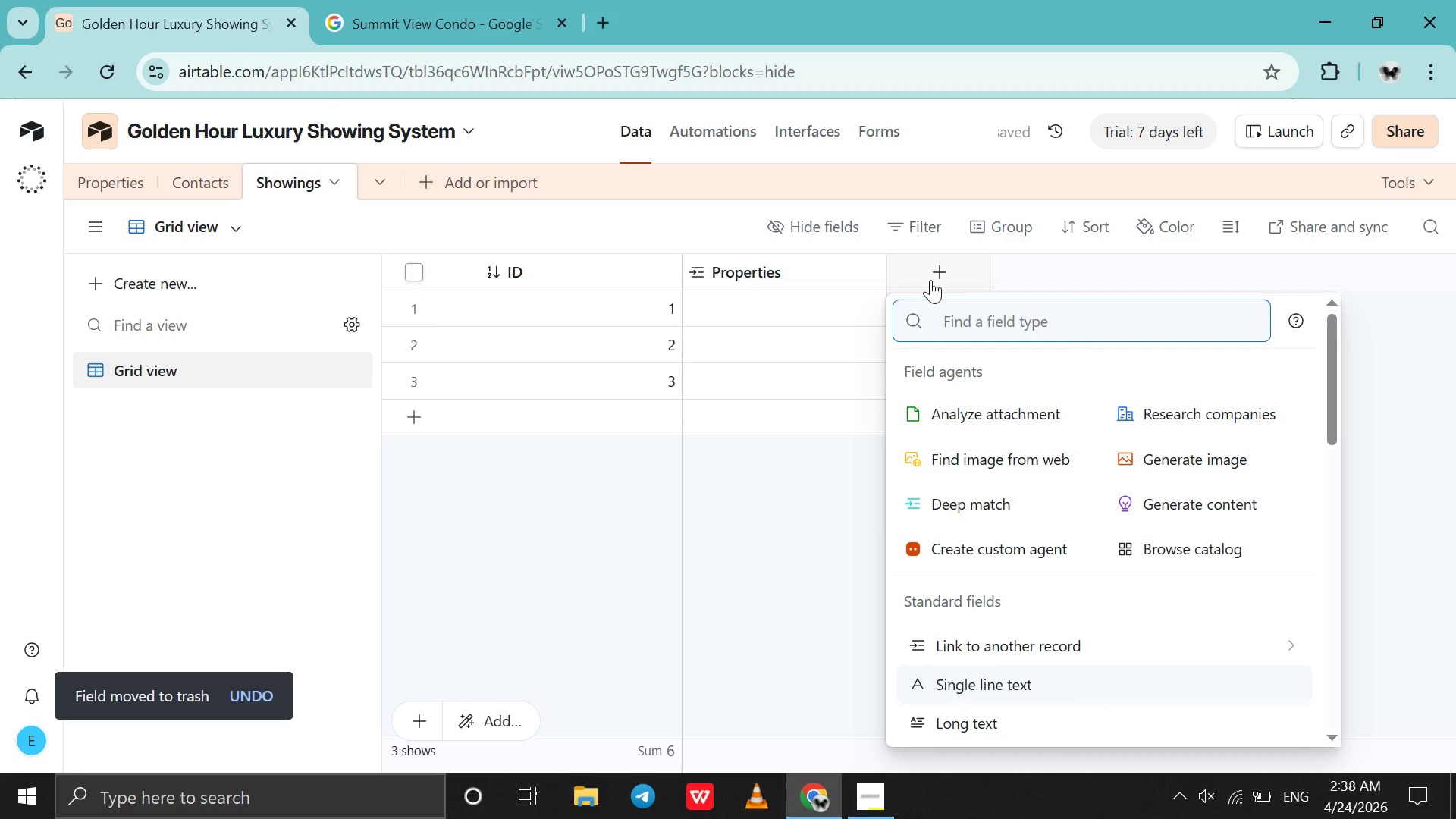 
type(dat)
 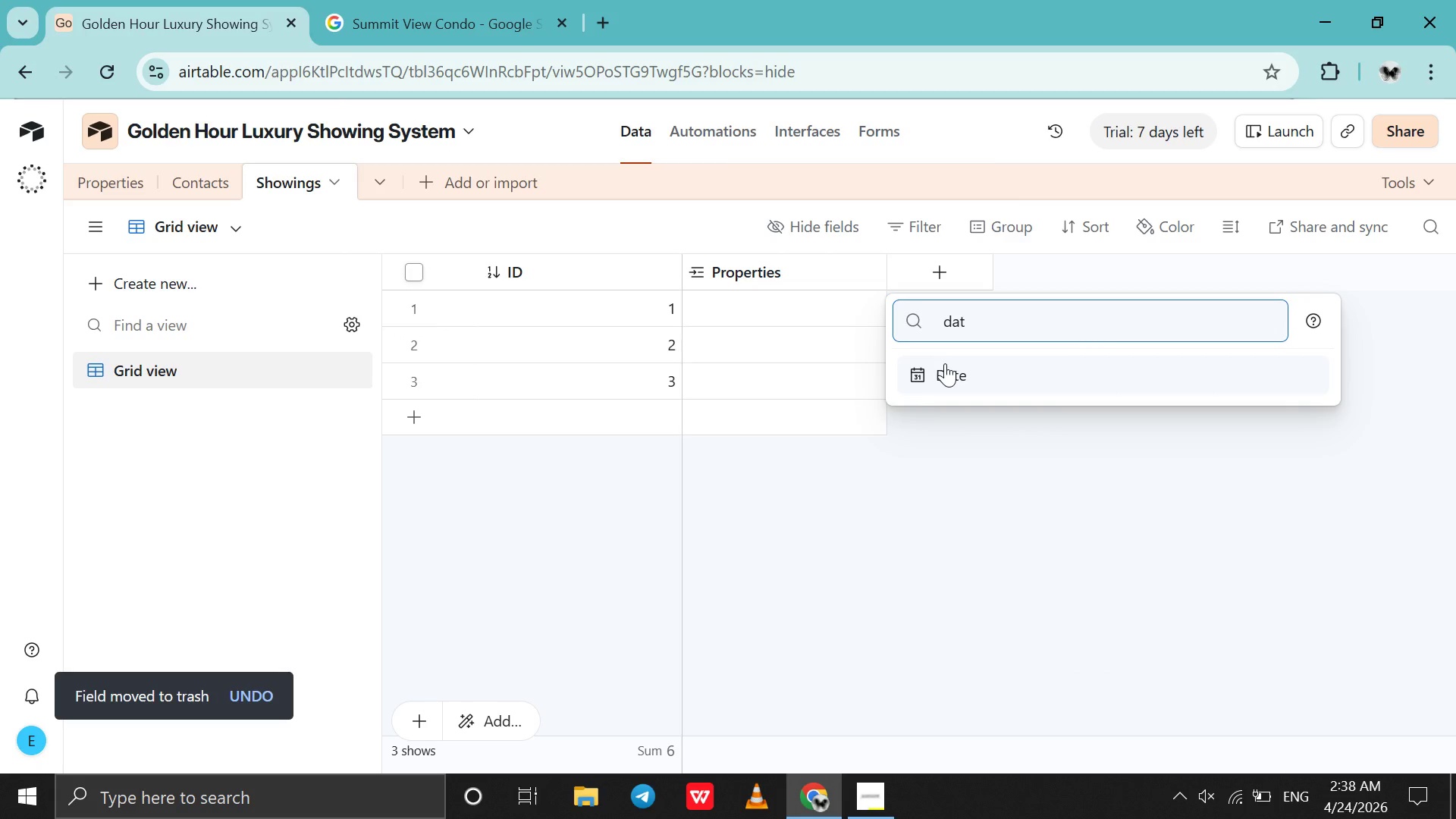 
left_click([945, 363])
 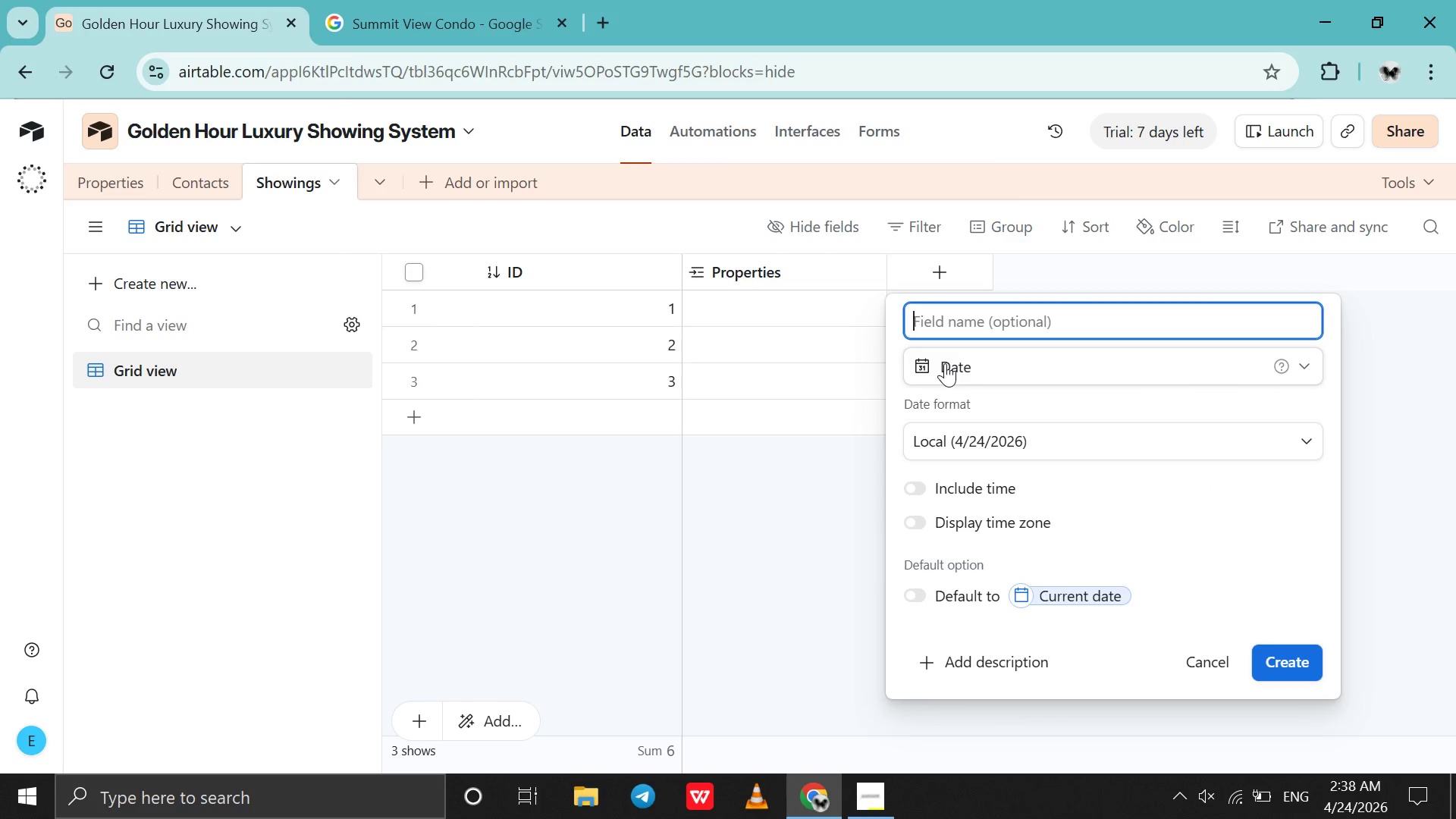 
type(Date)
 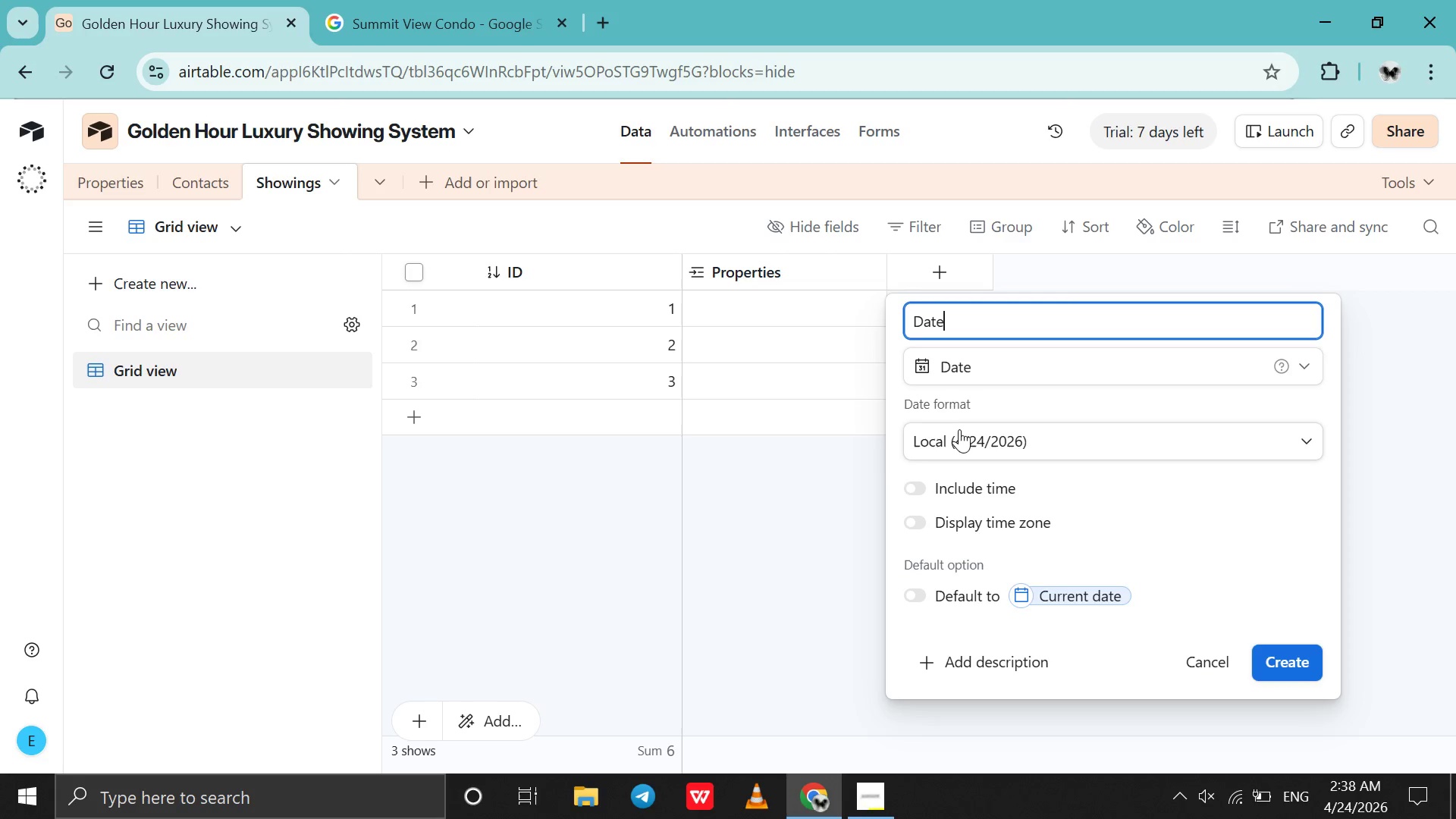 
left_click([962, 443])
 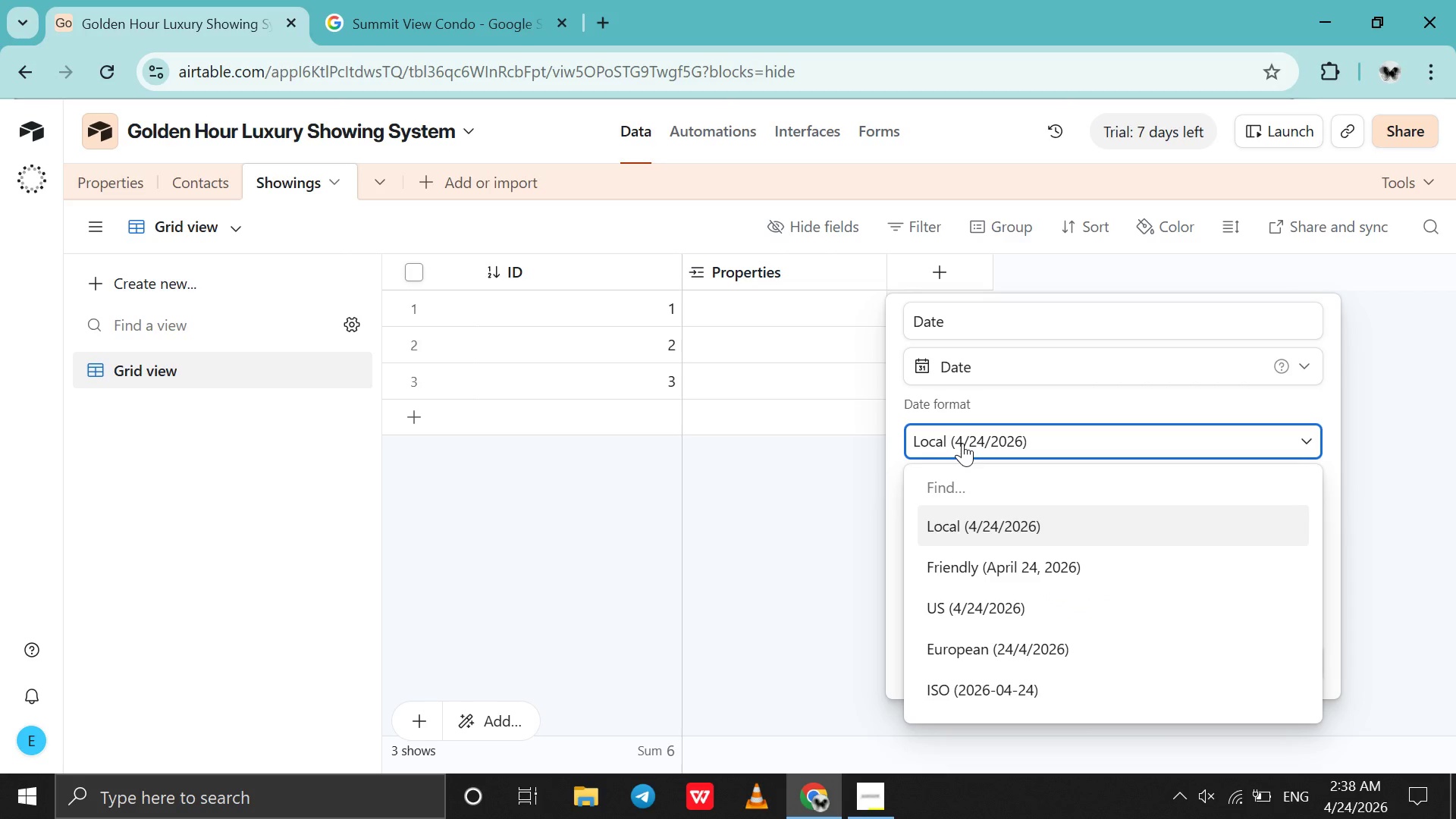 
left_click([962, 443])
 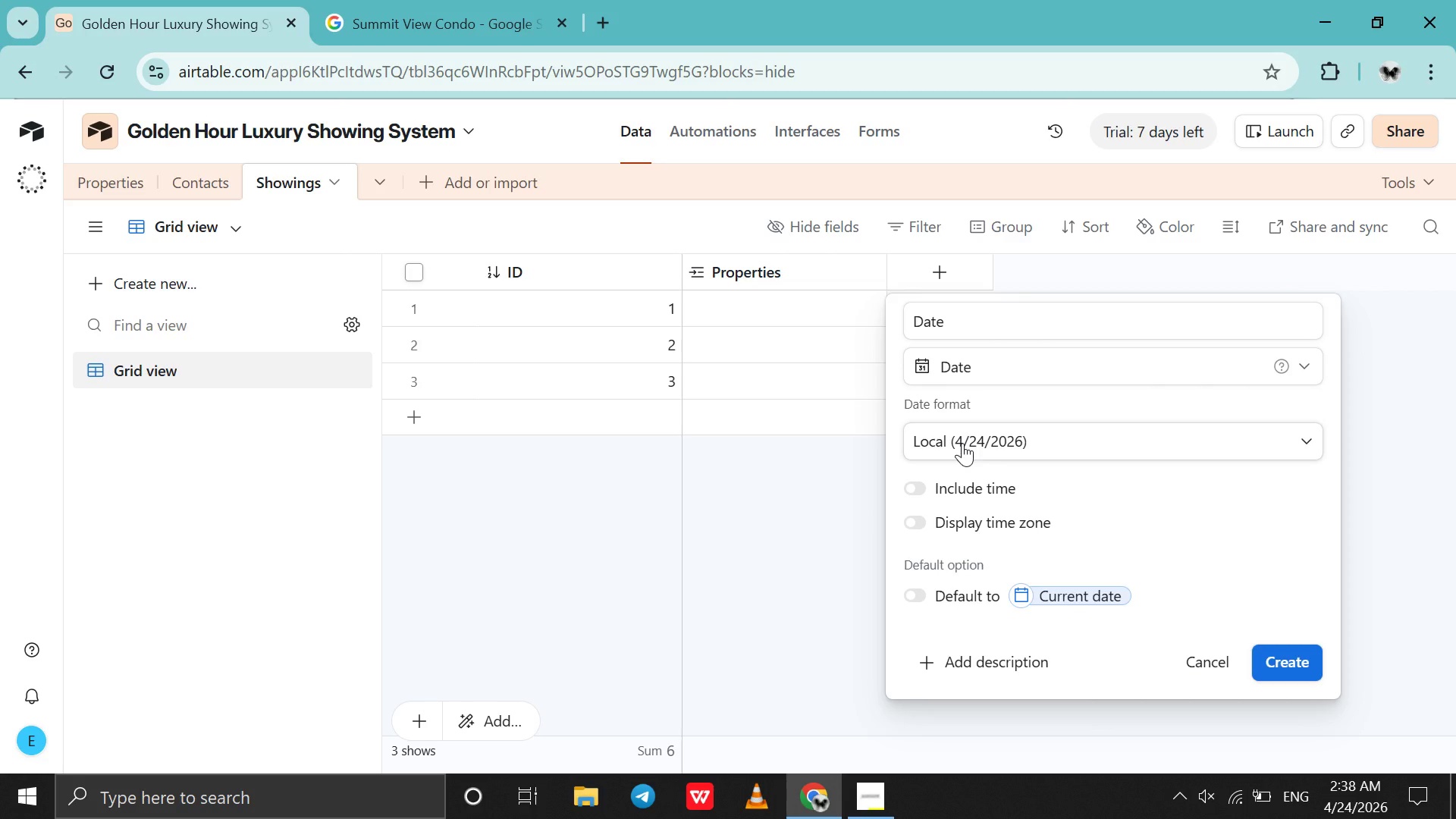 
key(Enter)
 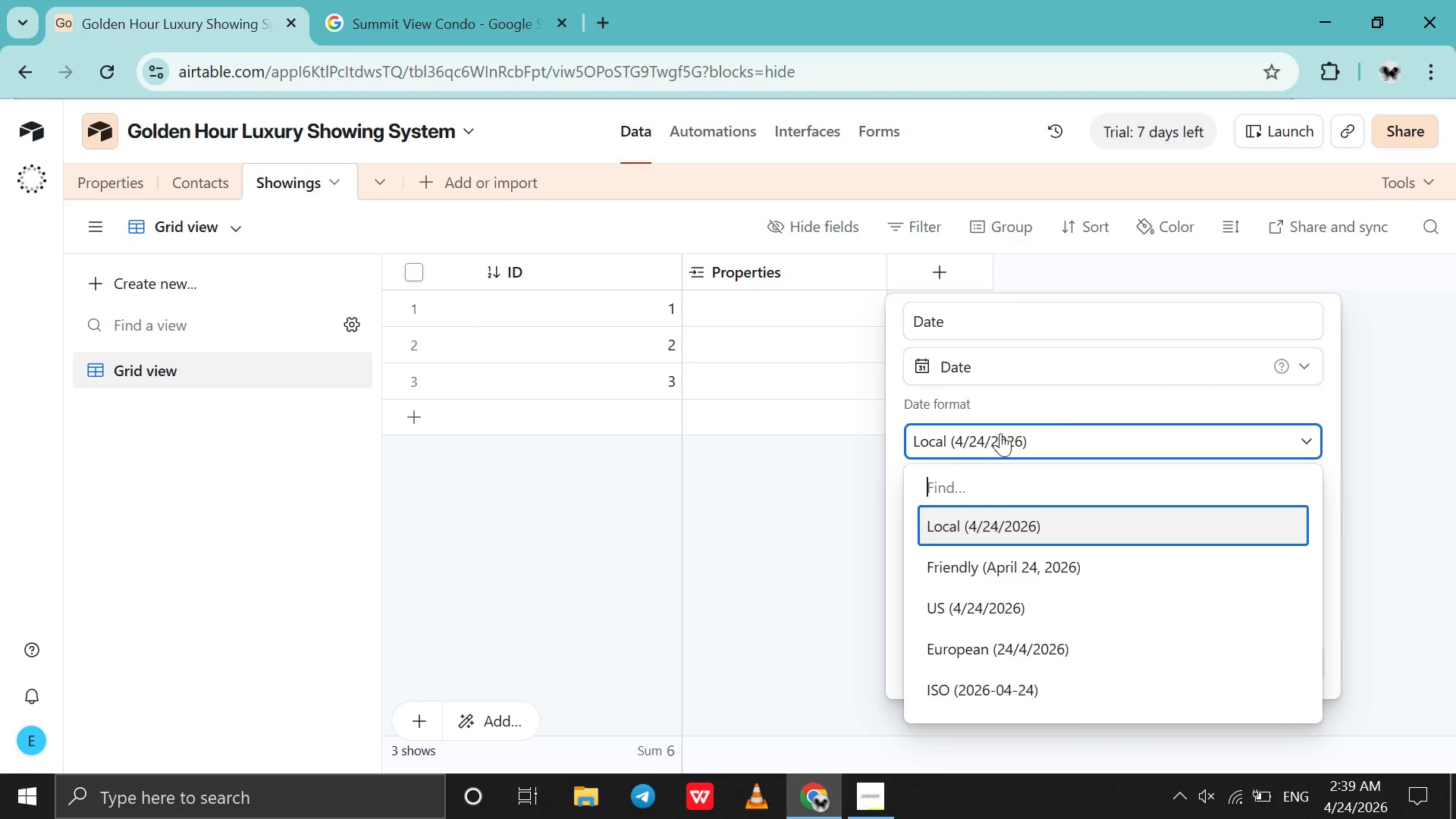 
left_click([1057, 404])
 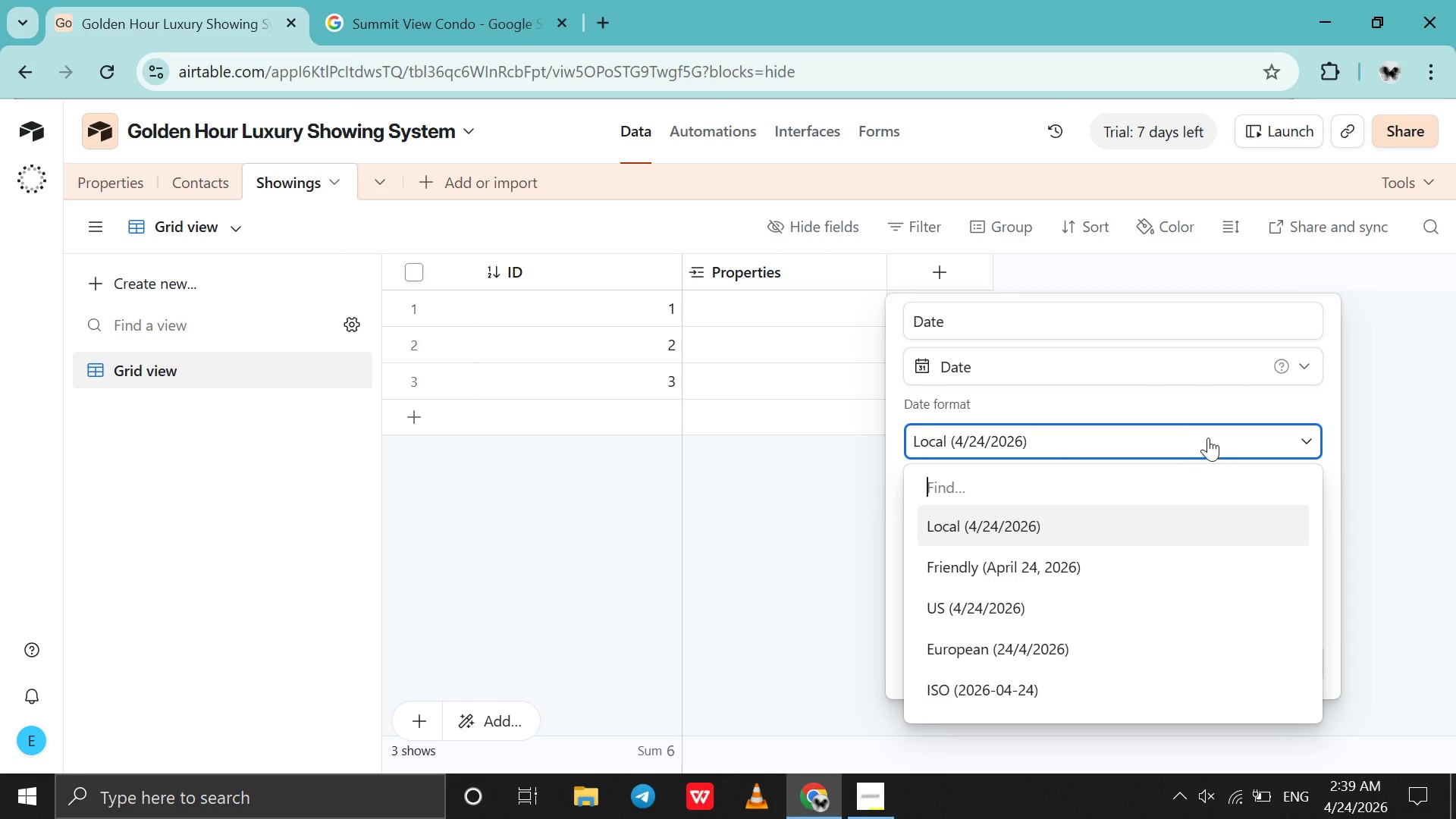 
left_click([1240, 403])
 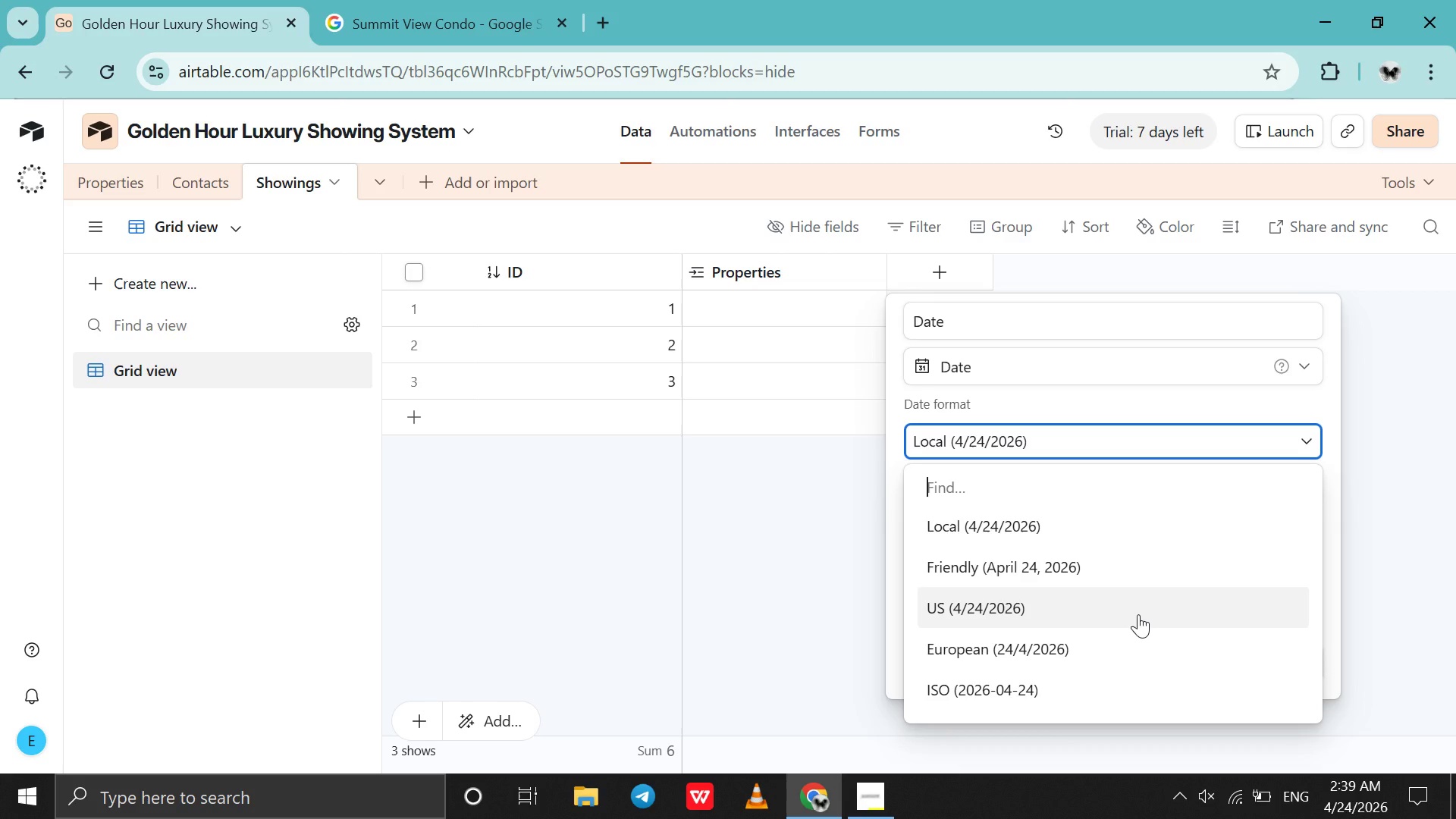 
wait(7.31)
 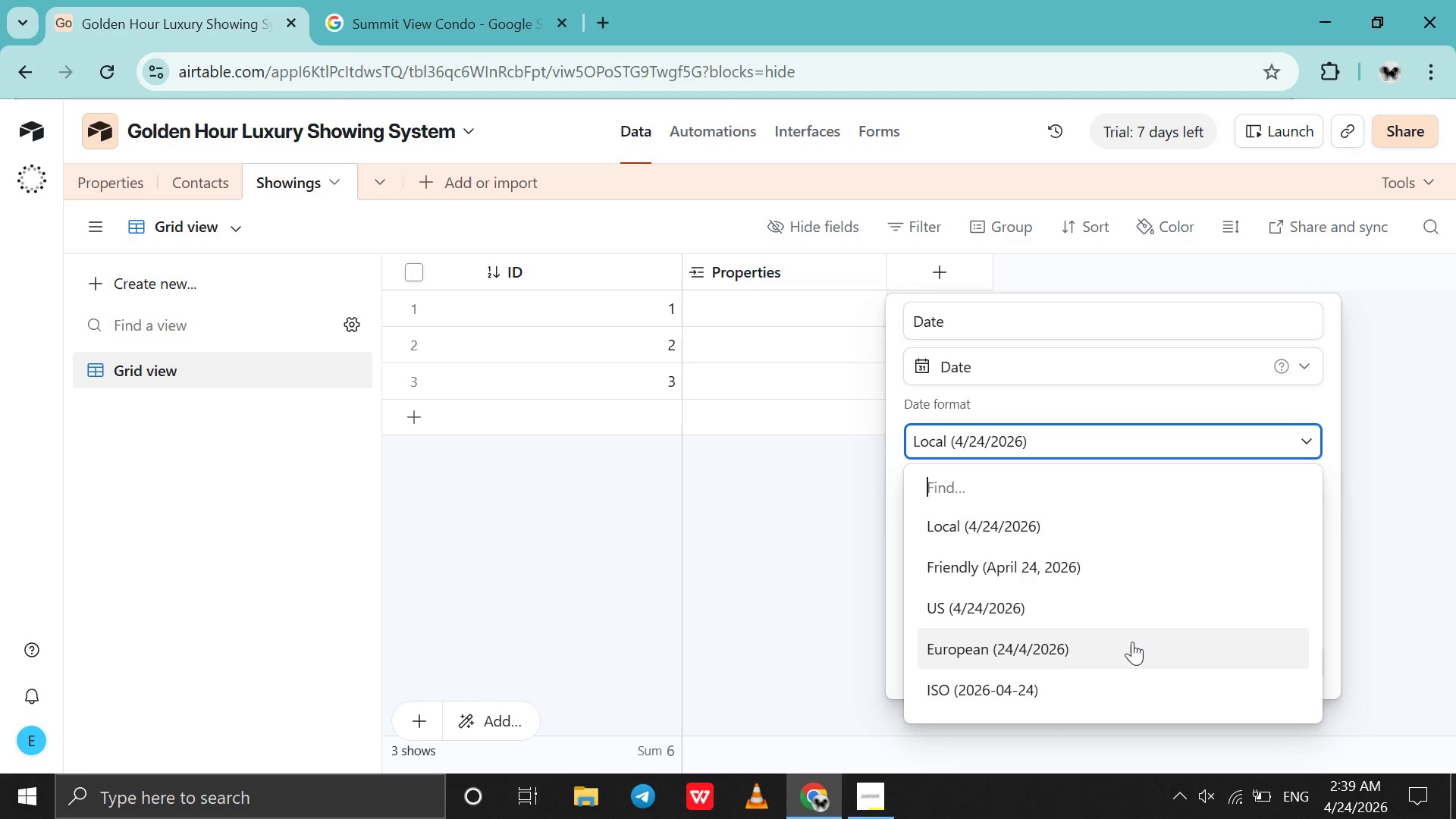 
left_click([1165, 531])
 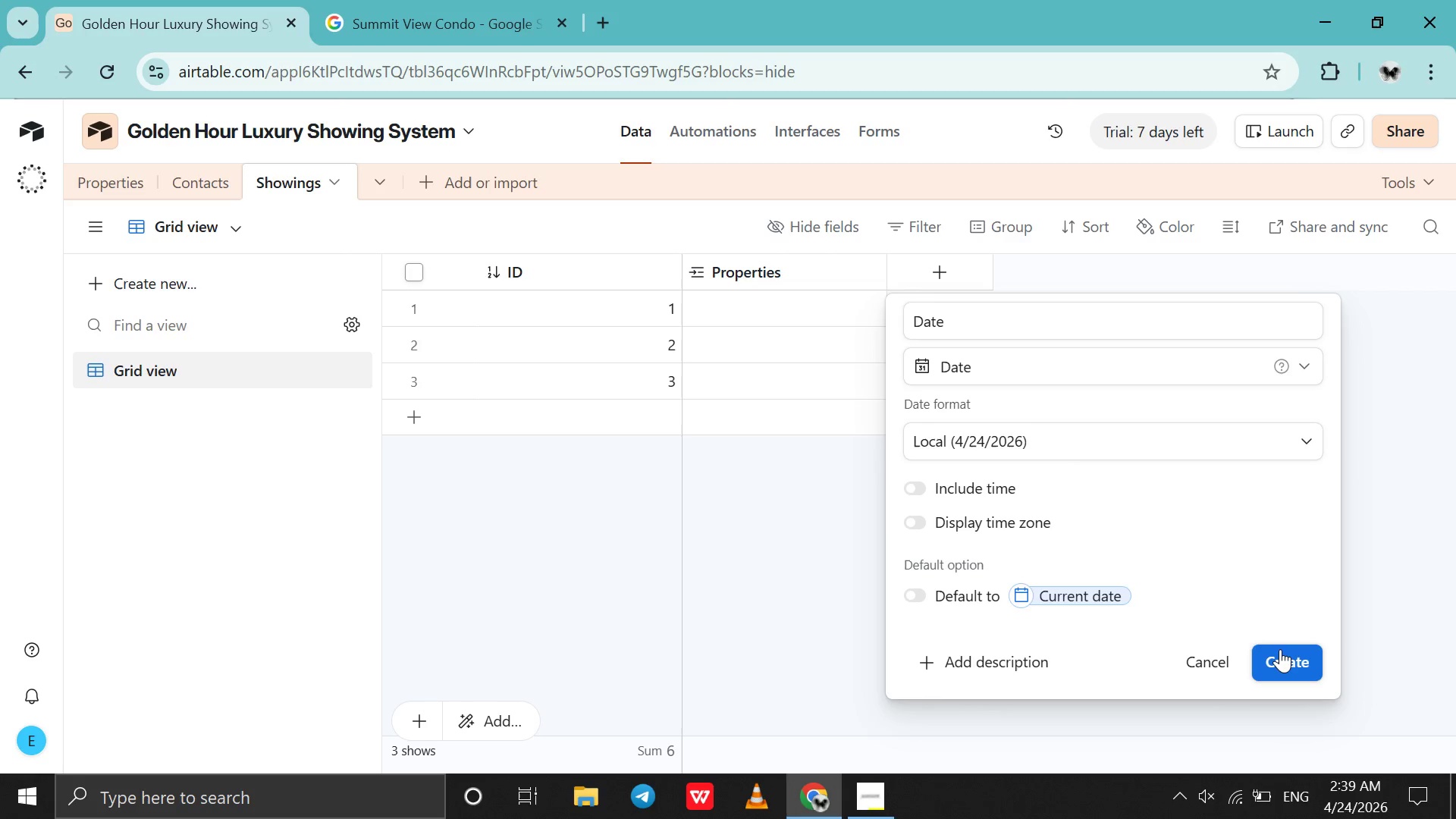 
left_click([1281, 650])
 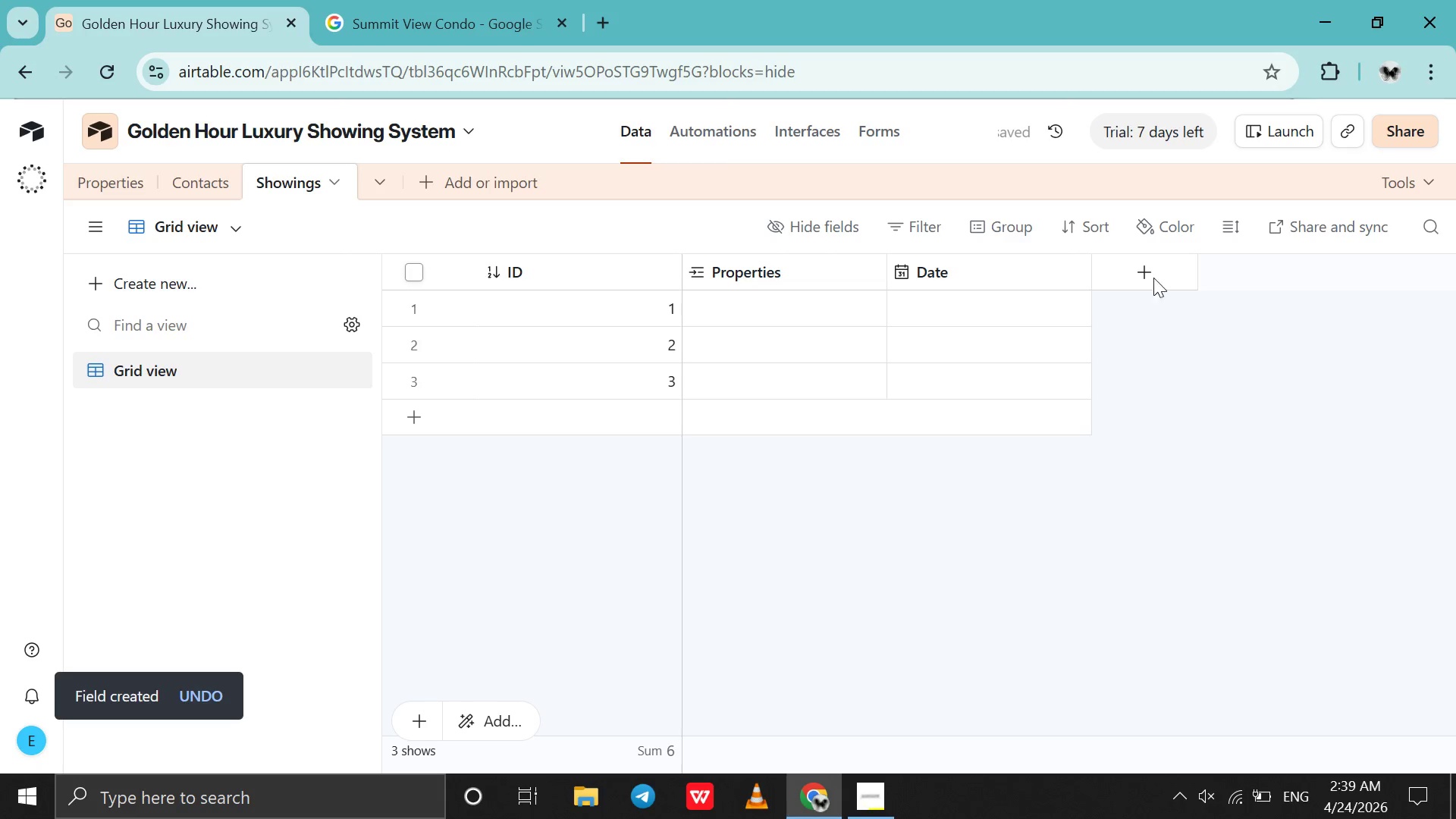 
wait(7.42)
 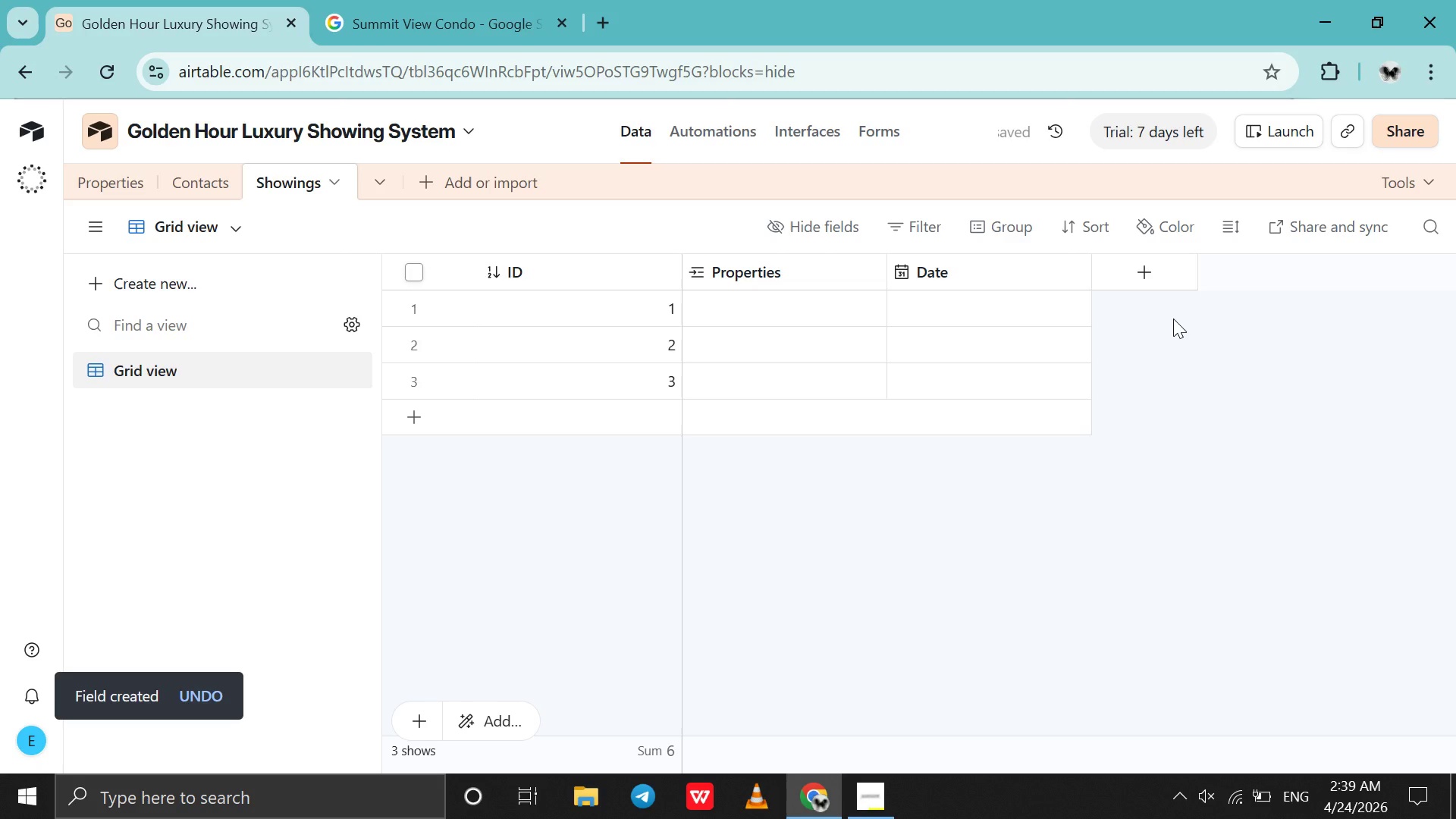 
left_click([1151, 271])
 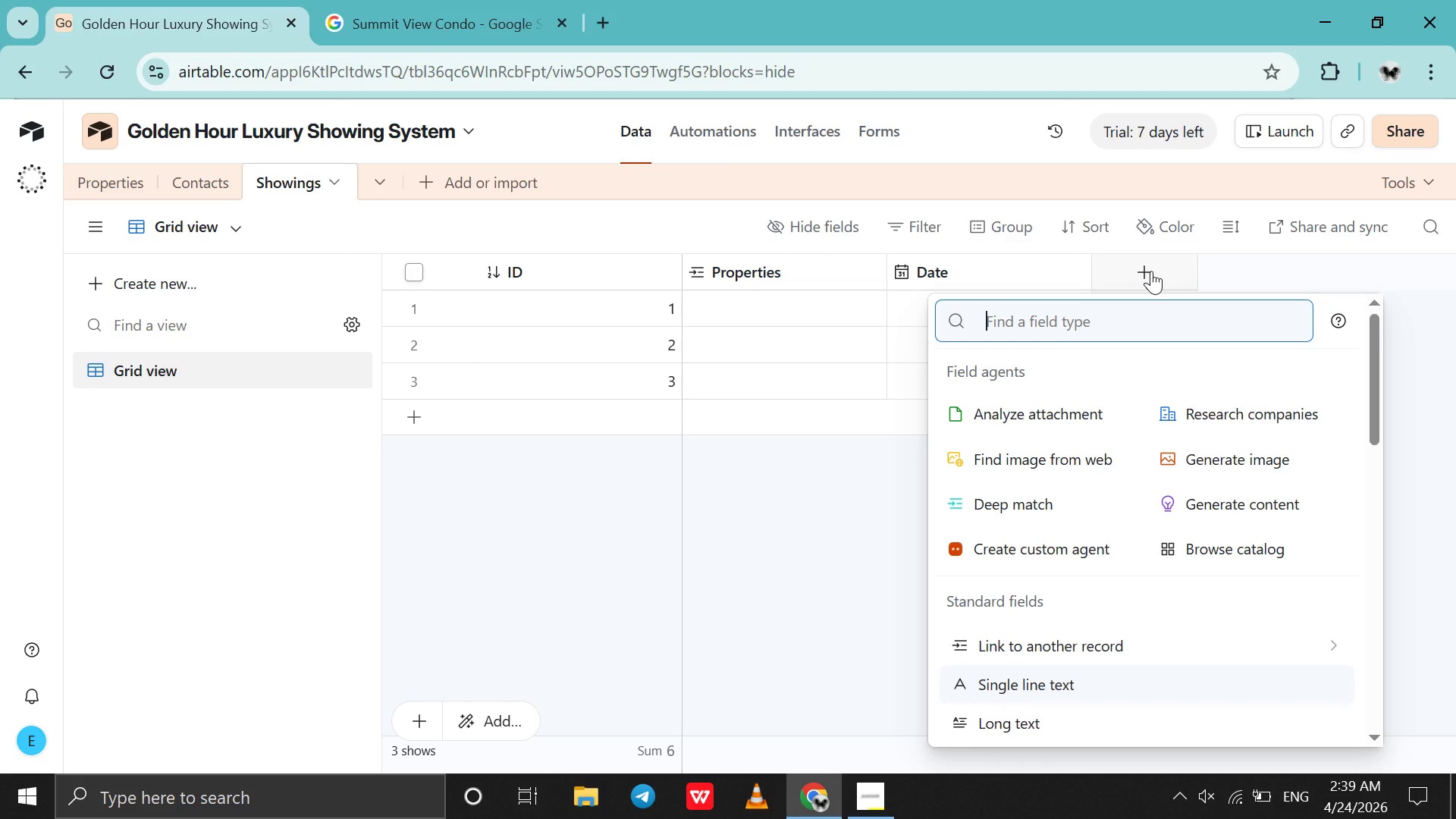 
key(CapsLock)
 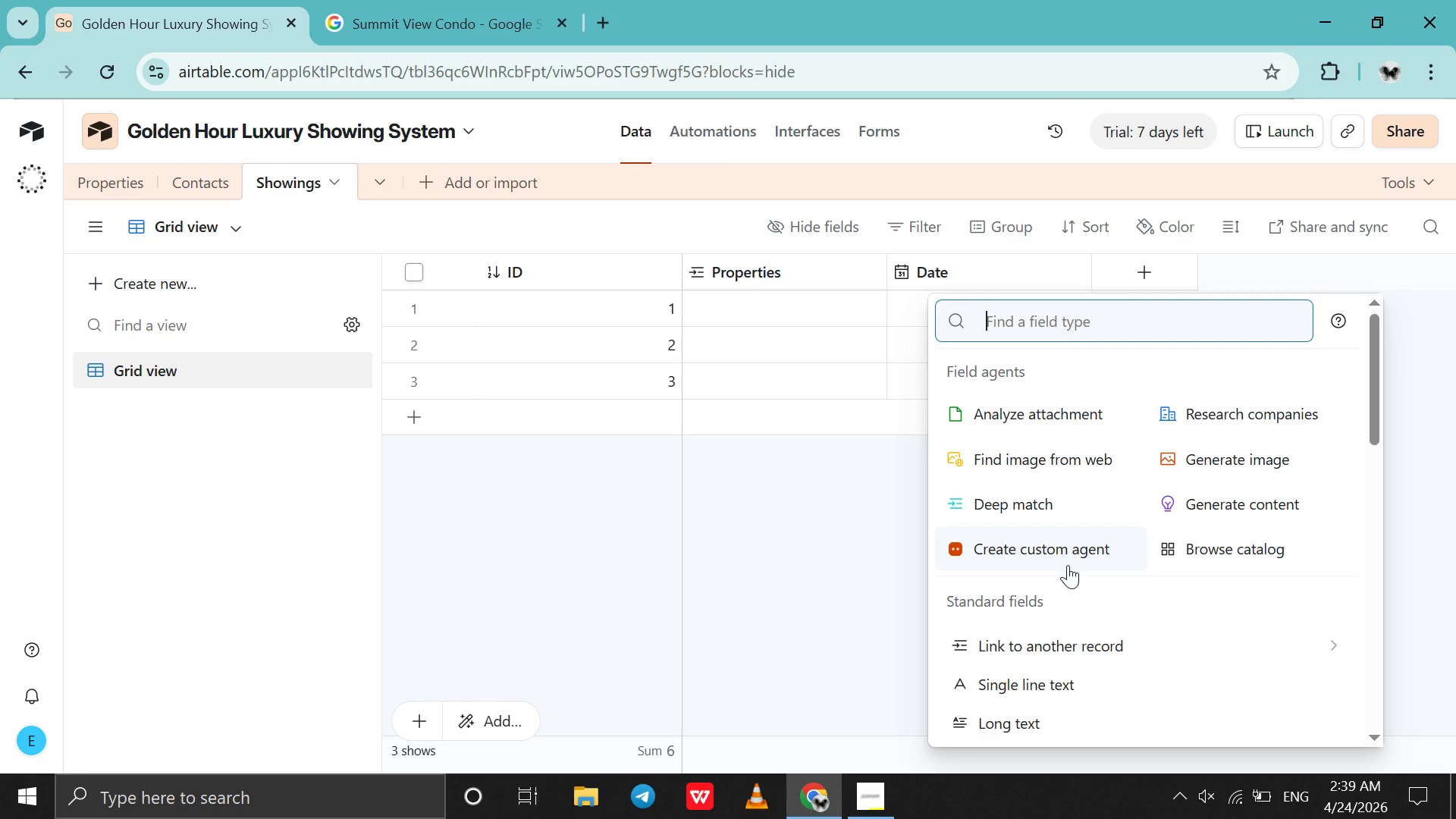 
left_click([1062, 627])
 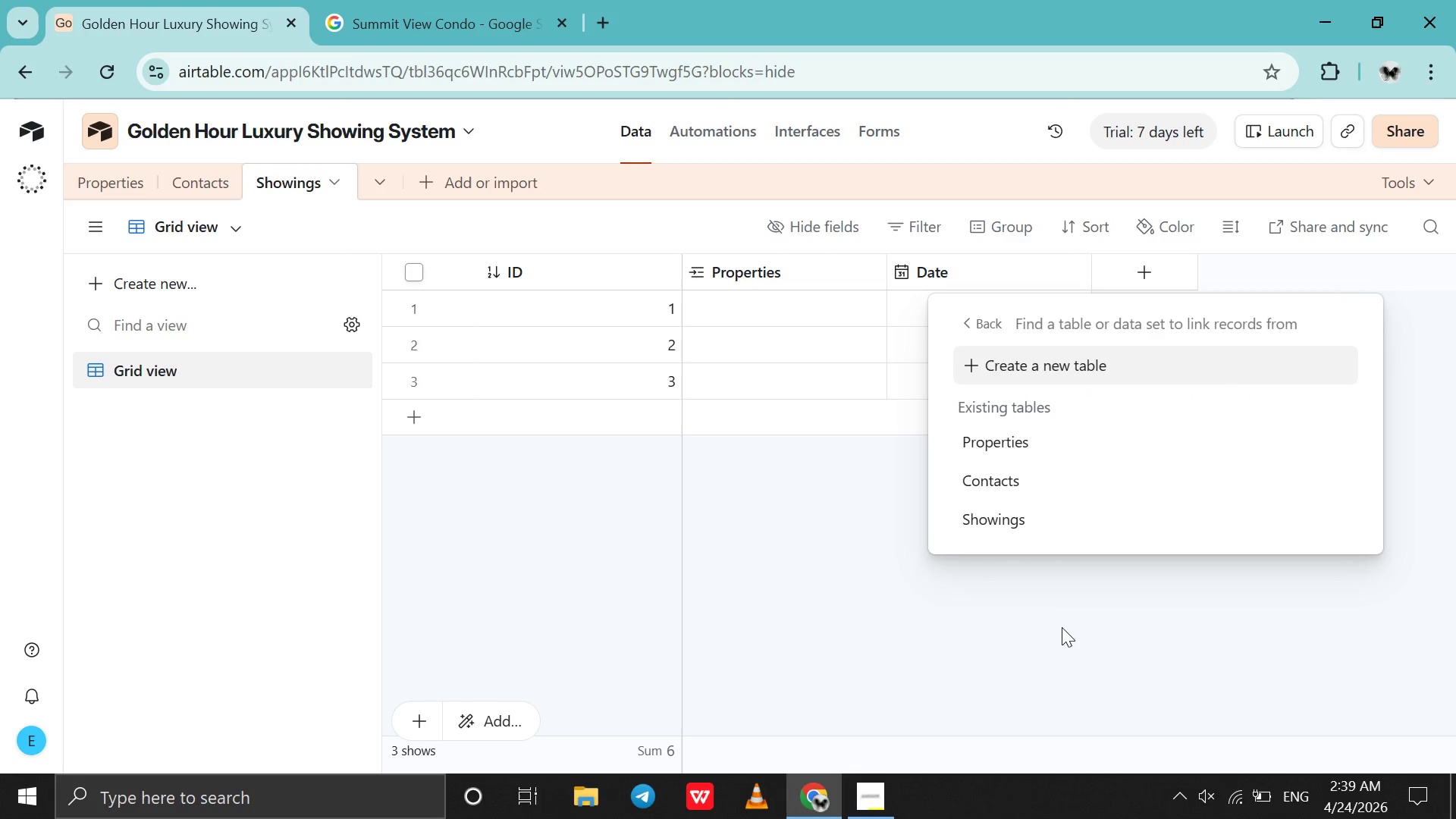 
wait(5.06)
 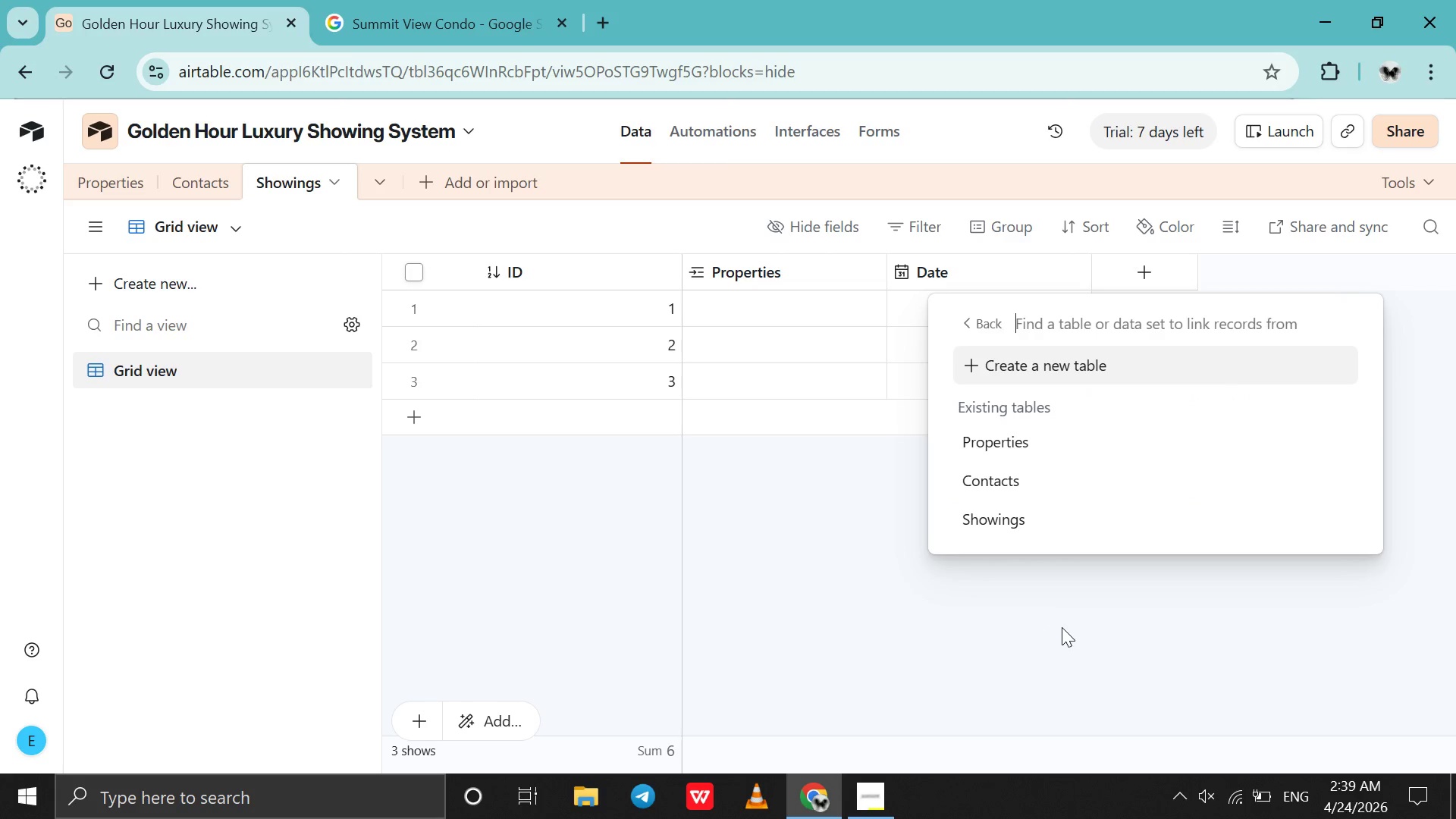 
left_click([1100, 471])
 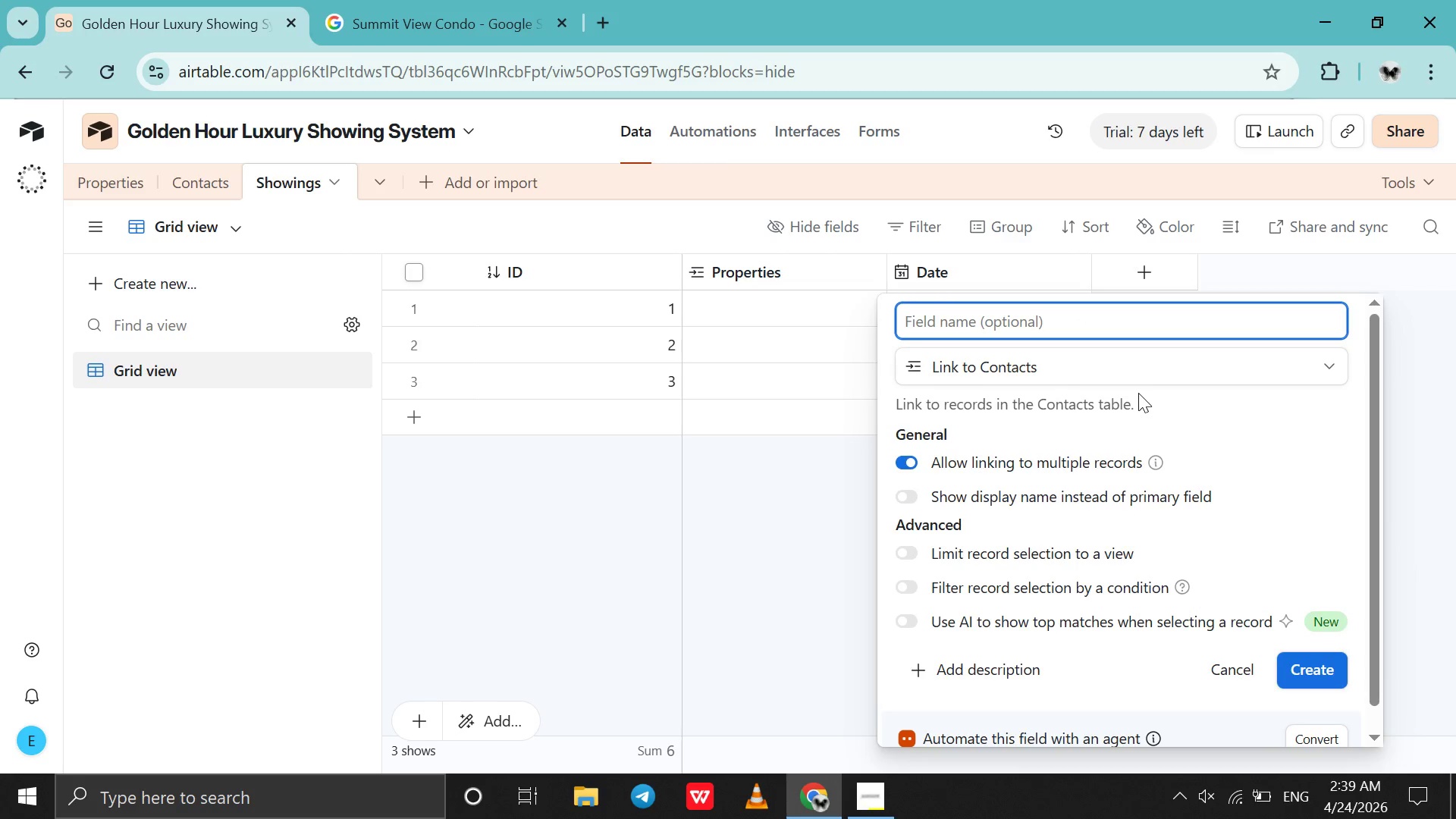 
type(Visiting Agent)
 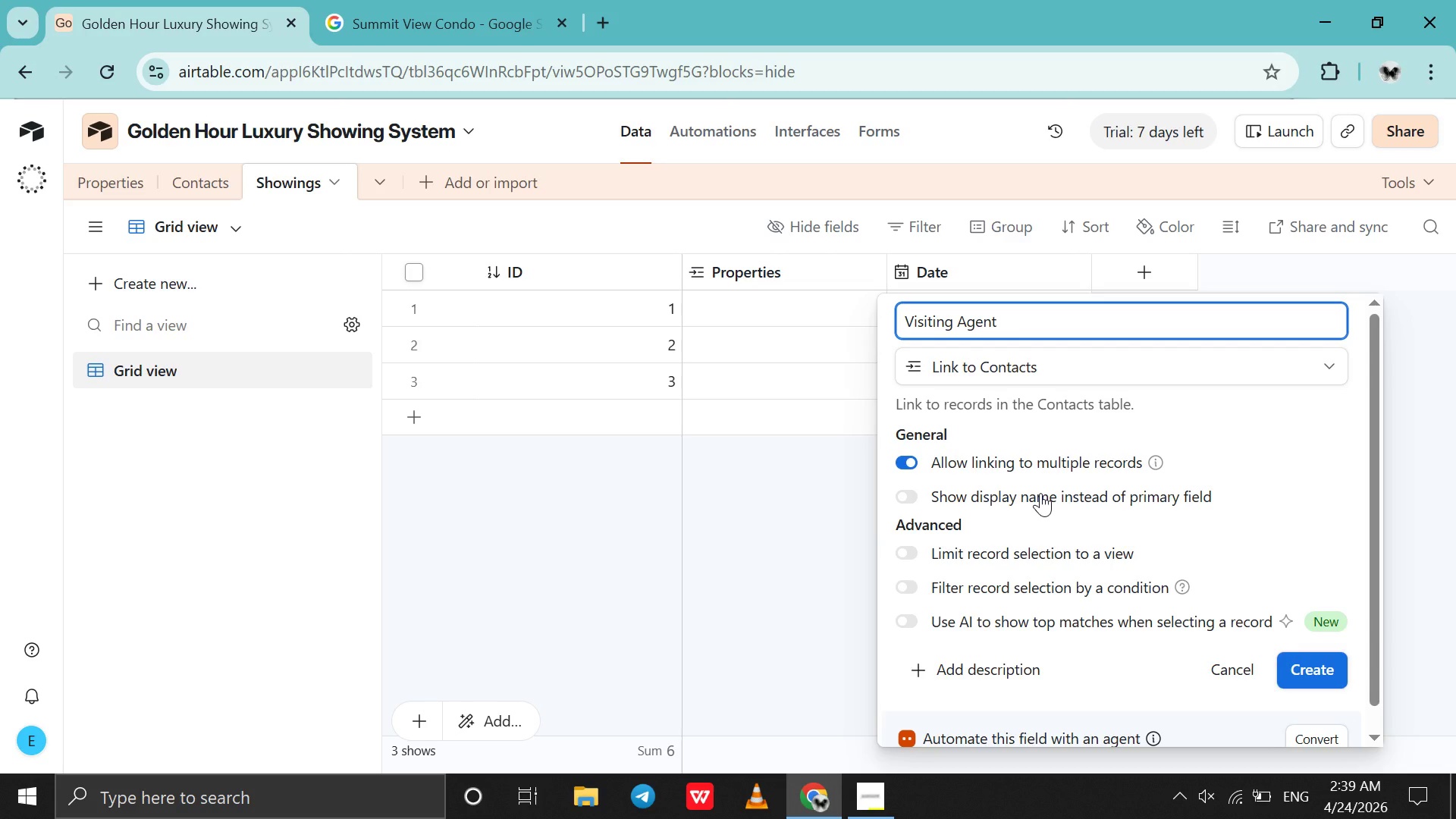 
wait(6.72)
 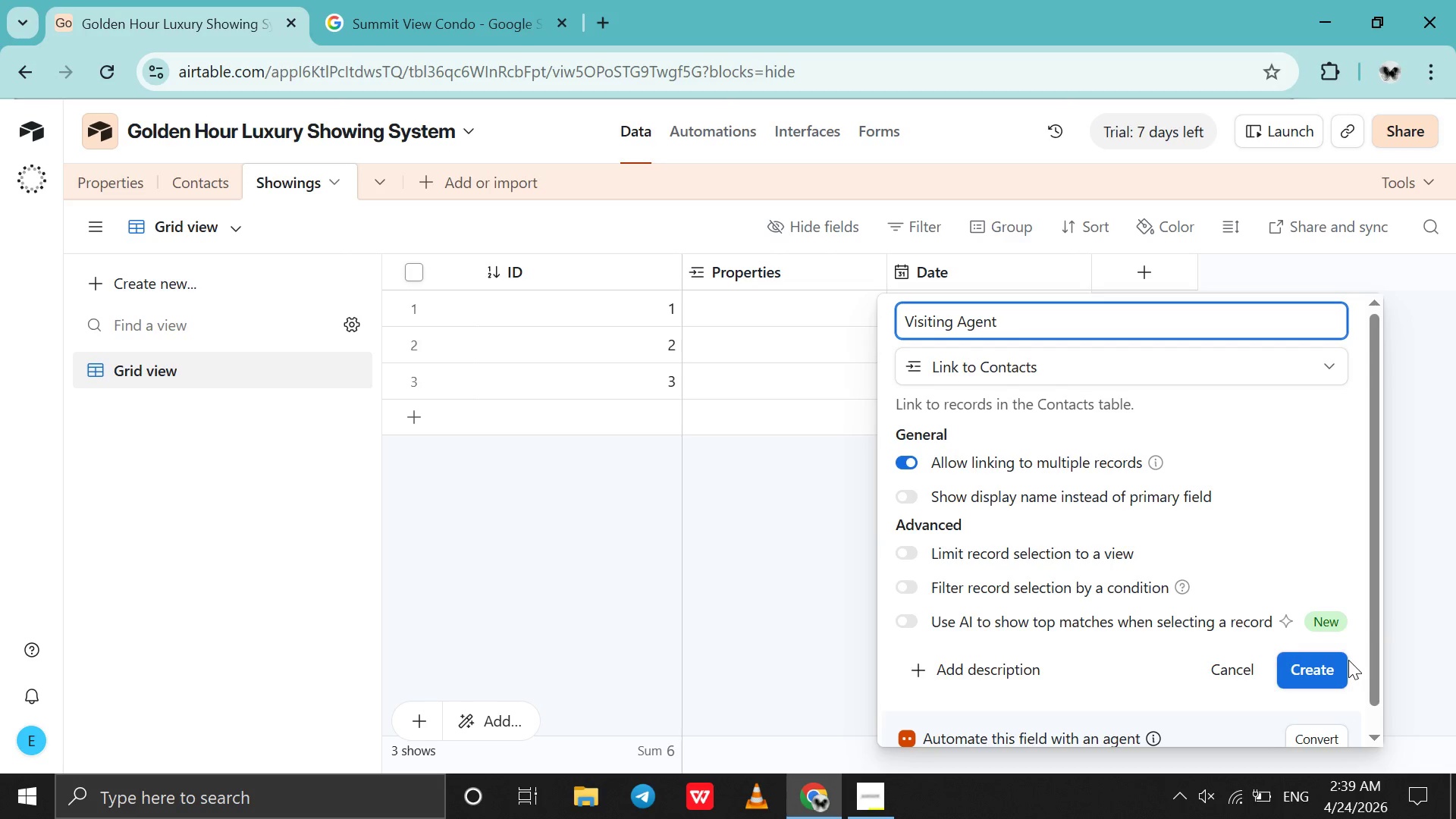 
left_click([1050, 469])
 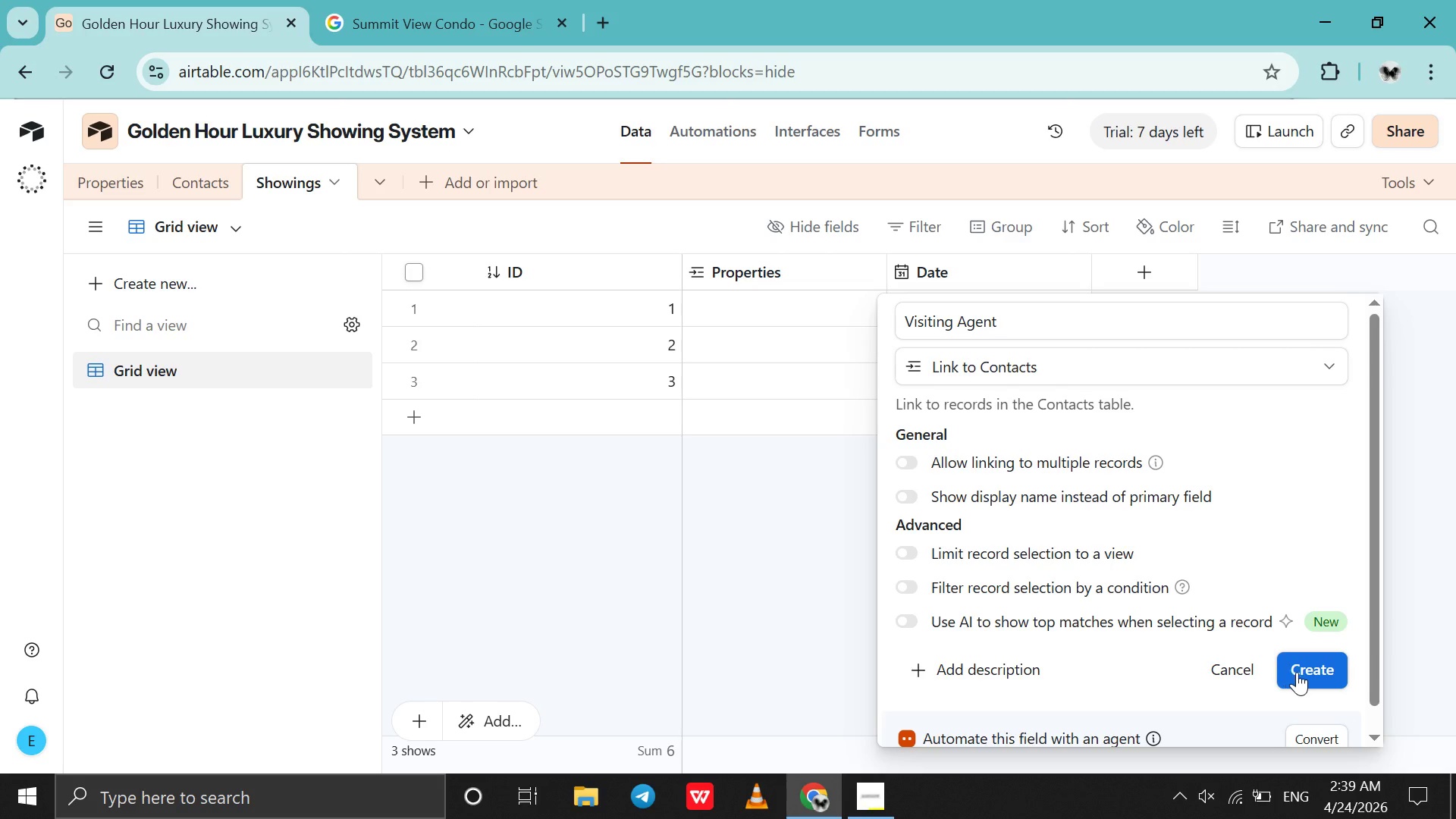 
left_click([1298, 673])
 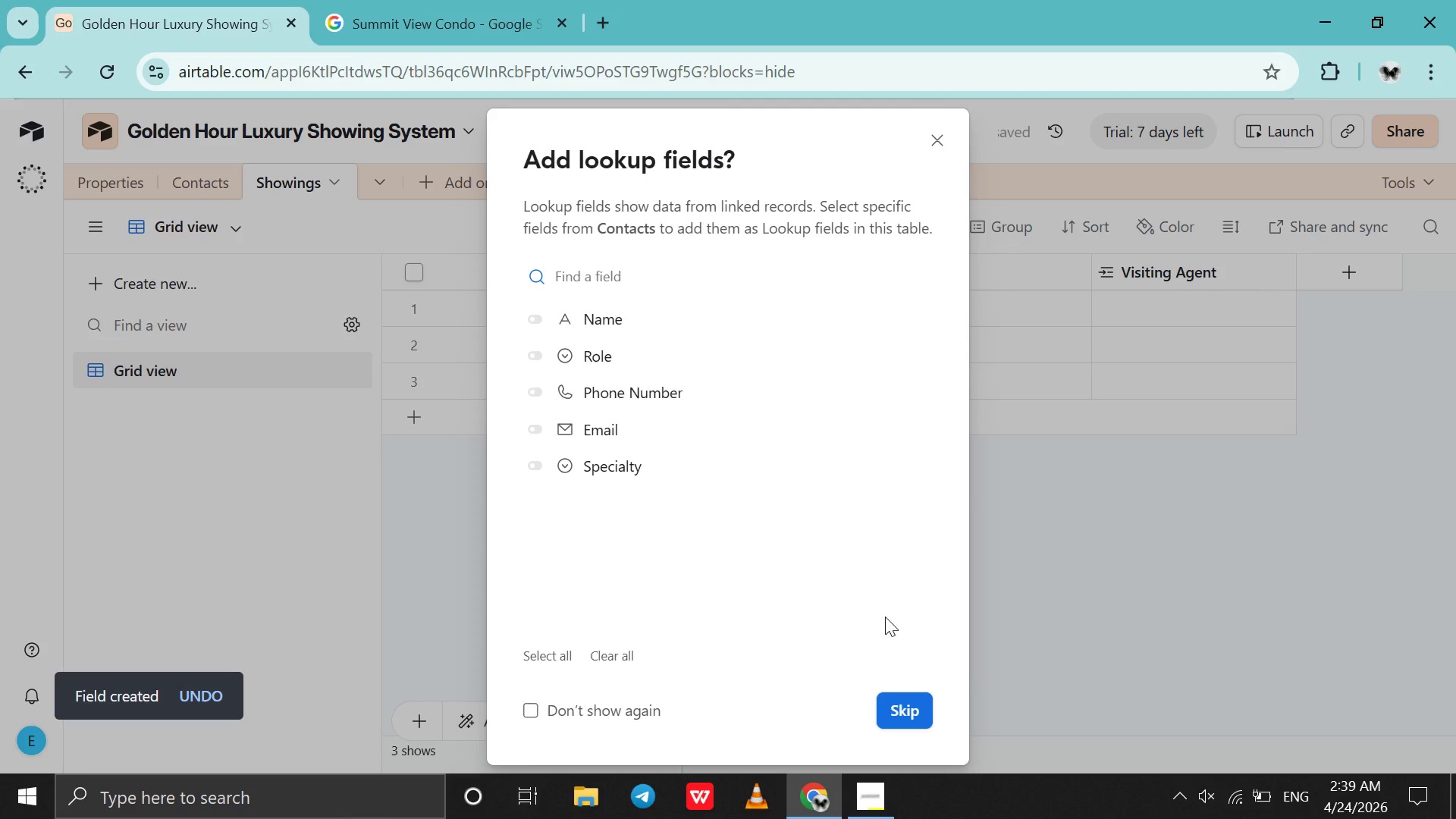 
left_click([902, 711])
 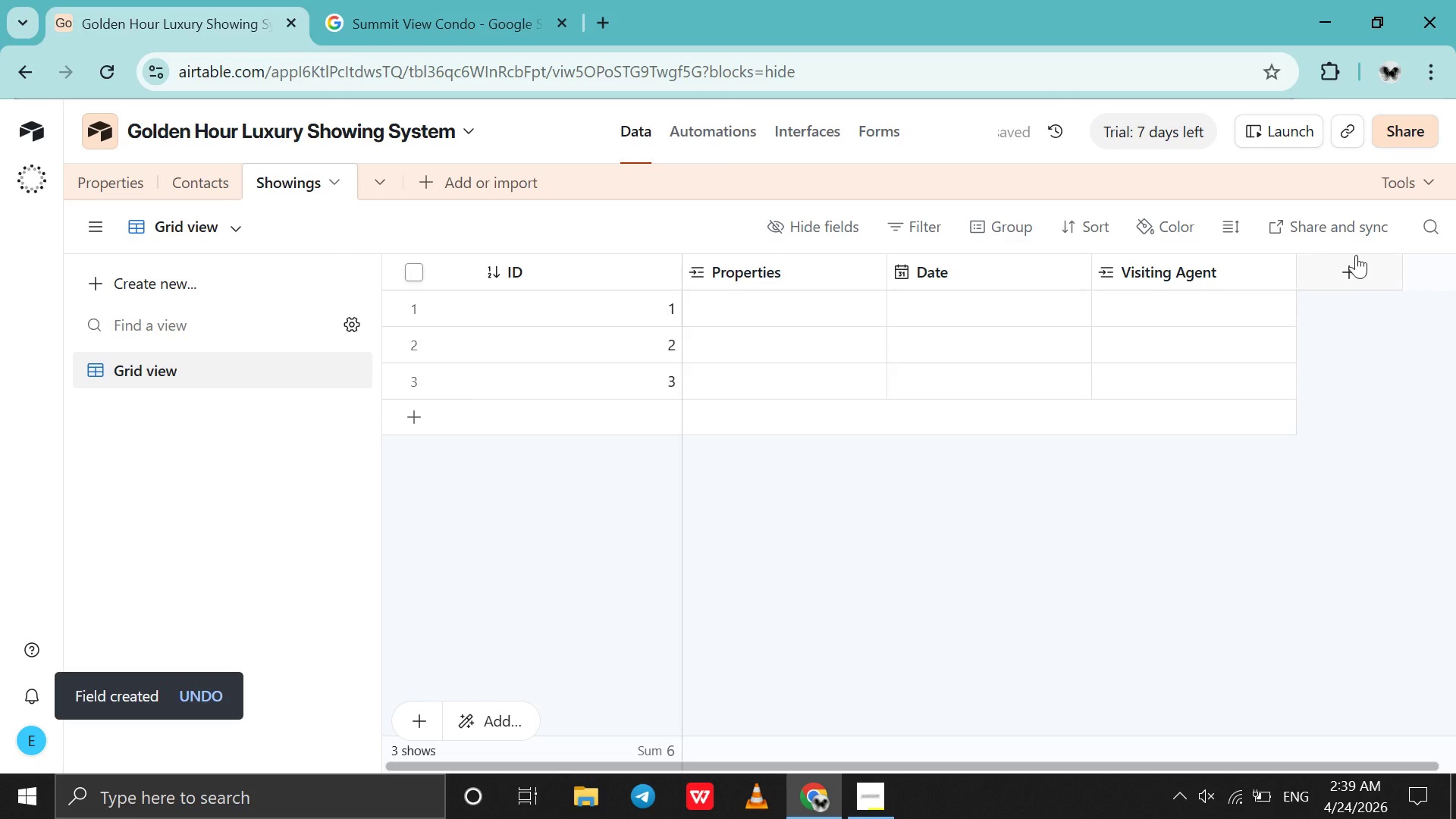 
left_click([1377, 272])
 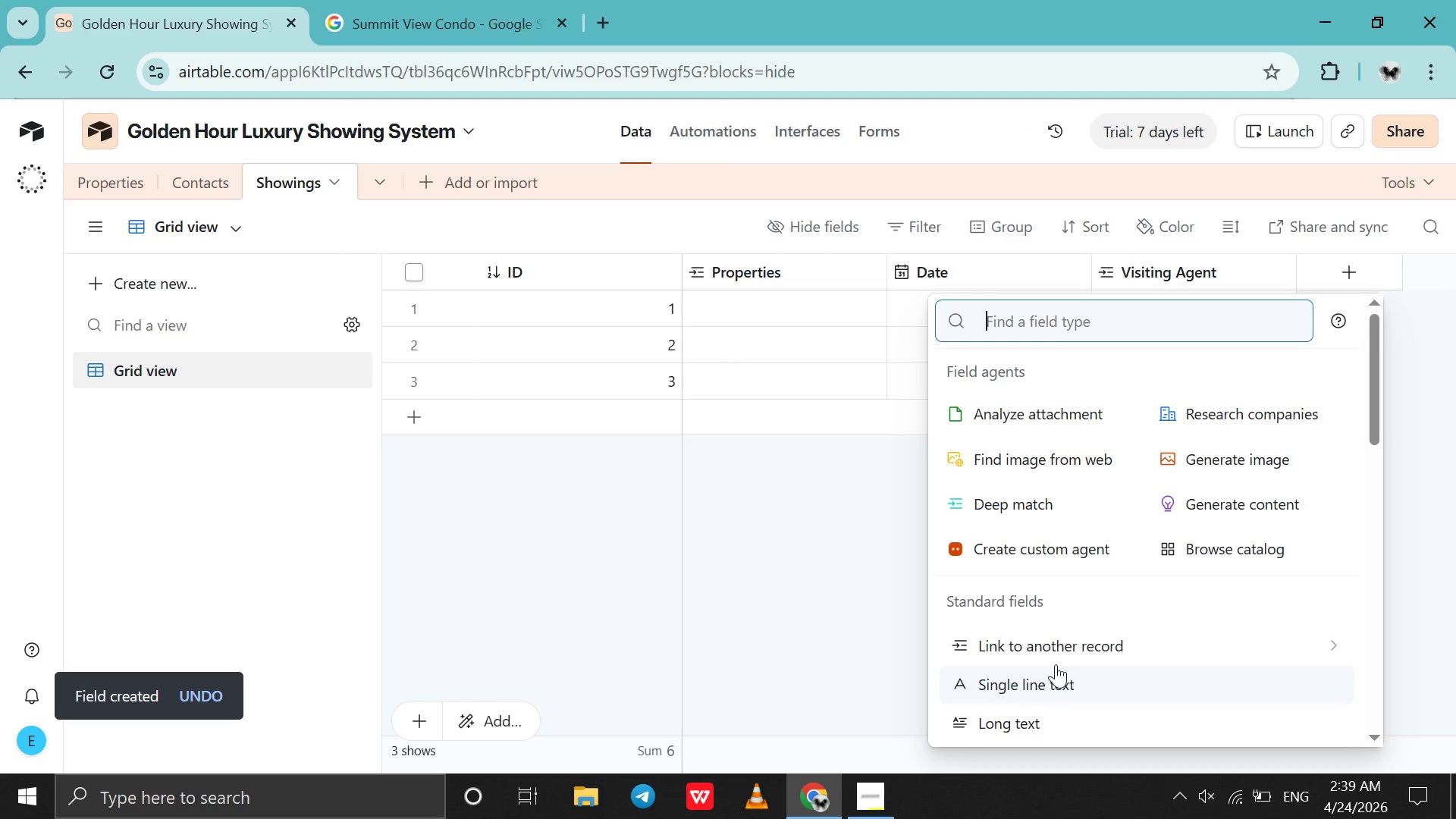 
left_click([1068, 658])
 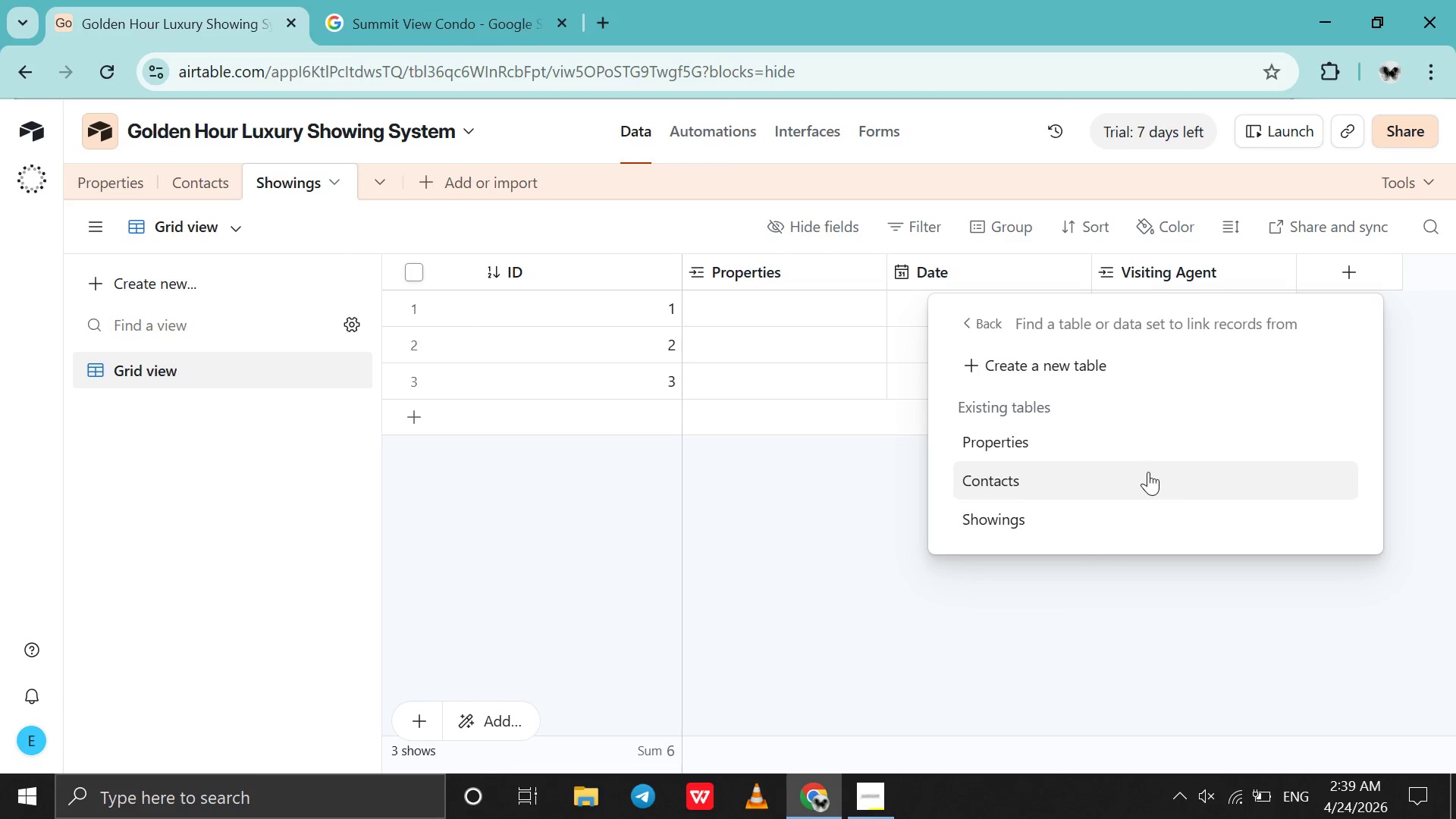 
left_click([1147, 472])
 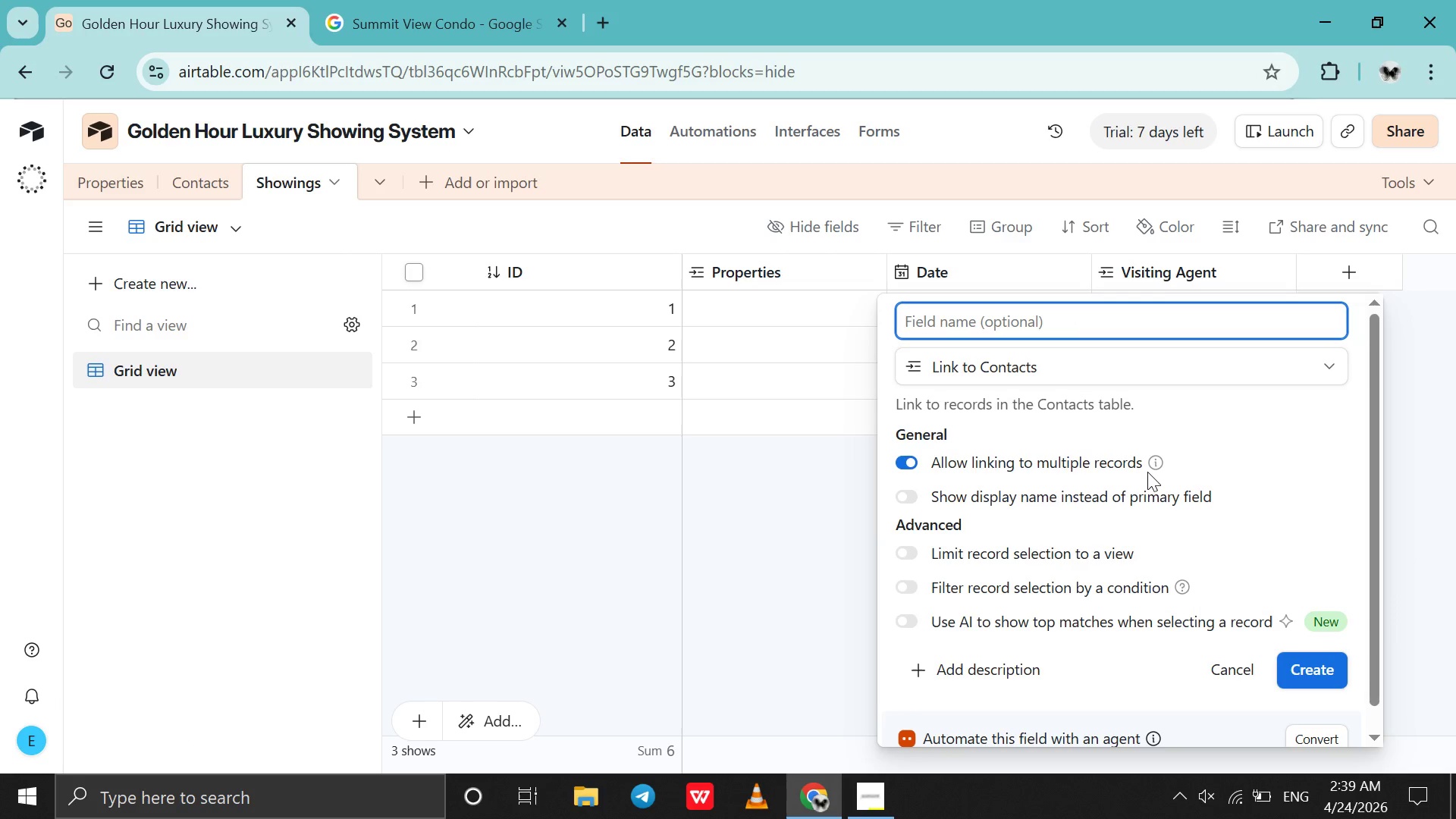 
type(Vendors Assigned )
 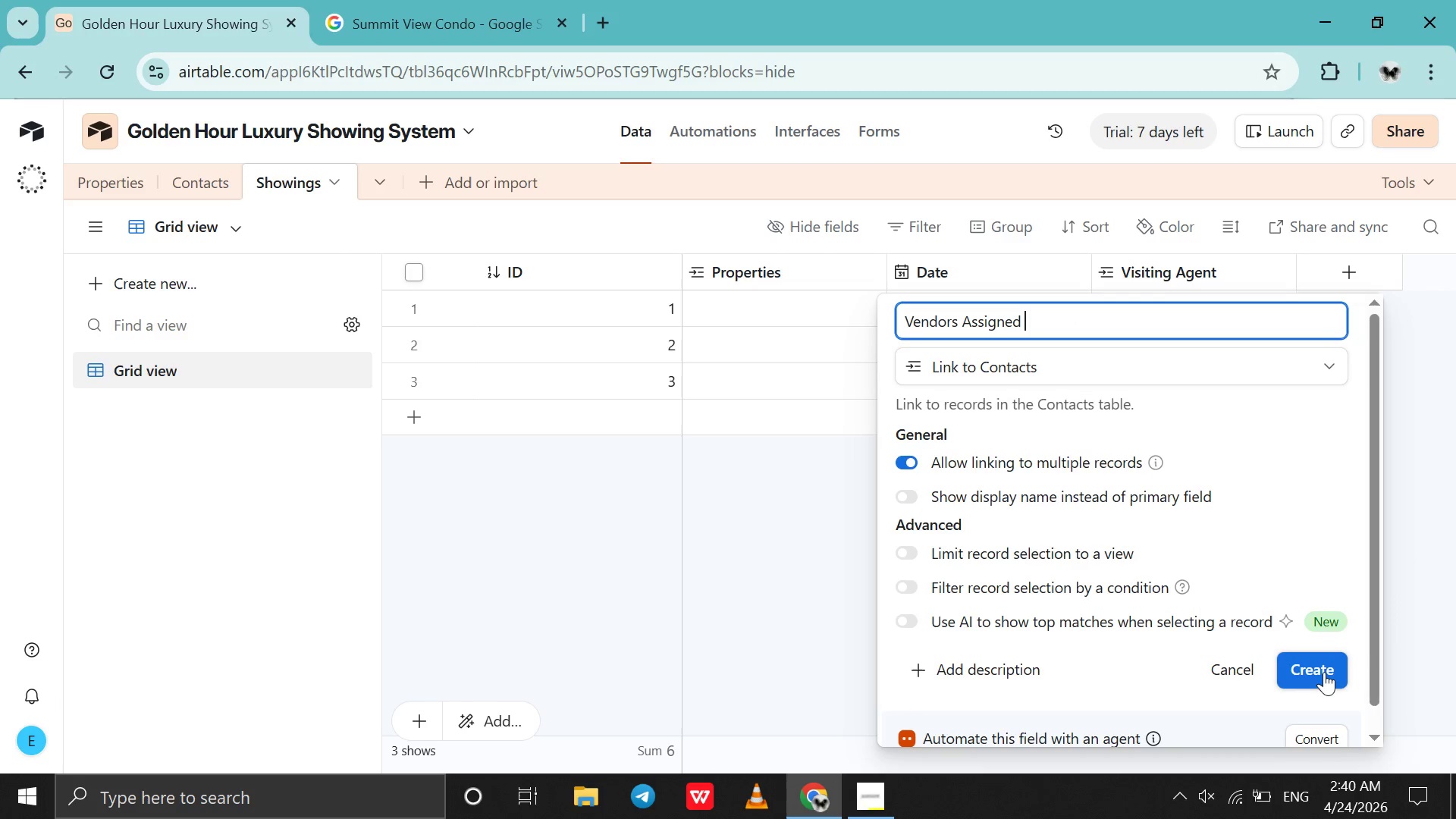 
left_click([1324, 672])
 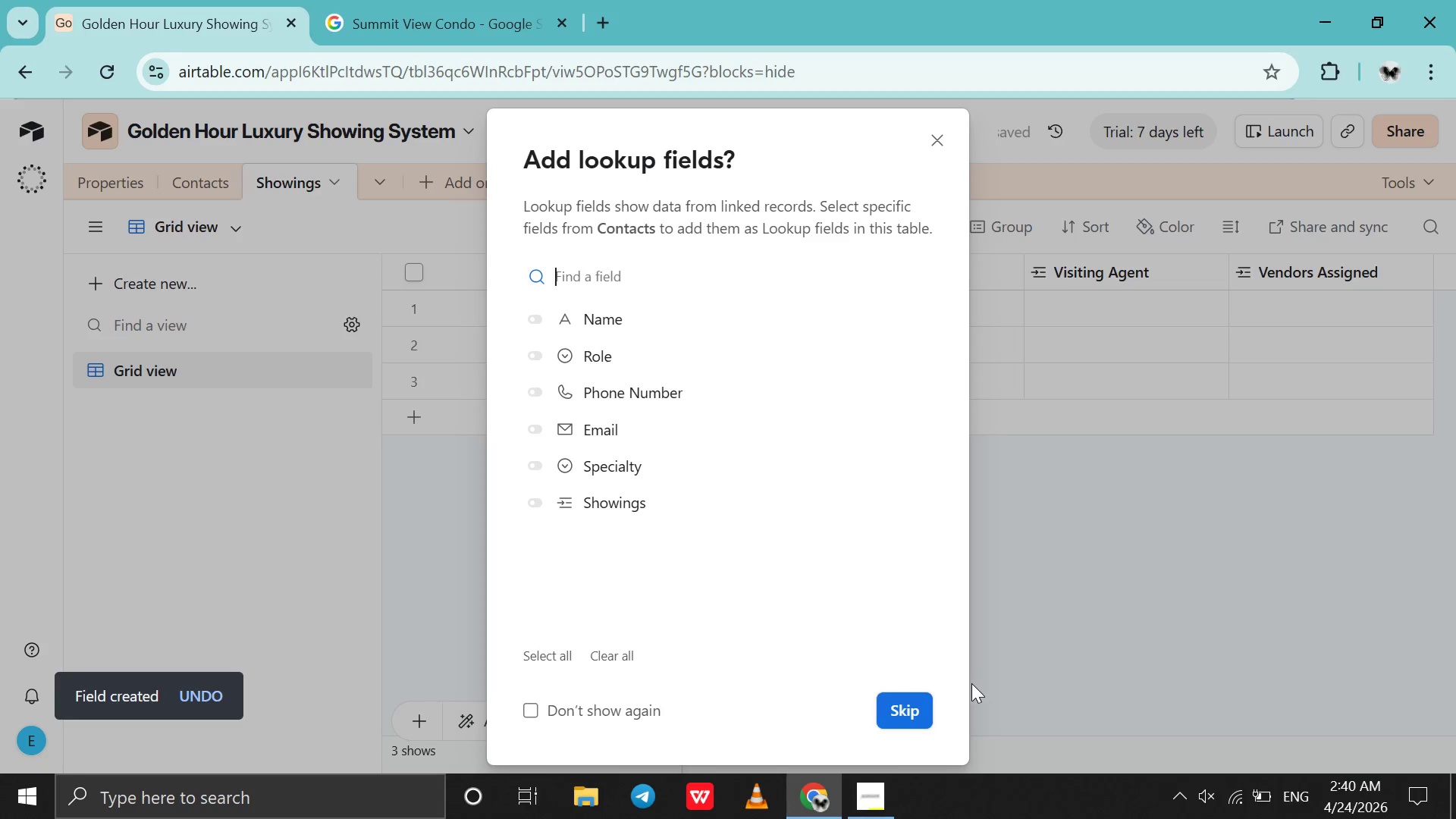 
left_click([921, 704])
 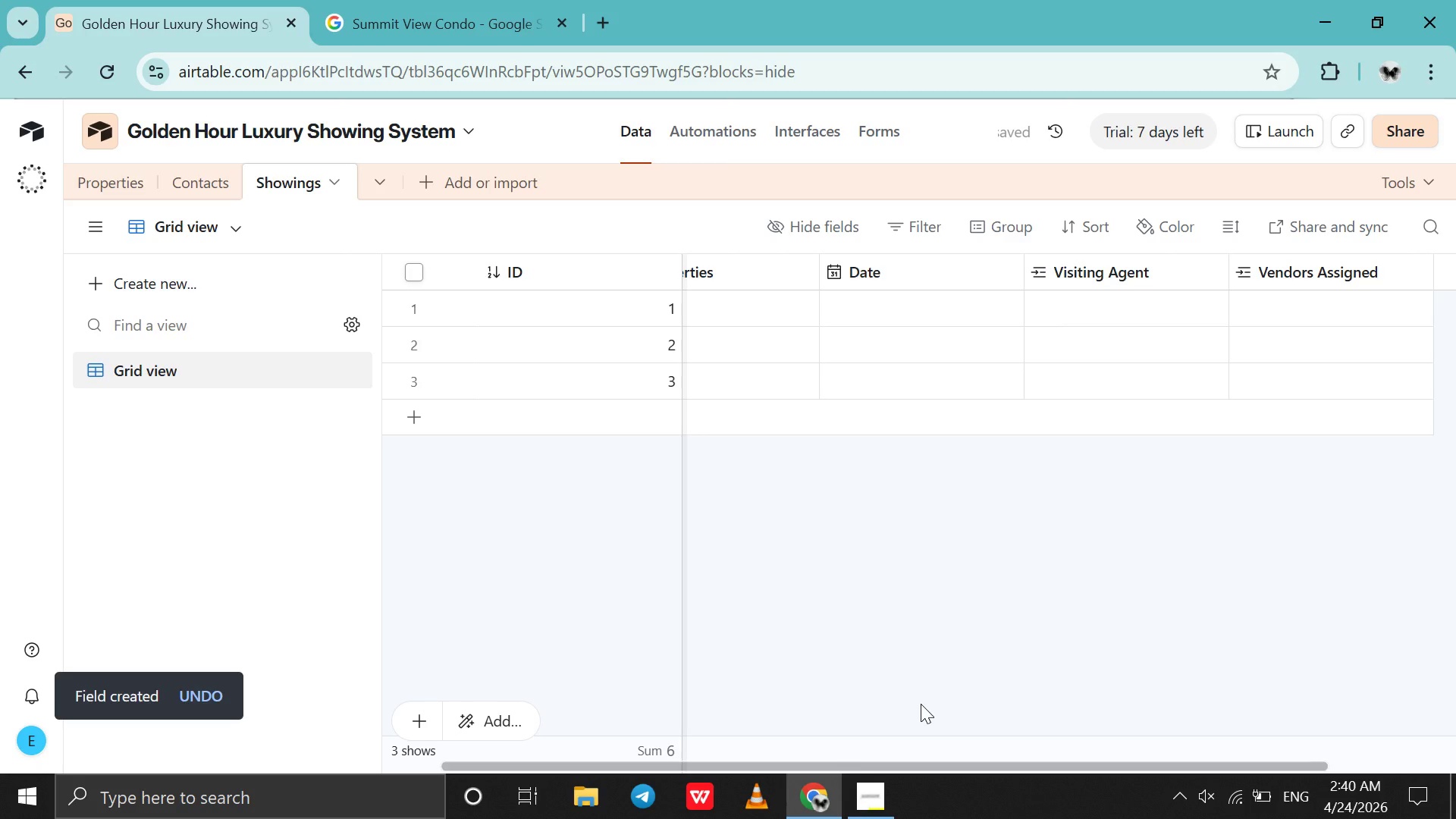 
scroll: coordinate [1280, 370], scroll_direction: up, amount: 1.0
 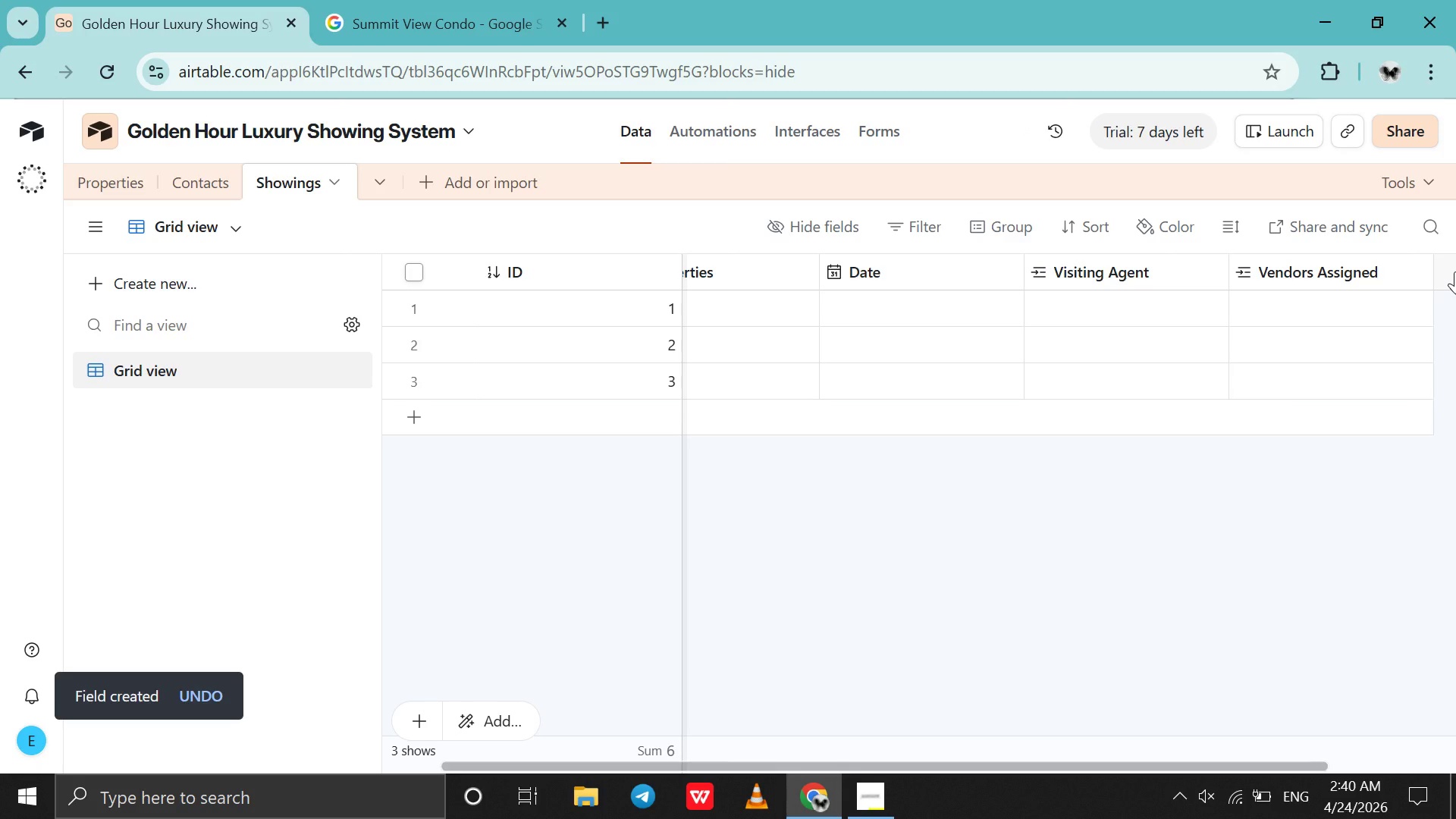 
left_click([1455, 271])
 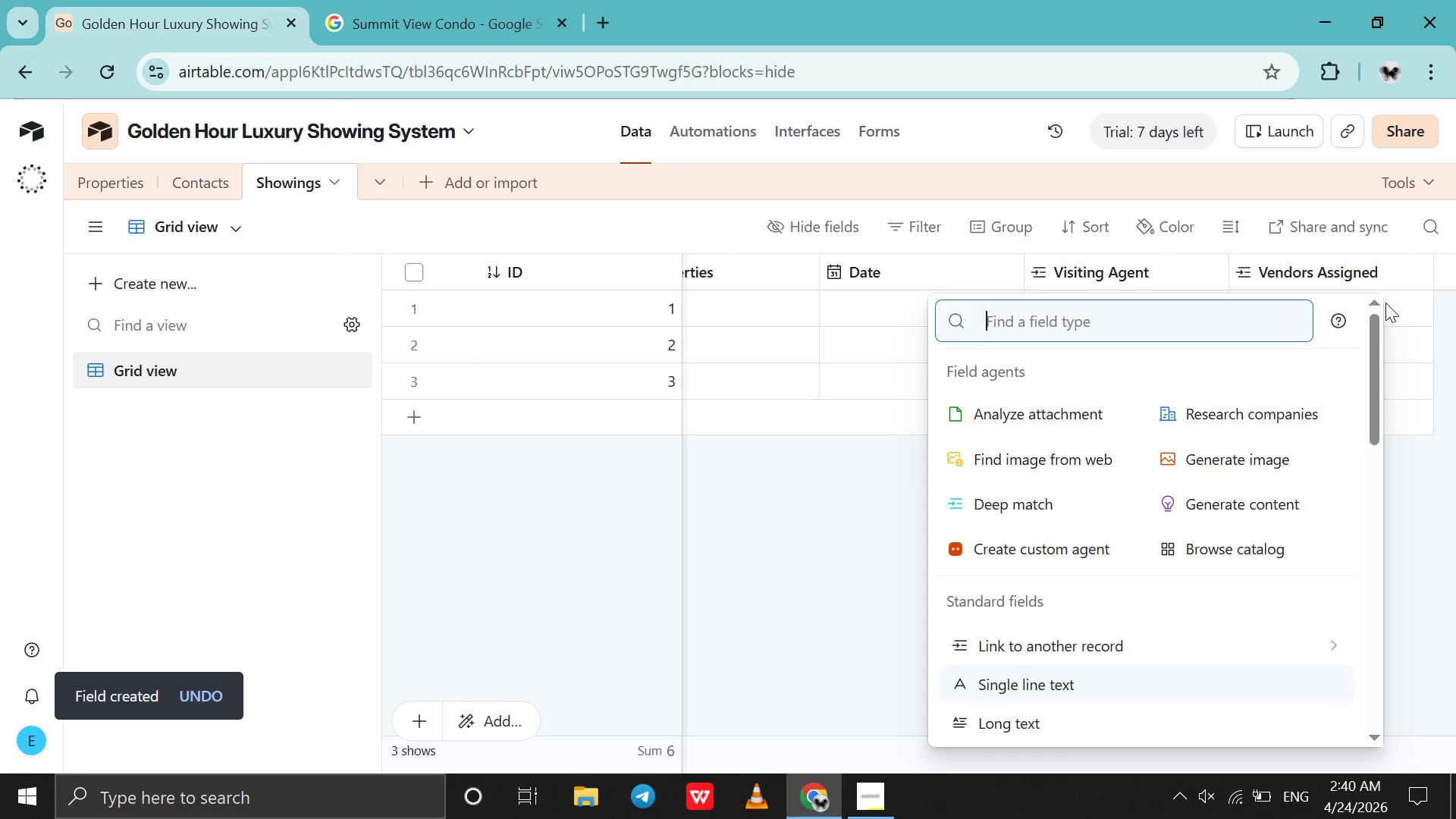 
key(S)
 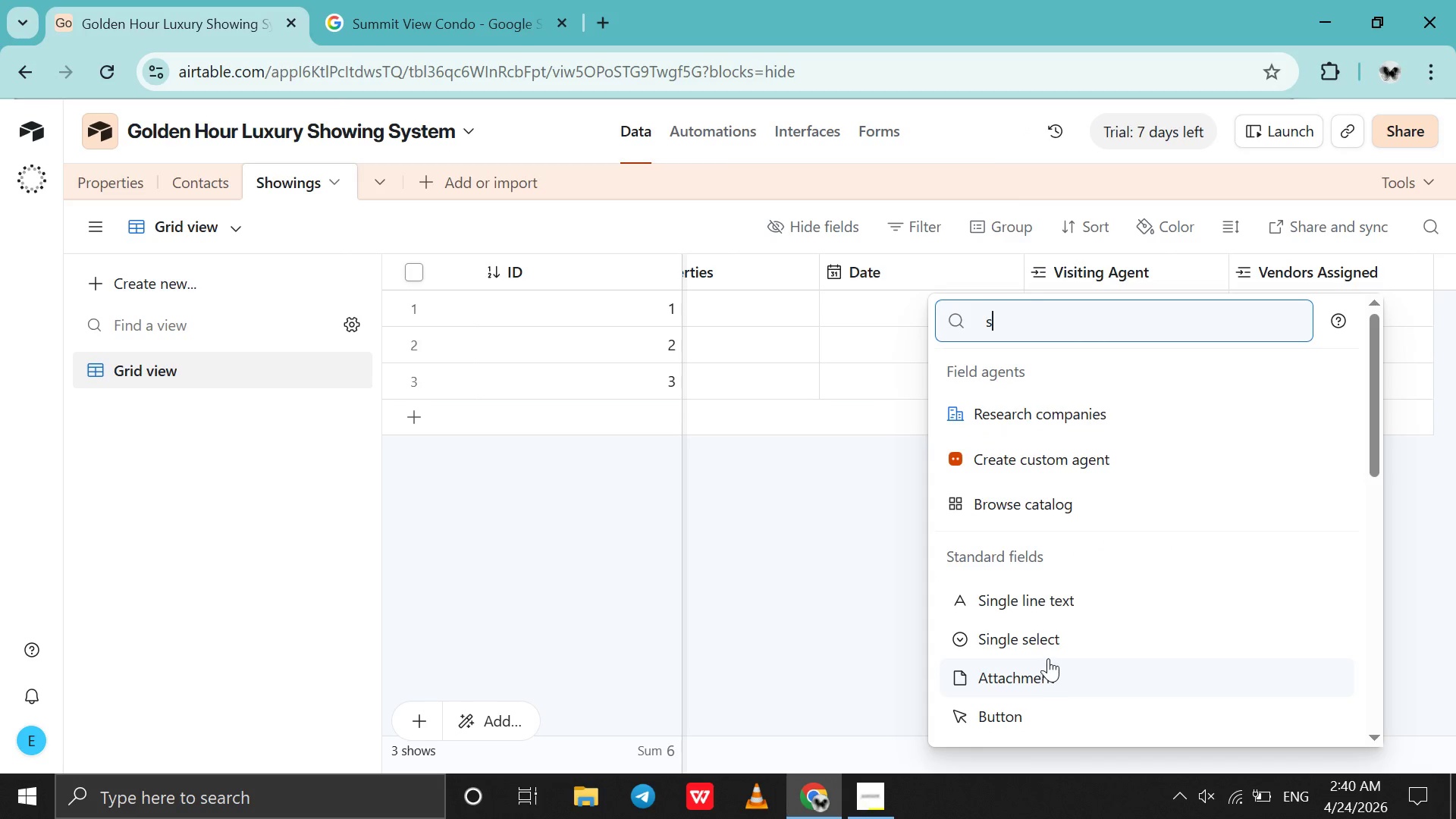 
left_click([1058, 649])
 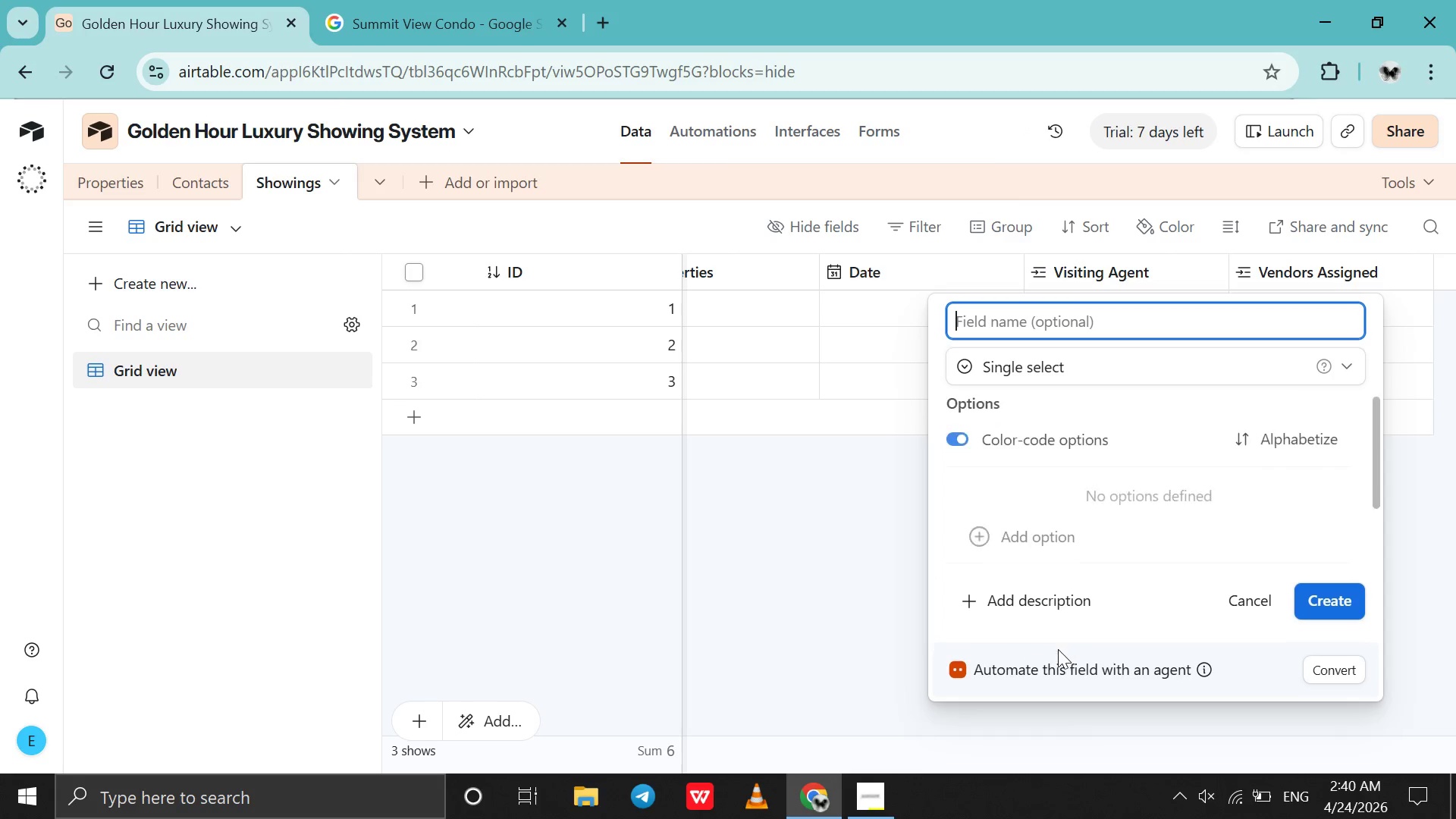 
type(Status )
 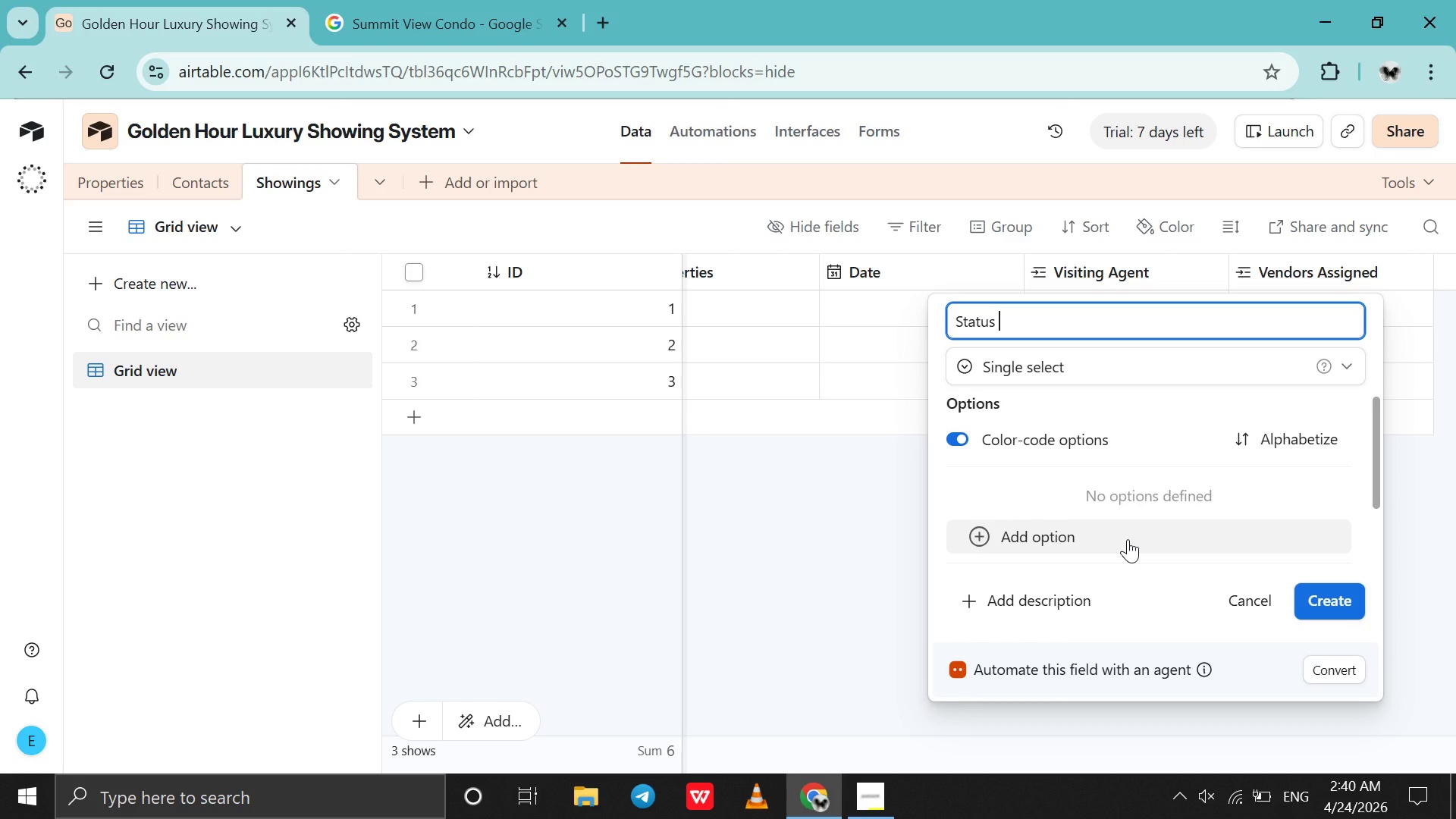 
scroll: coordinate [1181, 516], scroll_direction: down, amount: 30.0
 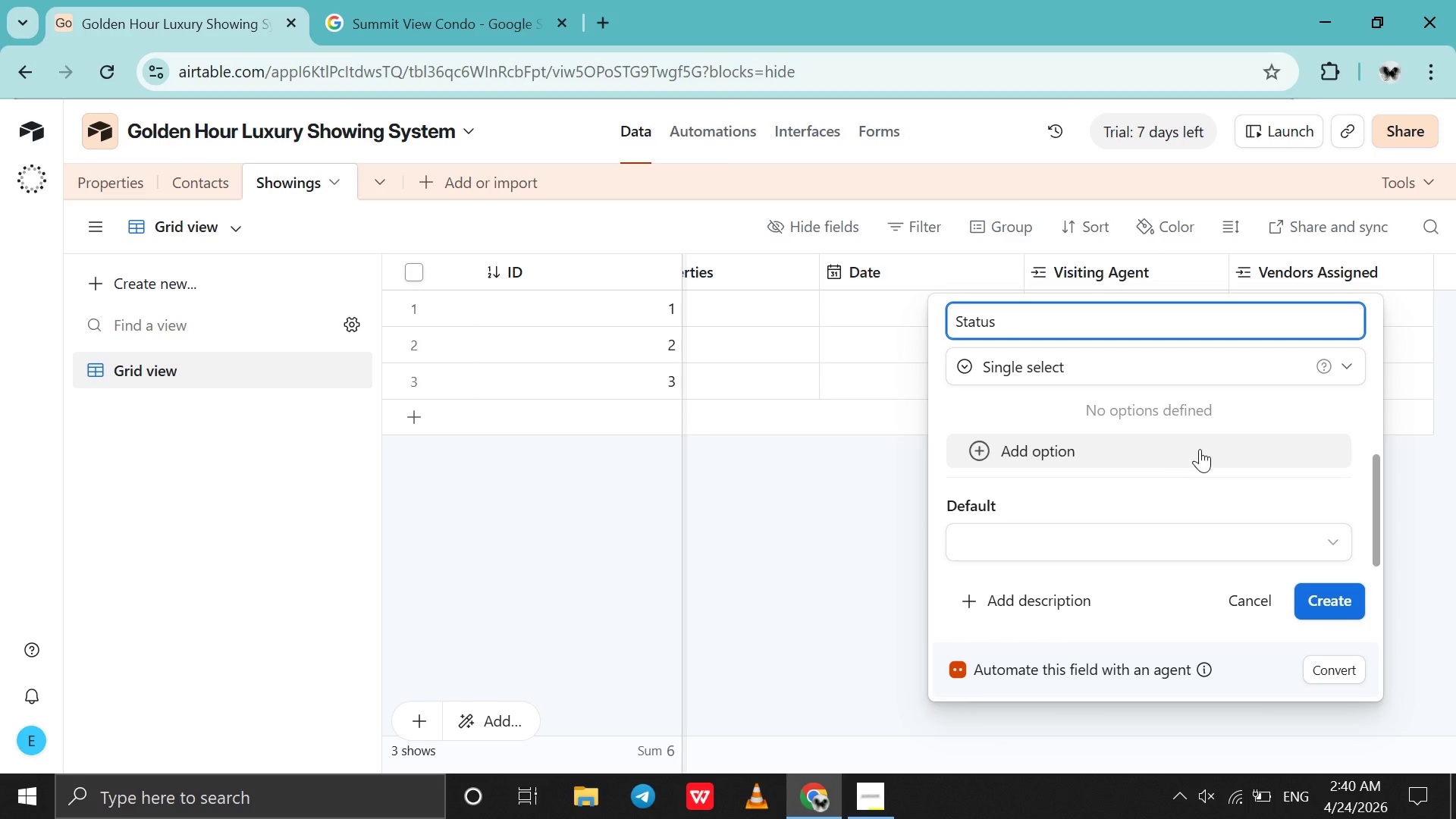 
left_click([1200, 448])
 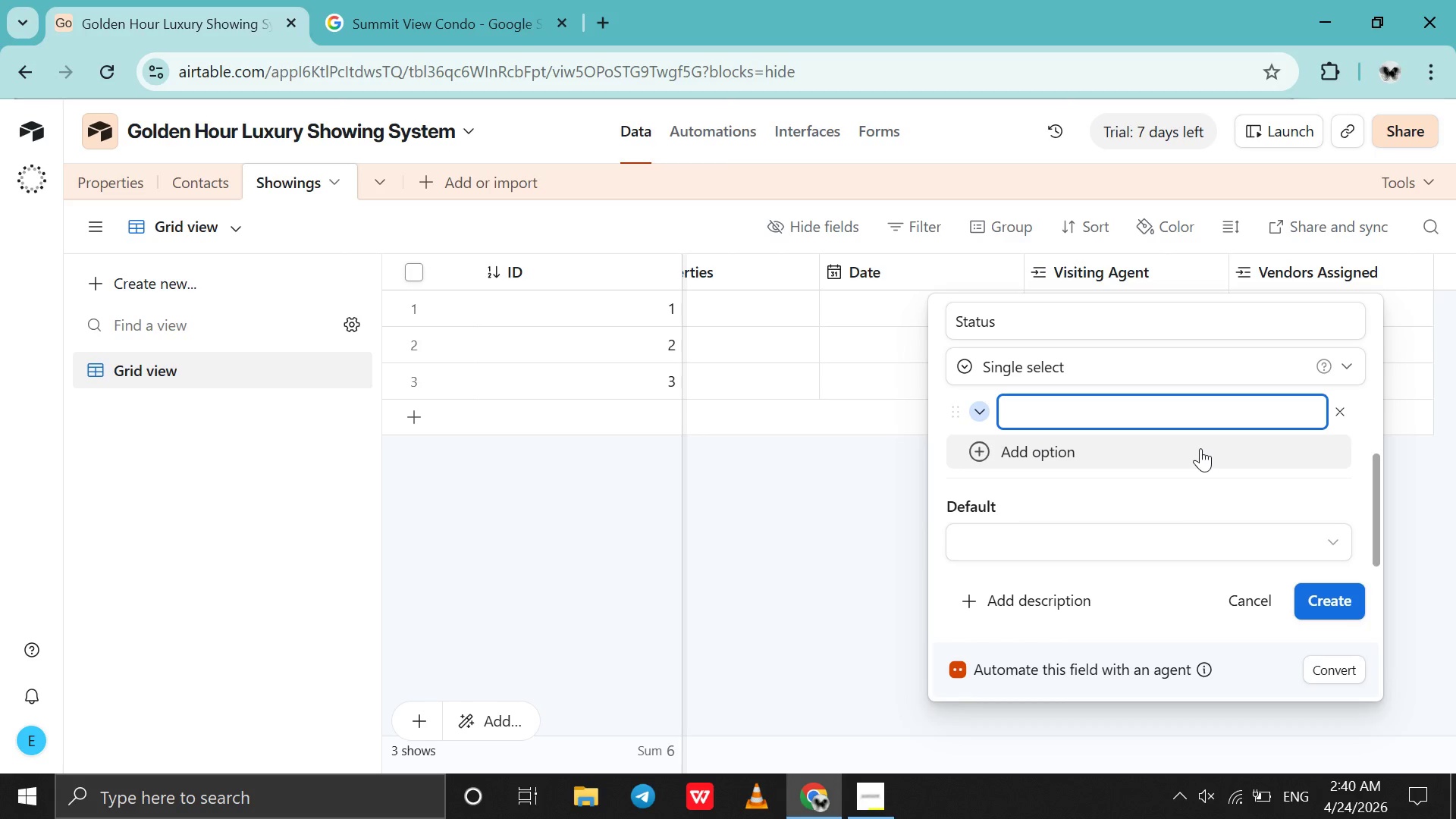 
type(Scheduled)
 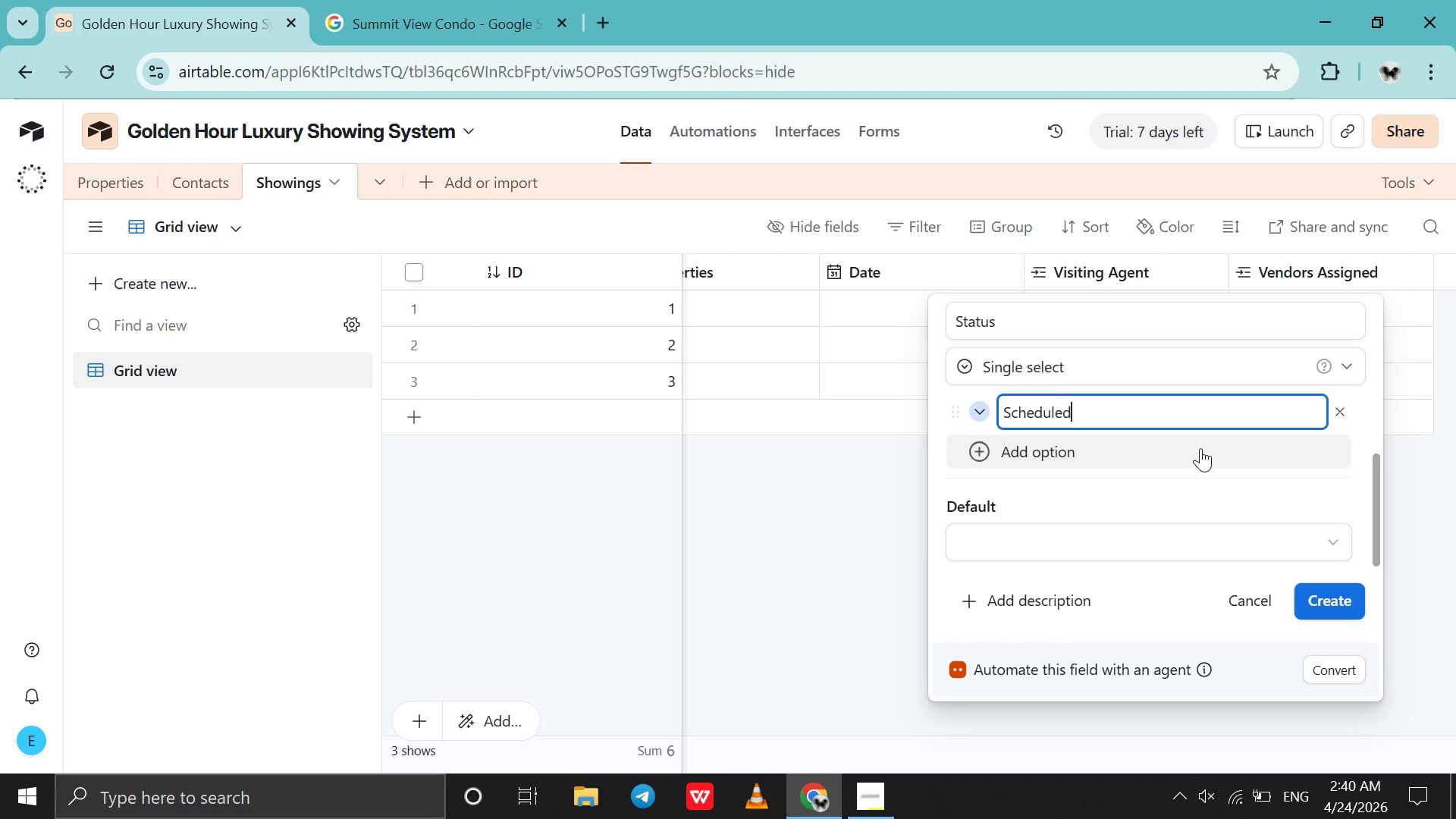 
key(Enter)
 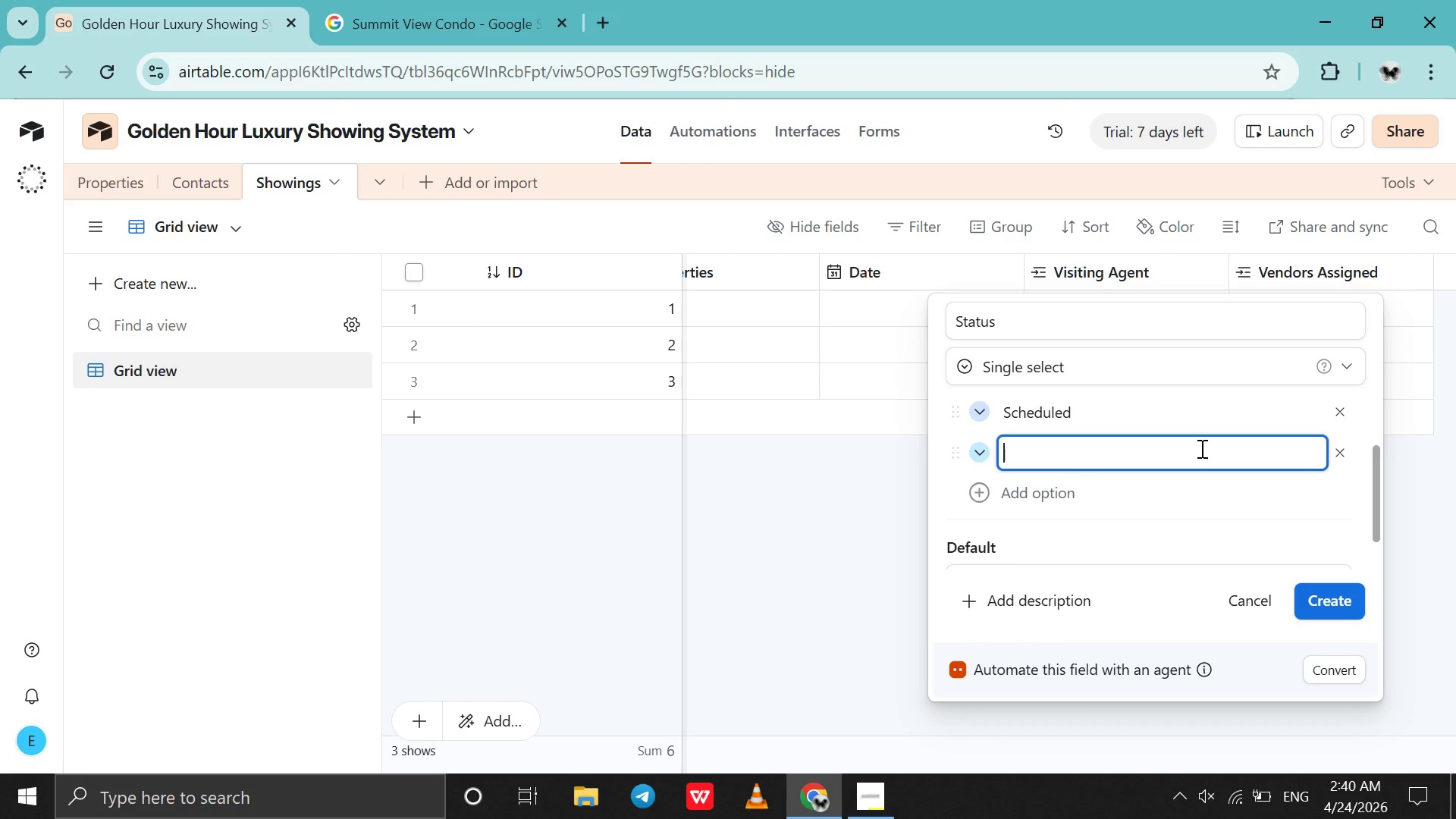 
type(Completed)
 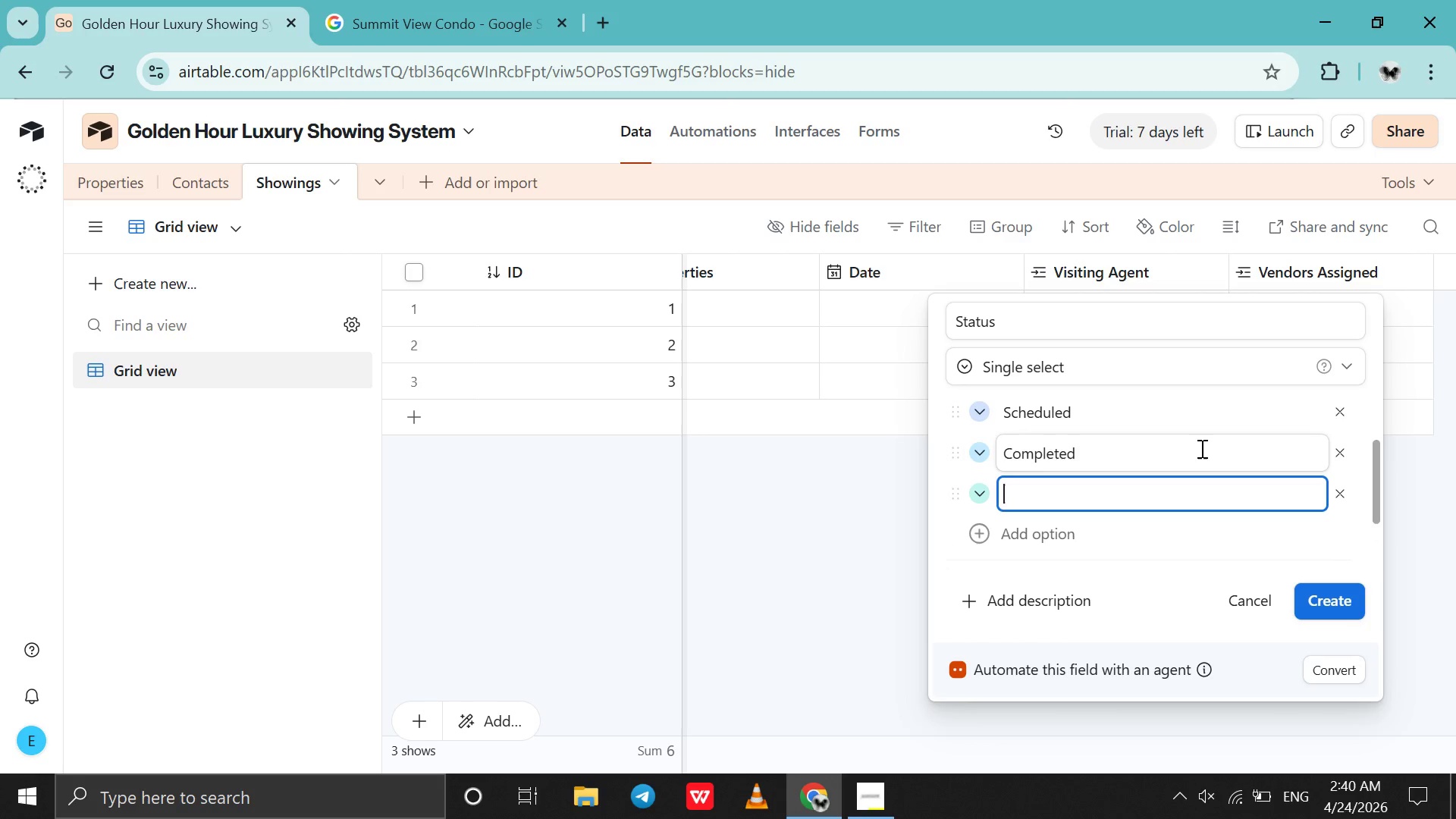 
key(Enter)
 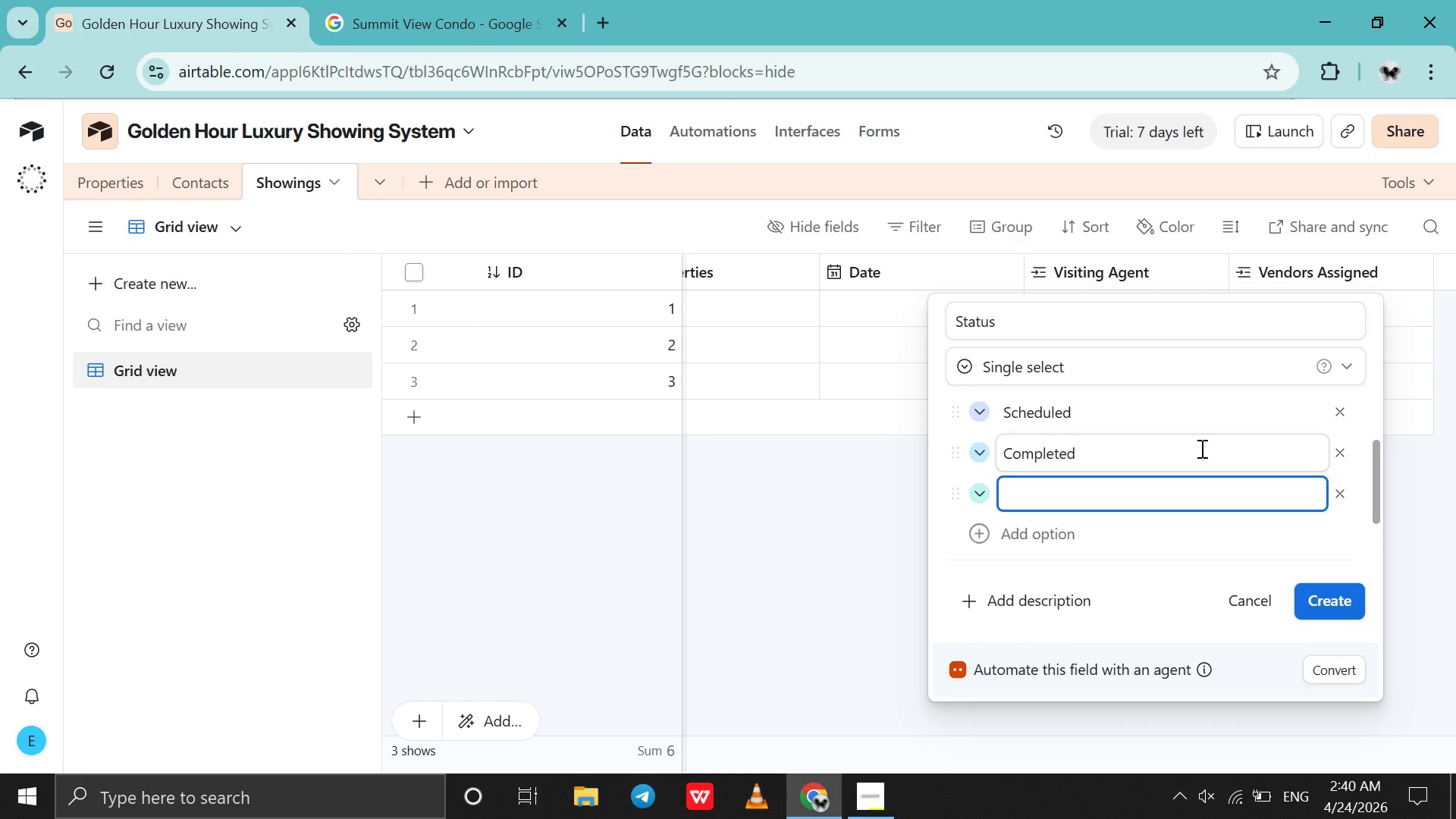 
type(Cancele)
key(Backspace)
type(led )
 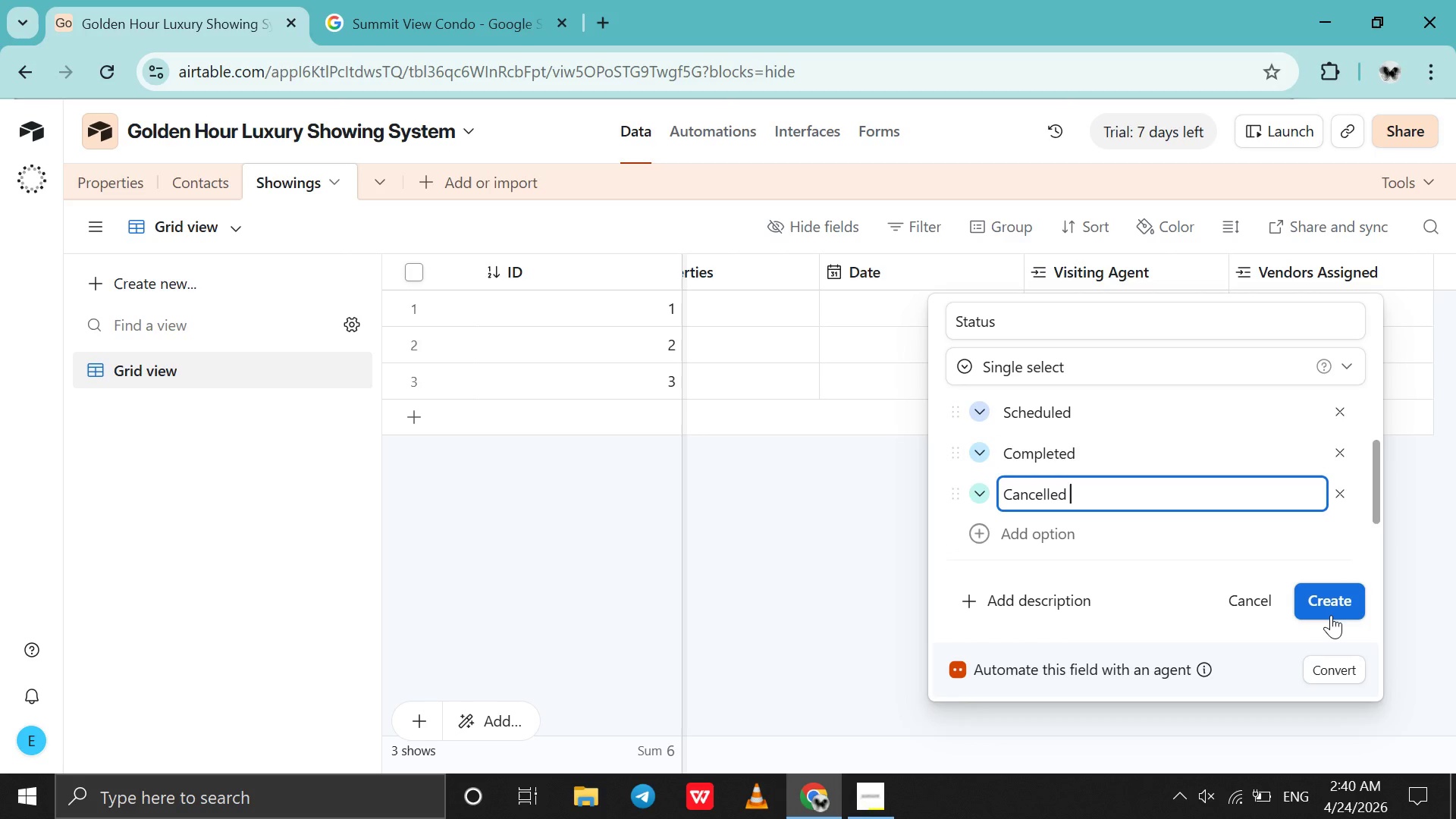 
left_click([1331, 615])
 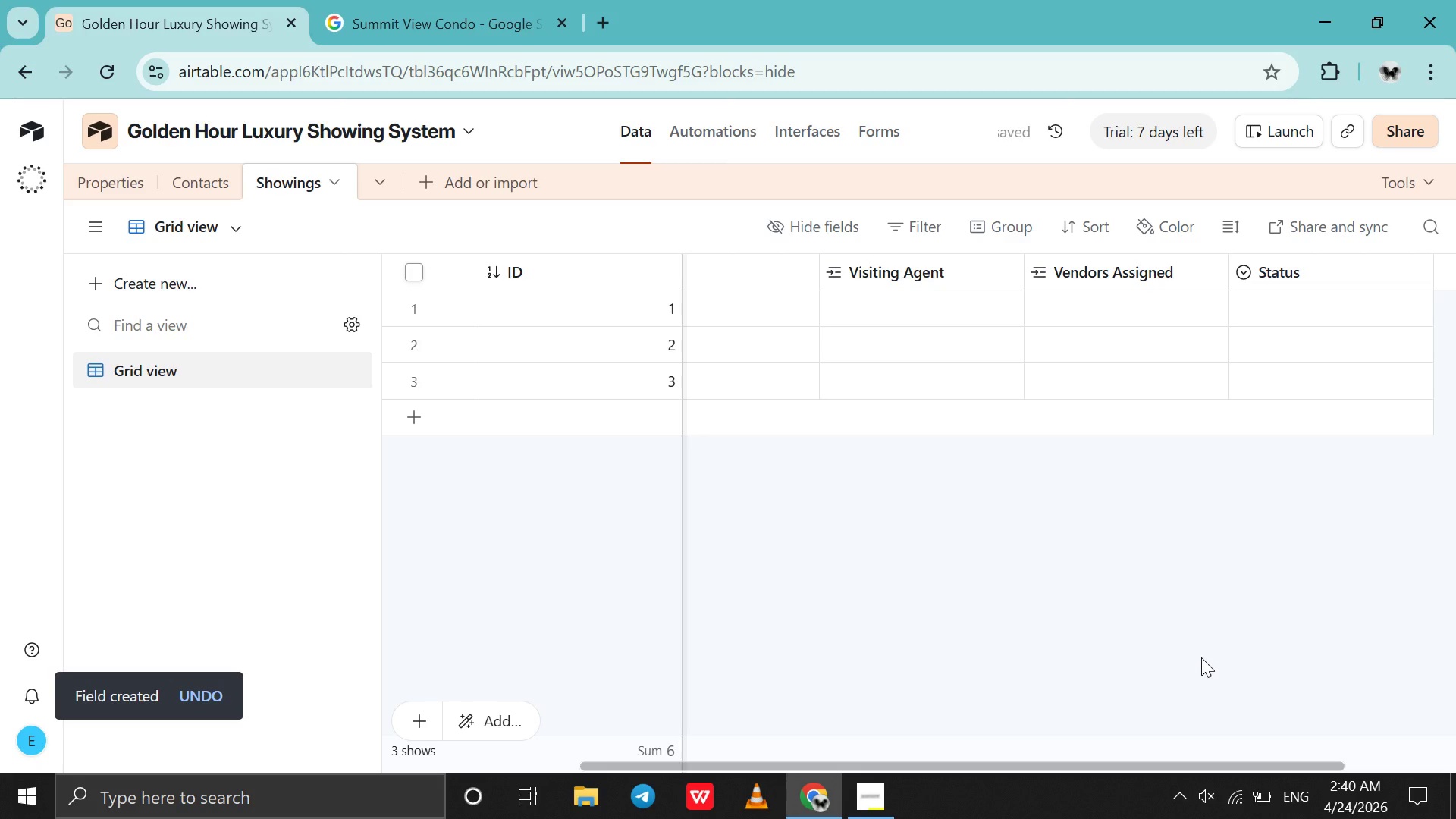 
scroll: coordinate [1401, 337], scroll_direction: down, amount: 6.0
 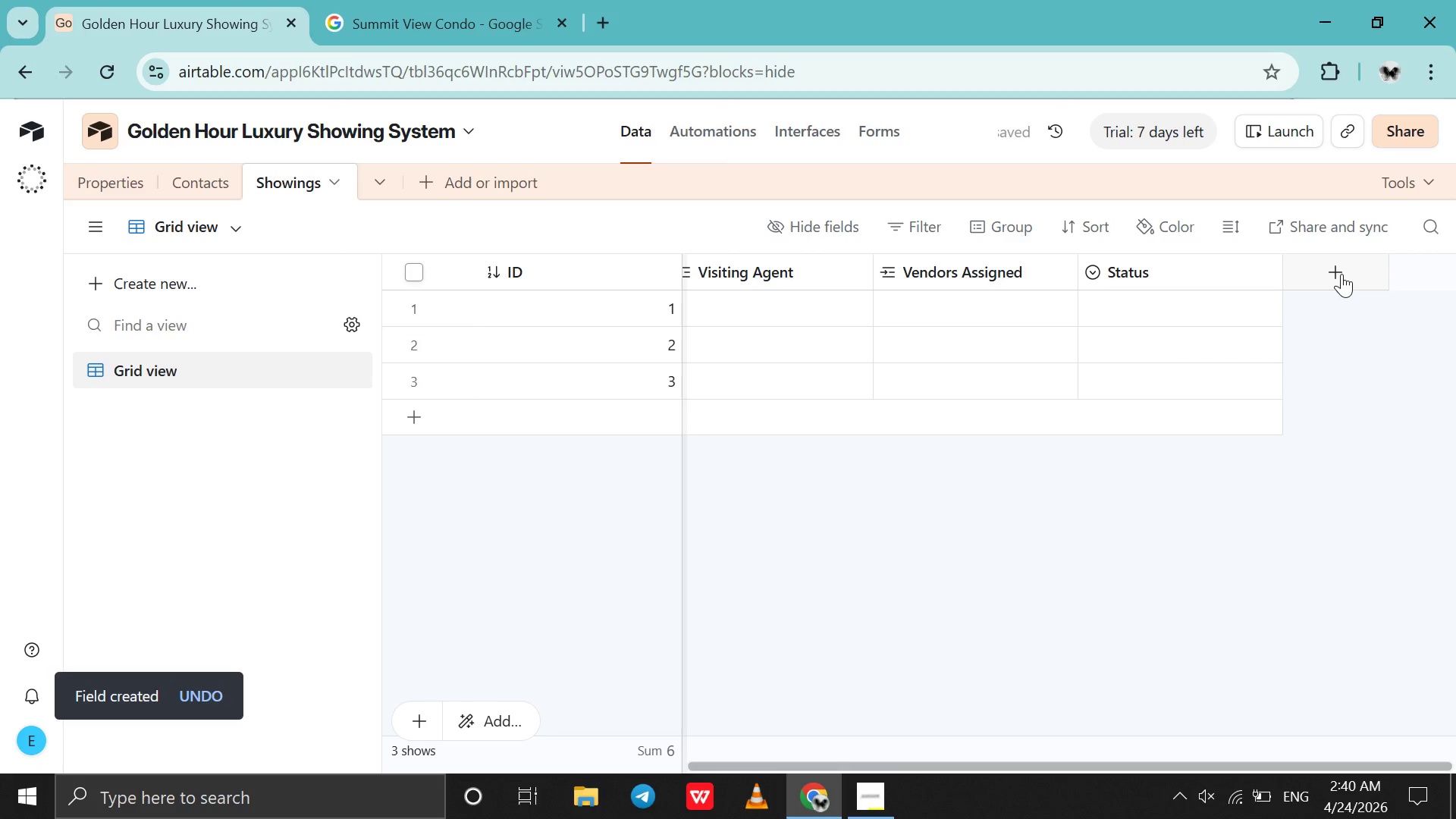 
left_click([1341, 274])
 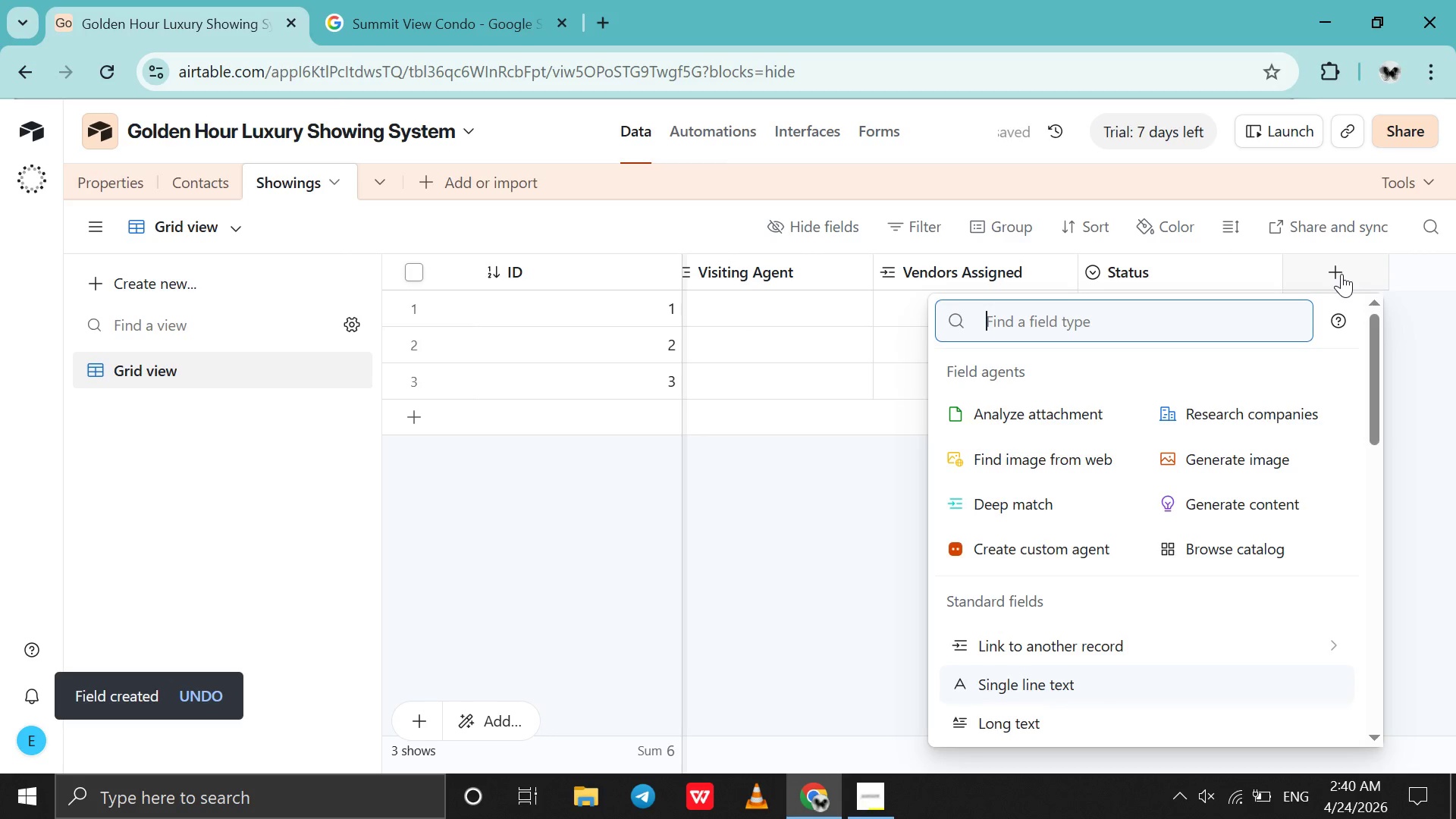 
type(che)
 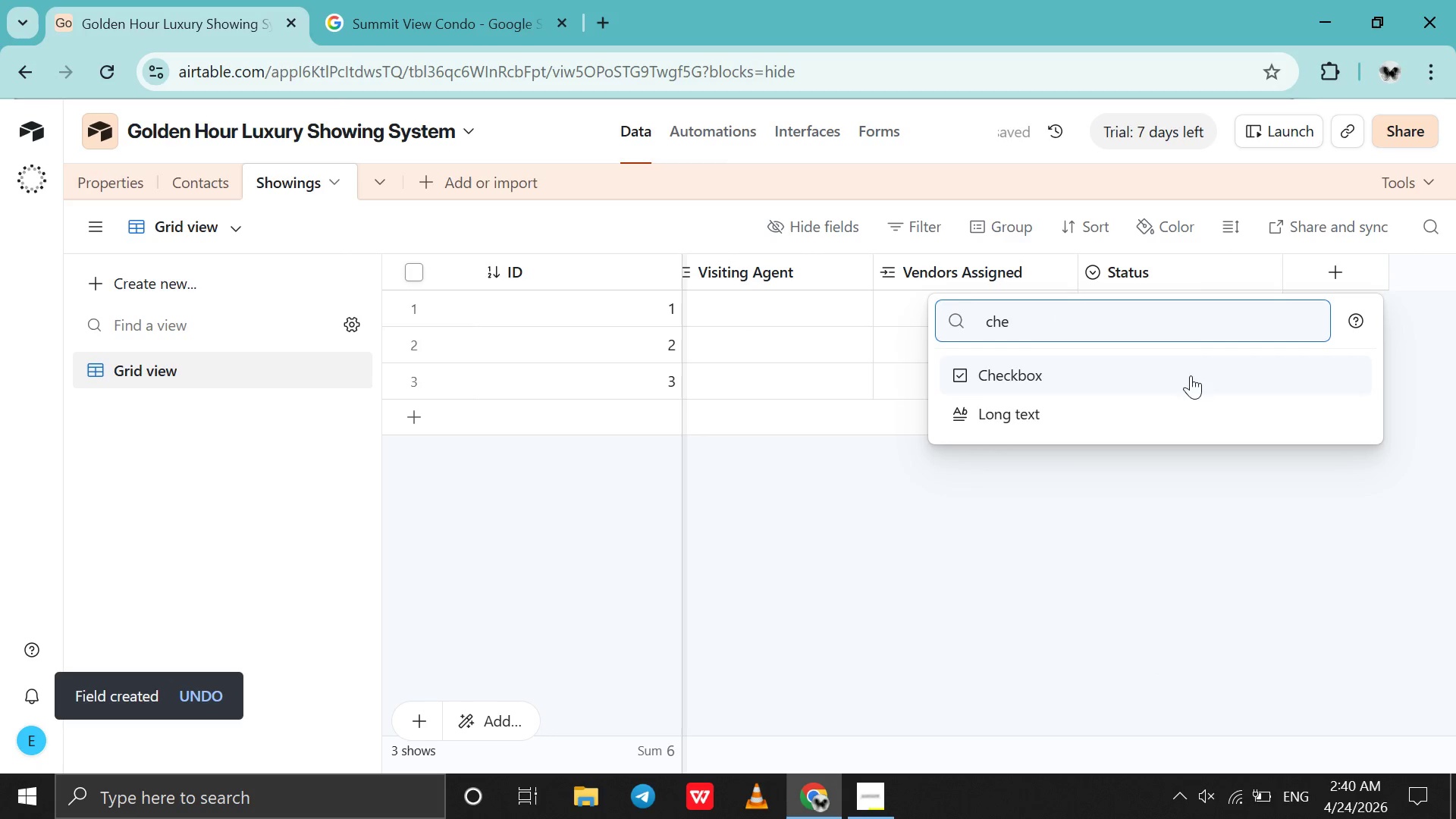 
left_click([1186, 392])
 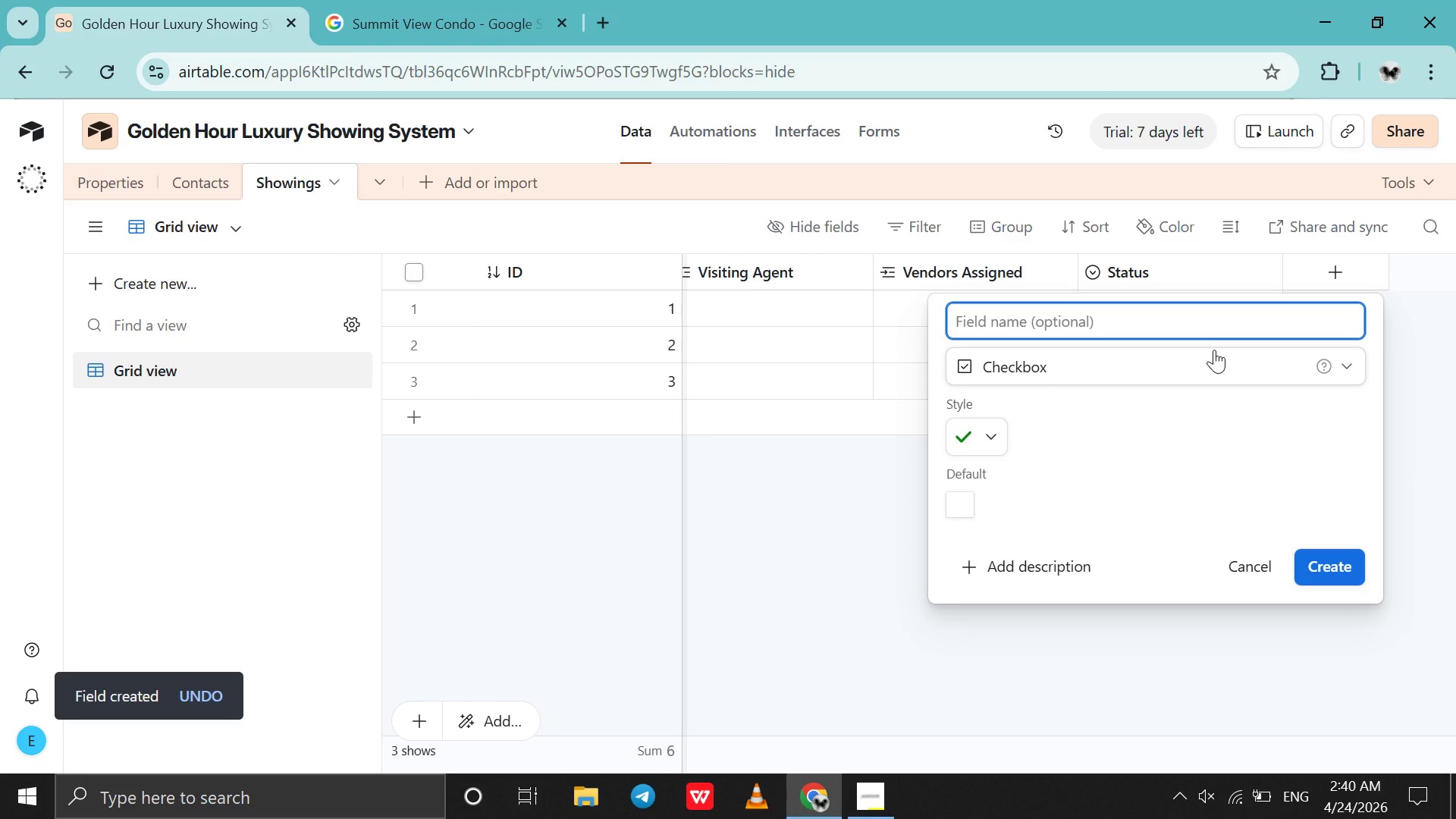 
type(FeedB)
key(Backspace)
type(back Sent)
 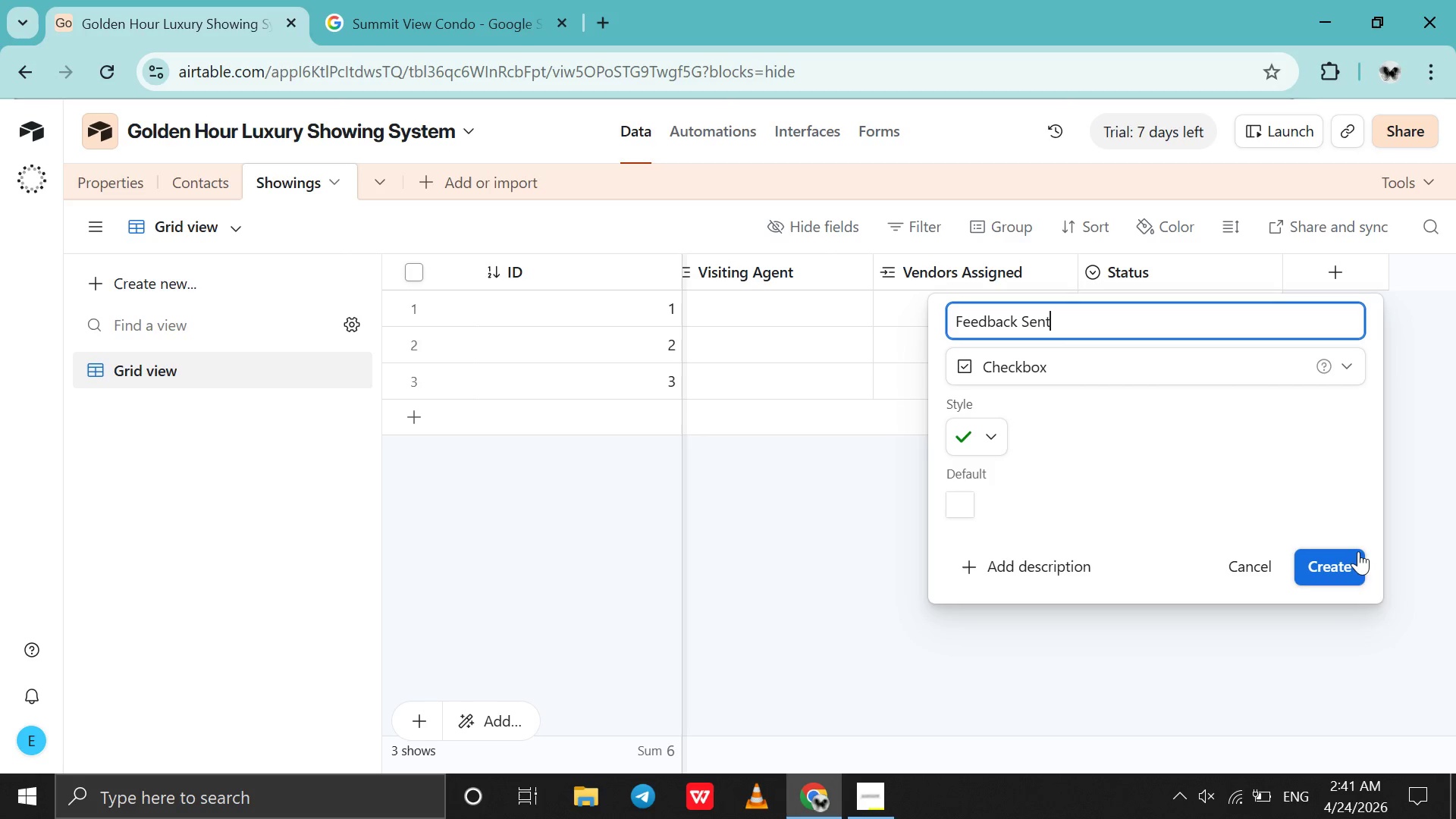 
left_click([1341, 557])
 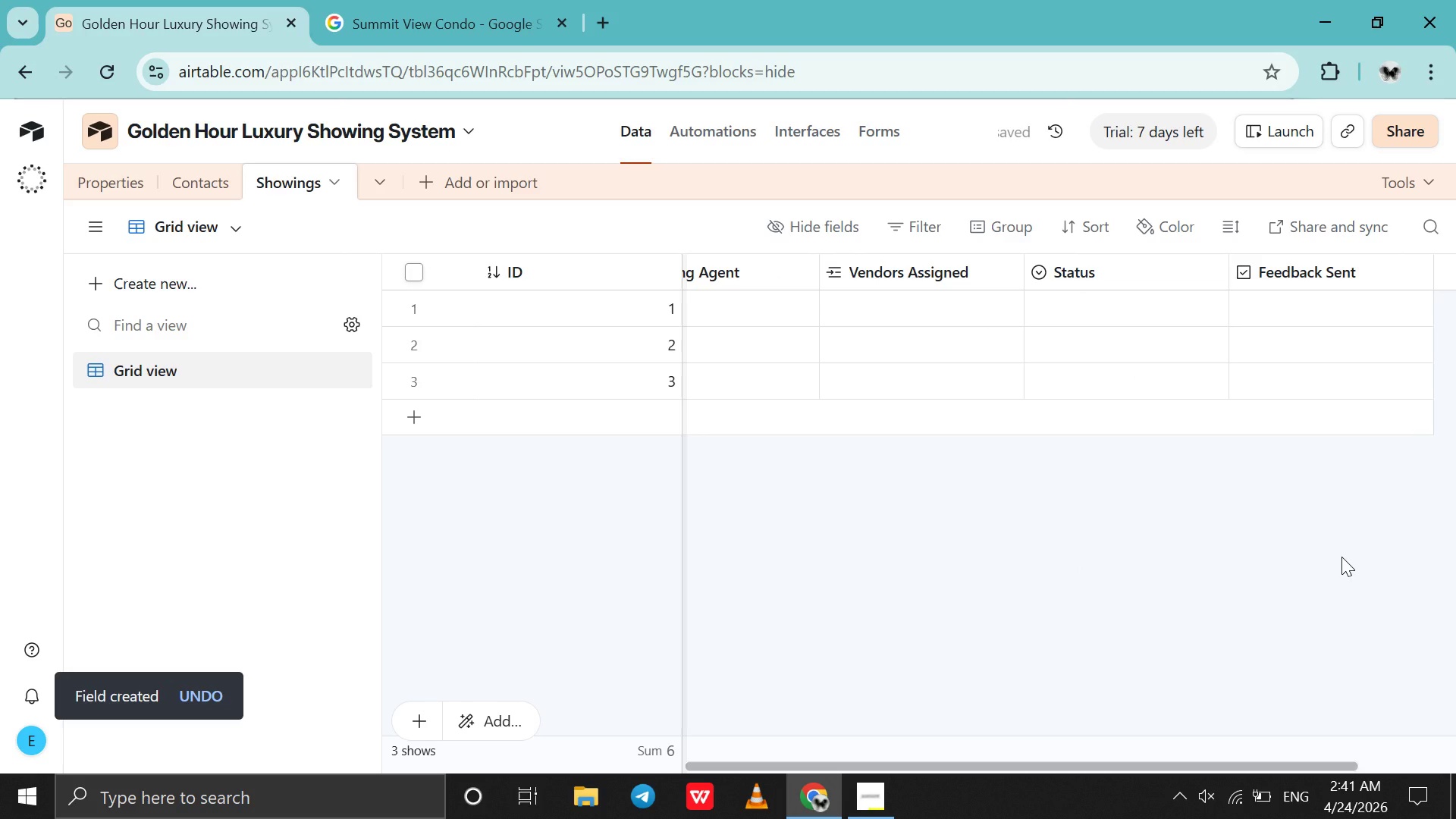 
scroll: coordinate [1341, 557], scroll_direction: down, amount: 3.0
 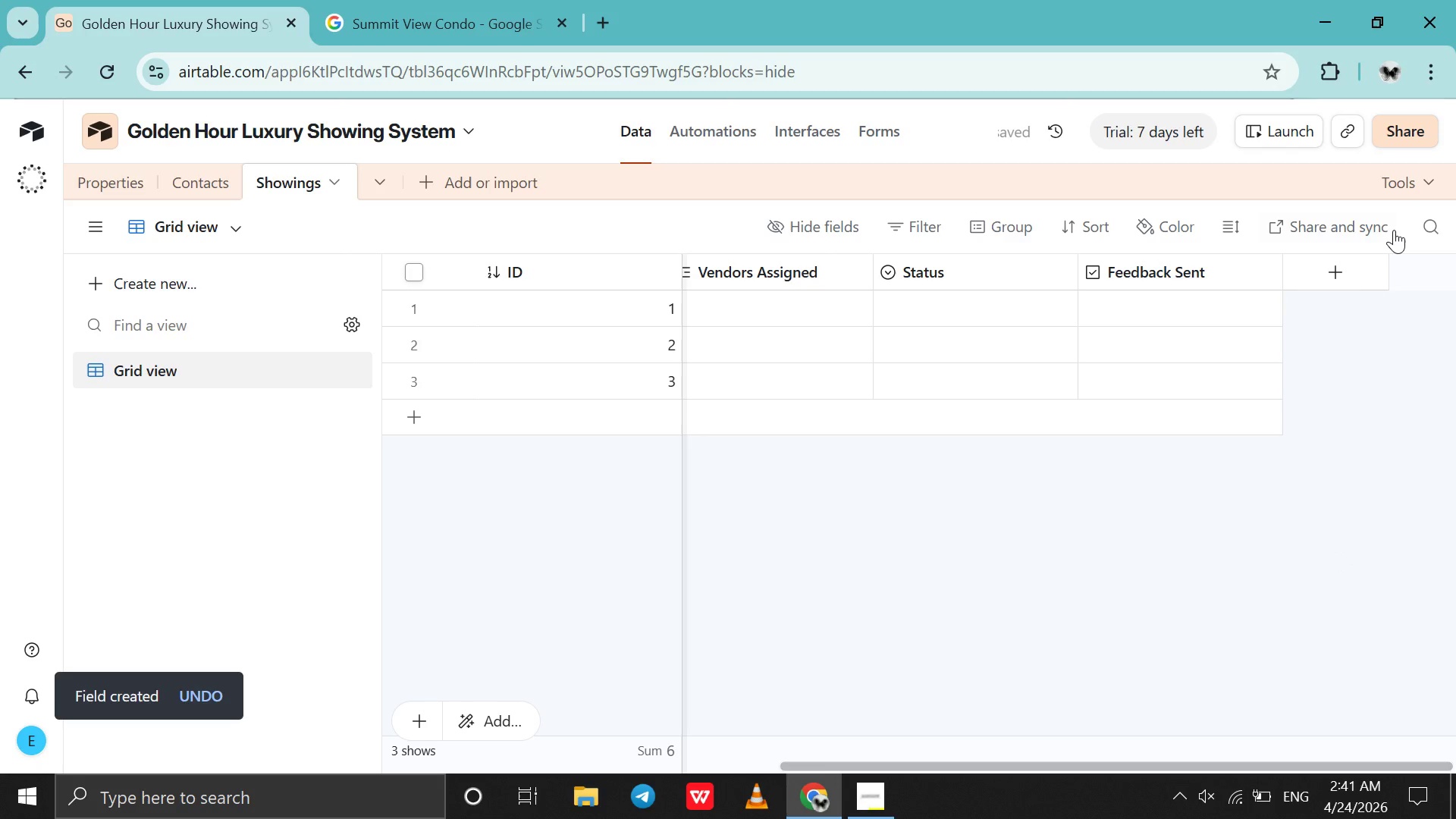 
left_click([1394, 230])
 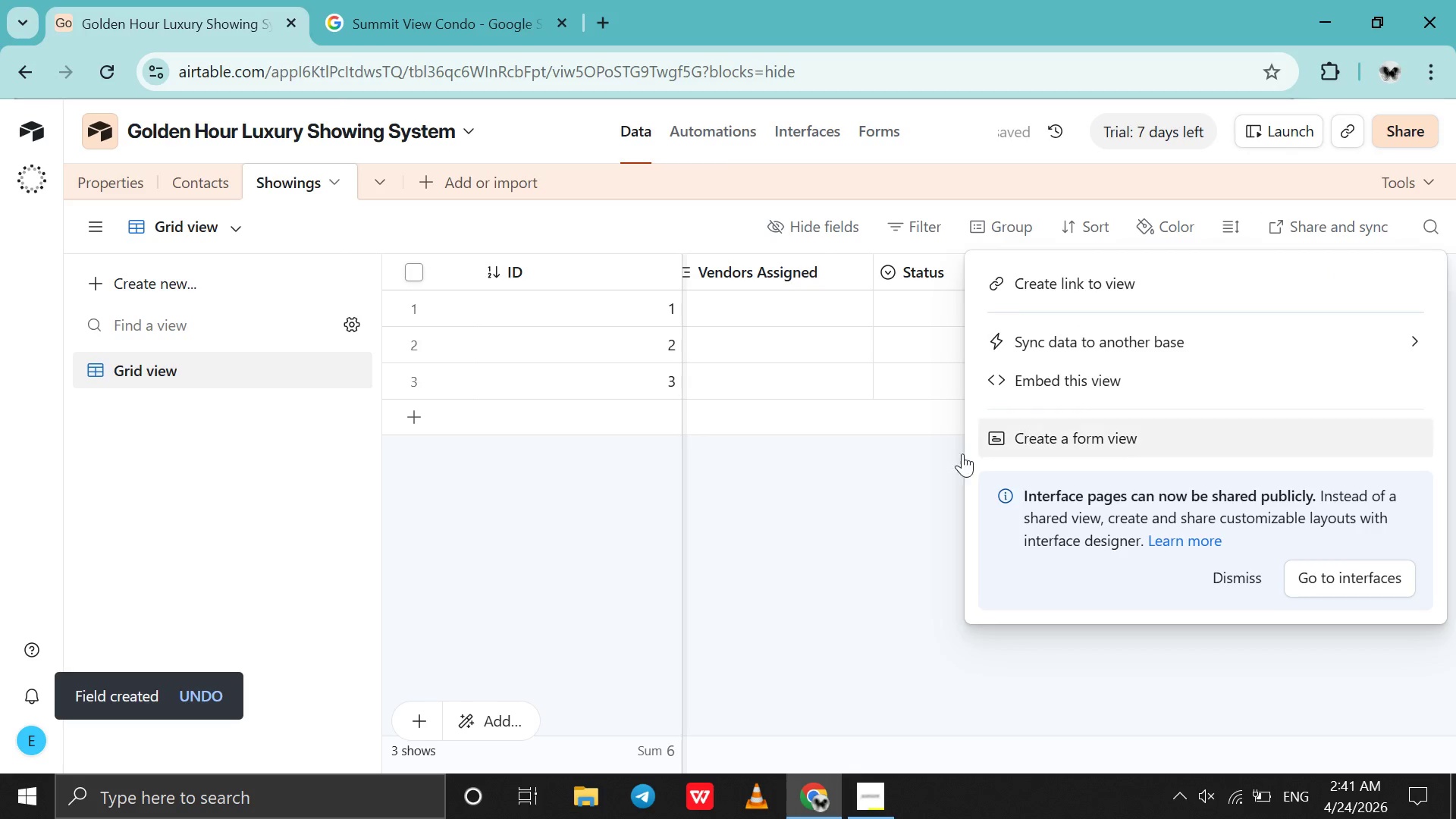 
left_click([916, 482])
 